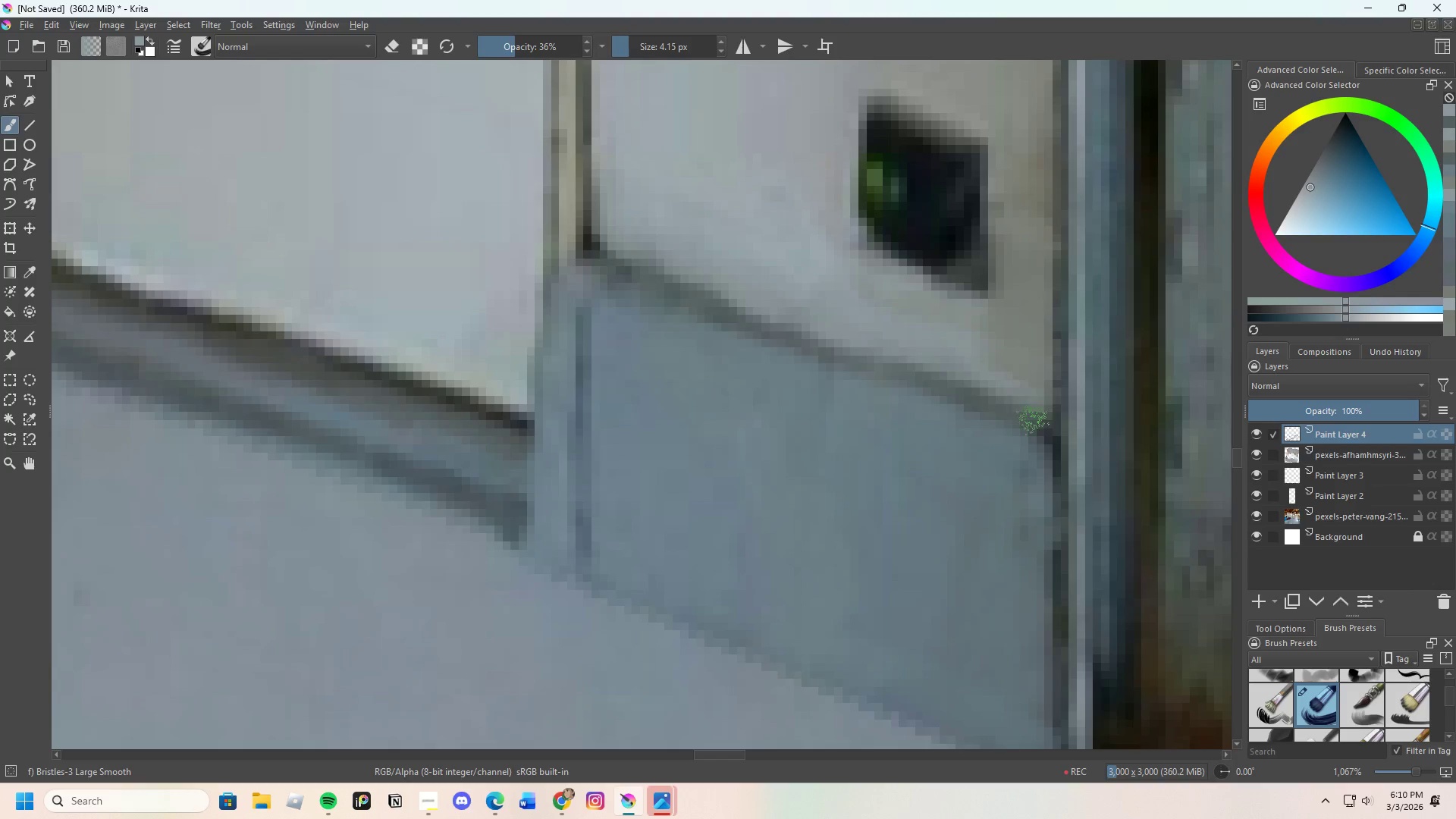 
key(Control+ControlLeft)
 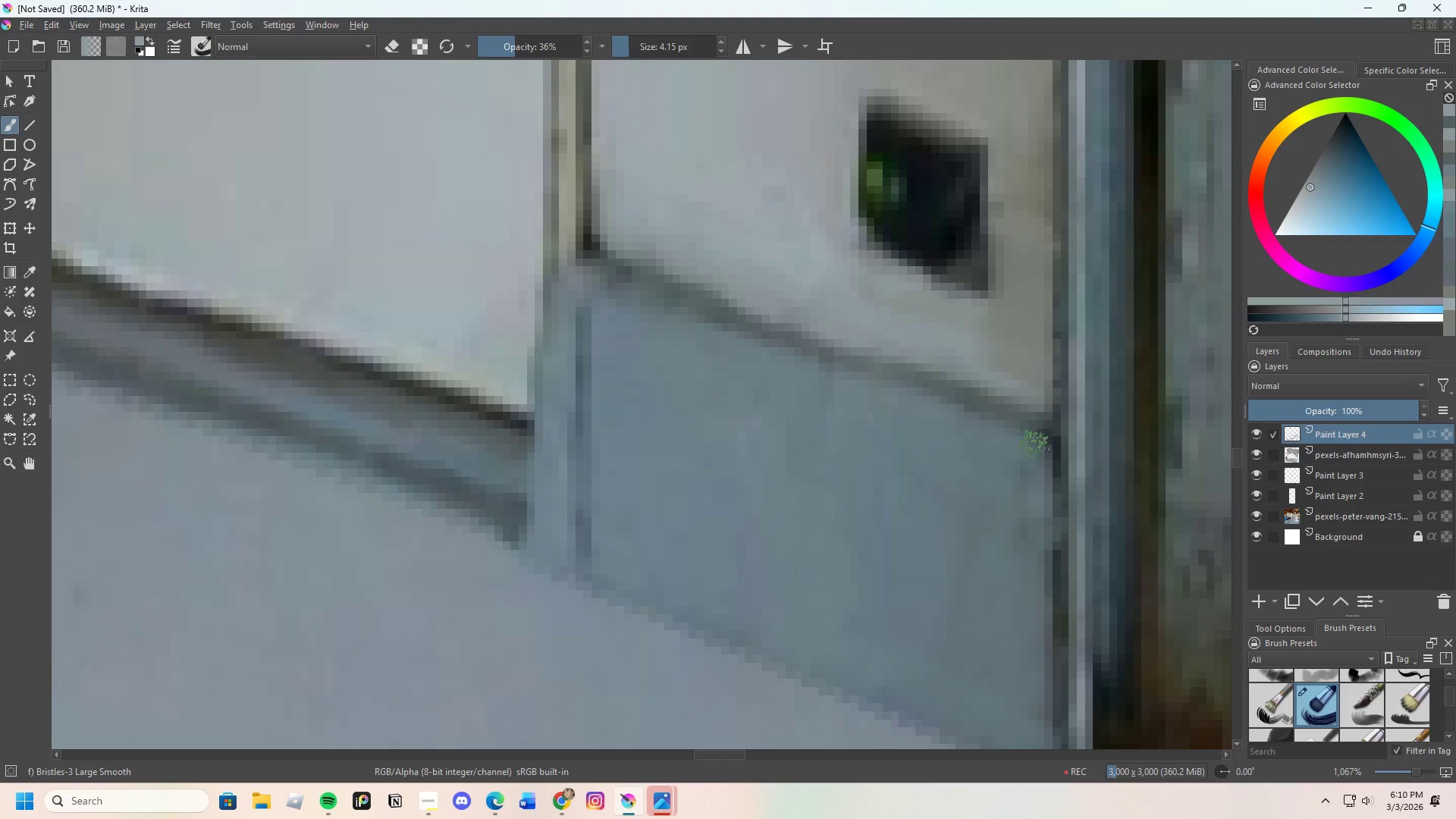 
left_click_drag(start_coordinate=[1034, 445], to_coordinate=[1028, 439])
 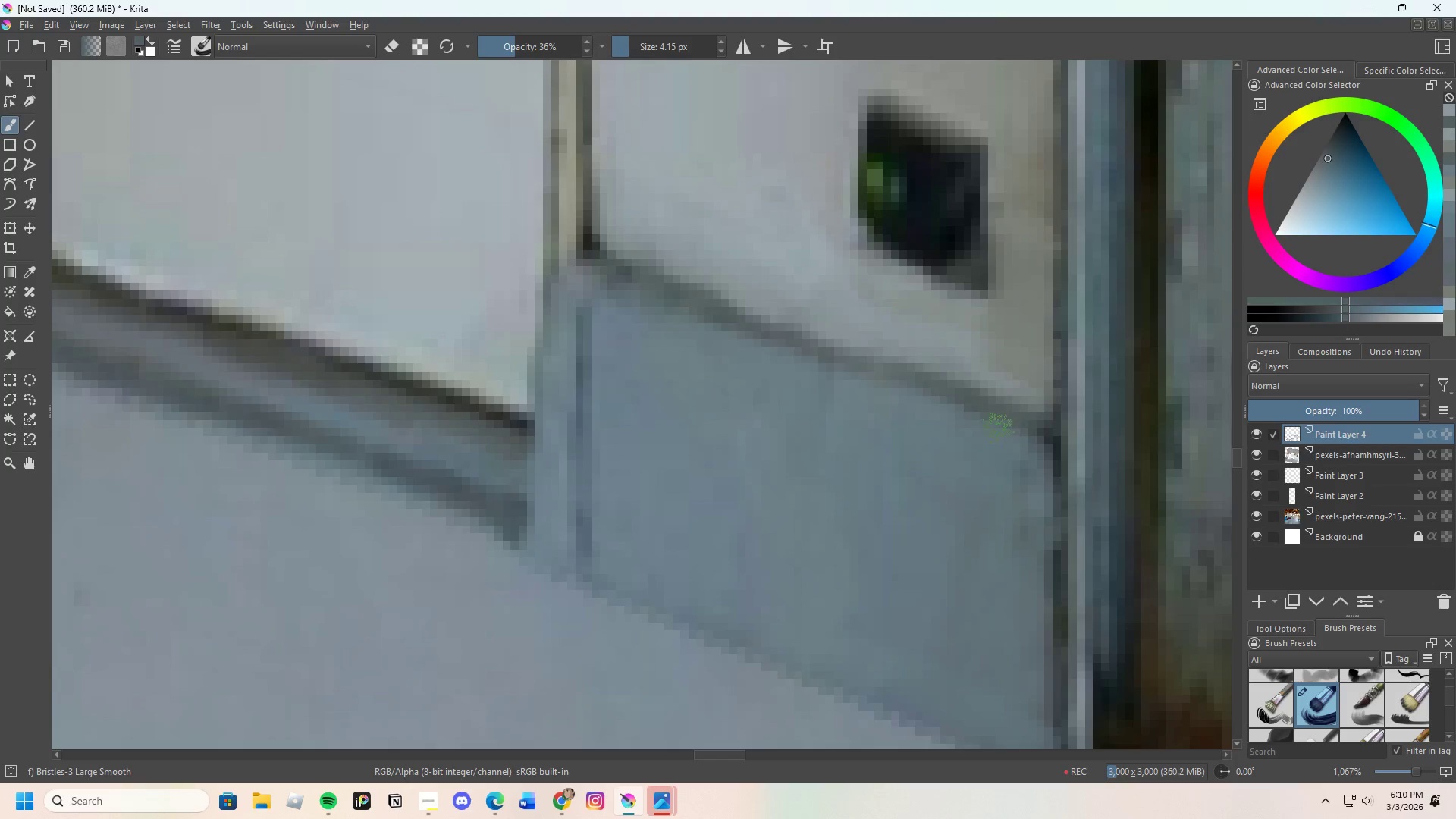 
left_click_drag(start_coordinate=[1003, 428], to_coordinate=[1043, 494])
 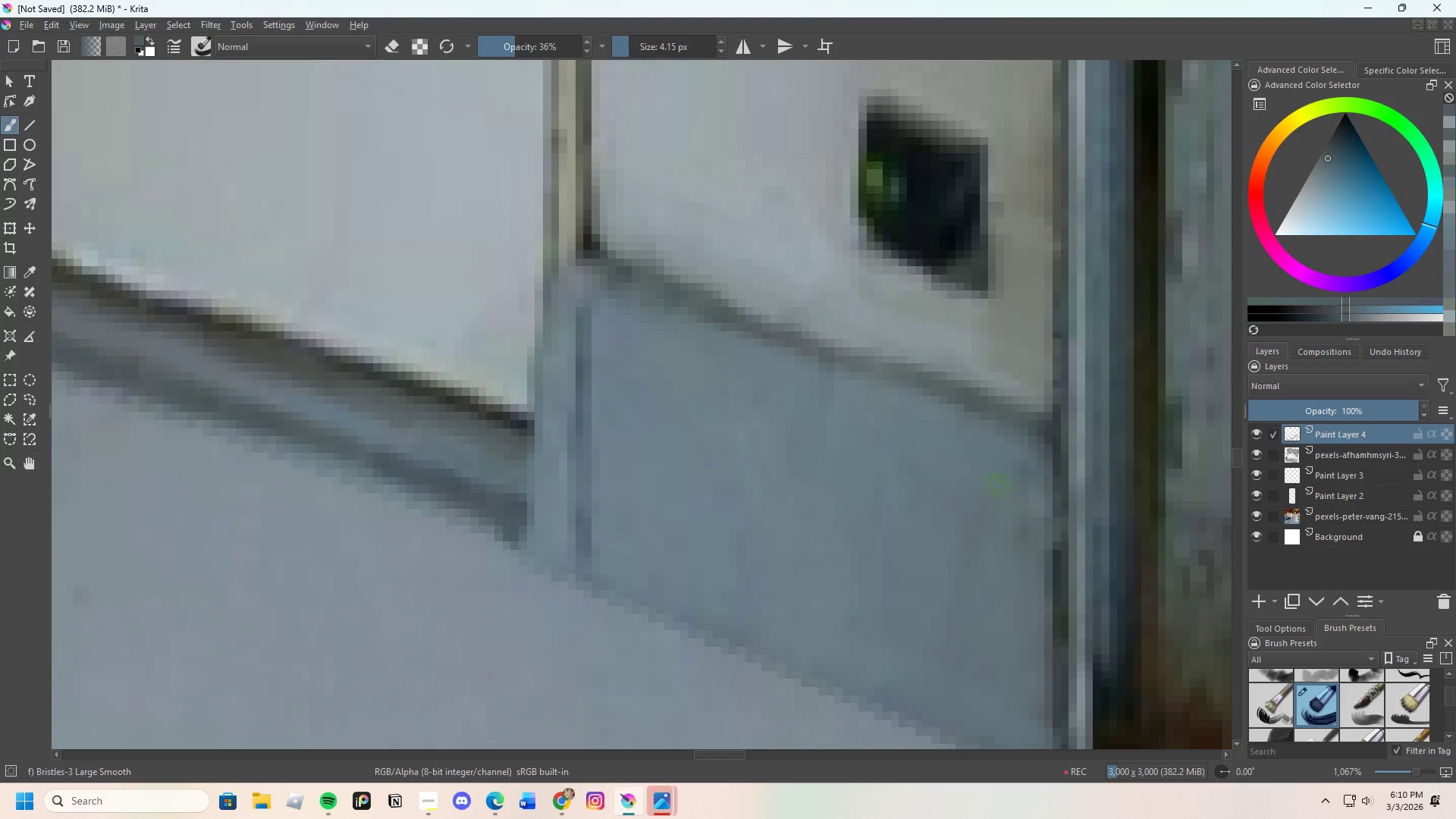 
key(Control+ControlLeft)
 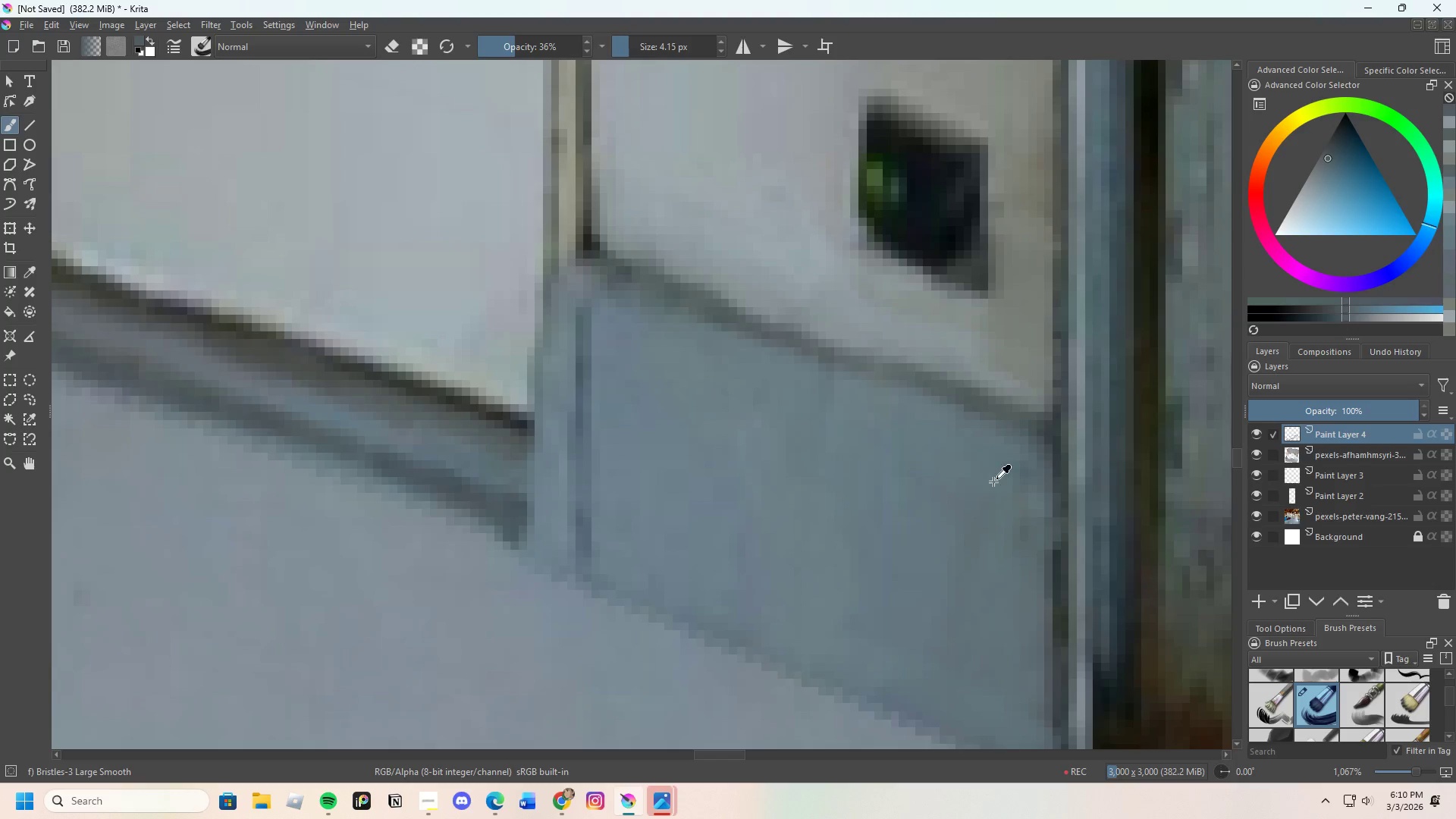 
left_click([994, 482])
 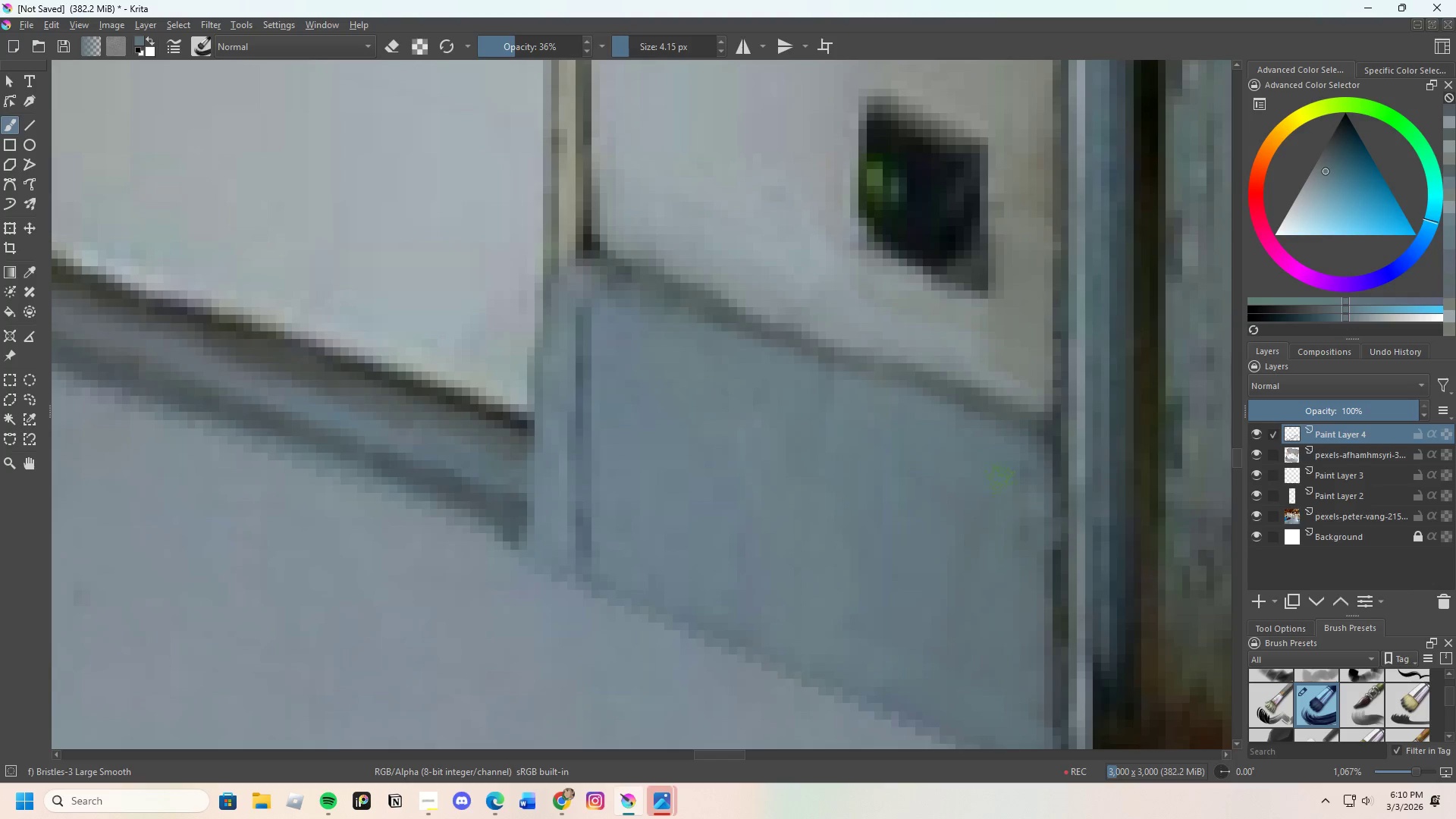 
left_click_drag(start_coordinate=[1010, 506], to_coordinate=[1014, 530])
 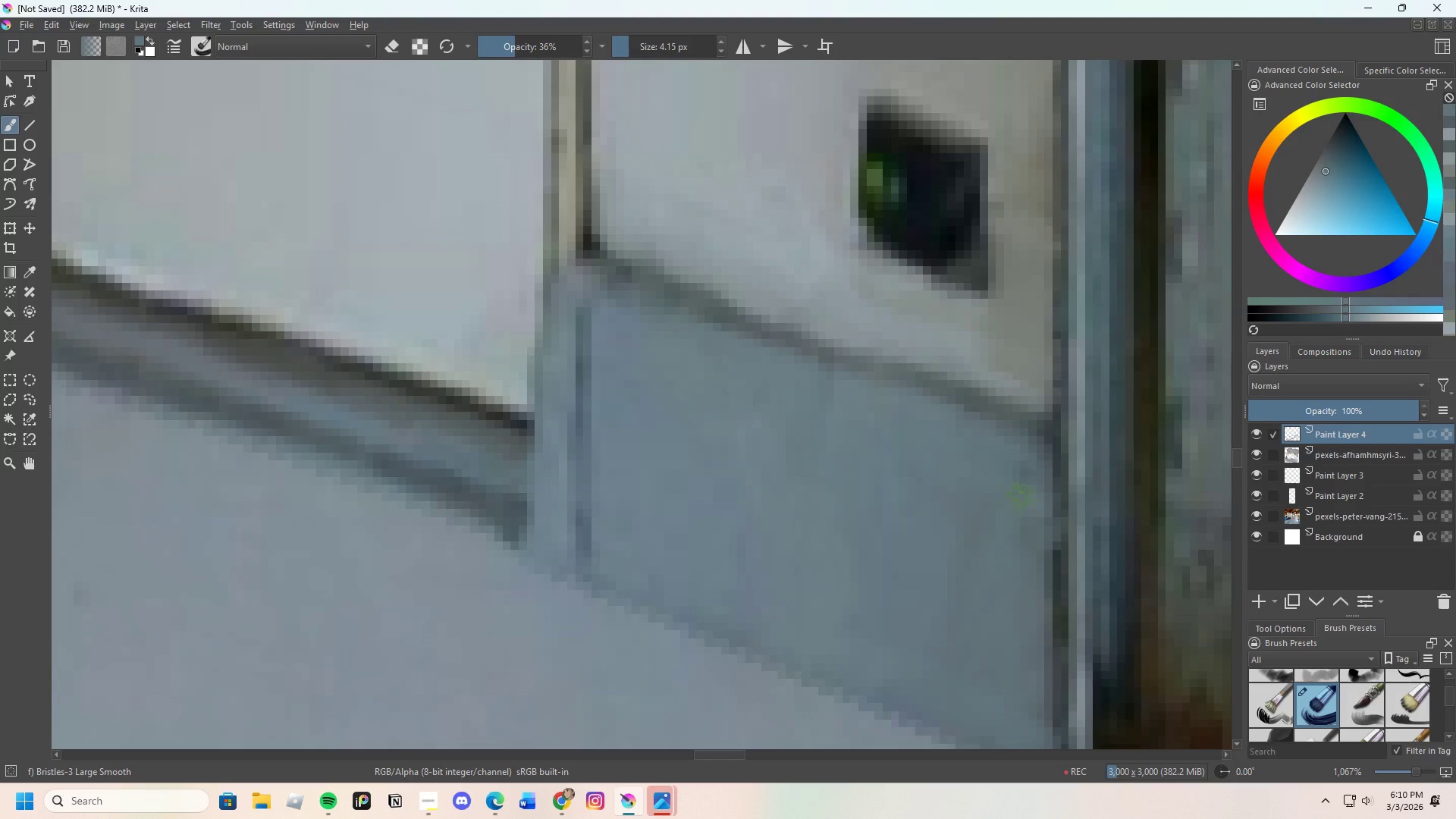 
left_click_drag(start_coordinate=[1016, 516], to_coordinate=[1013, 529])
 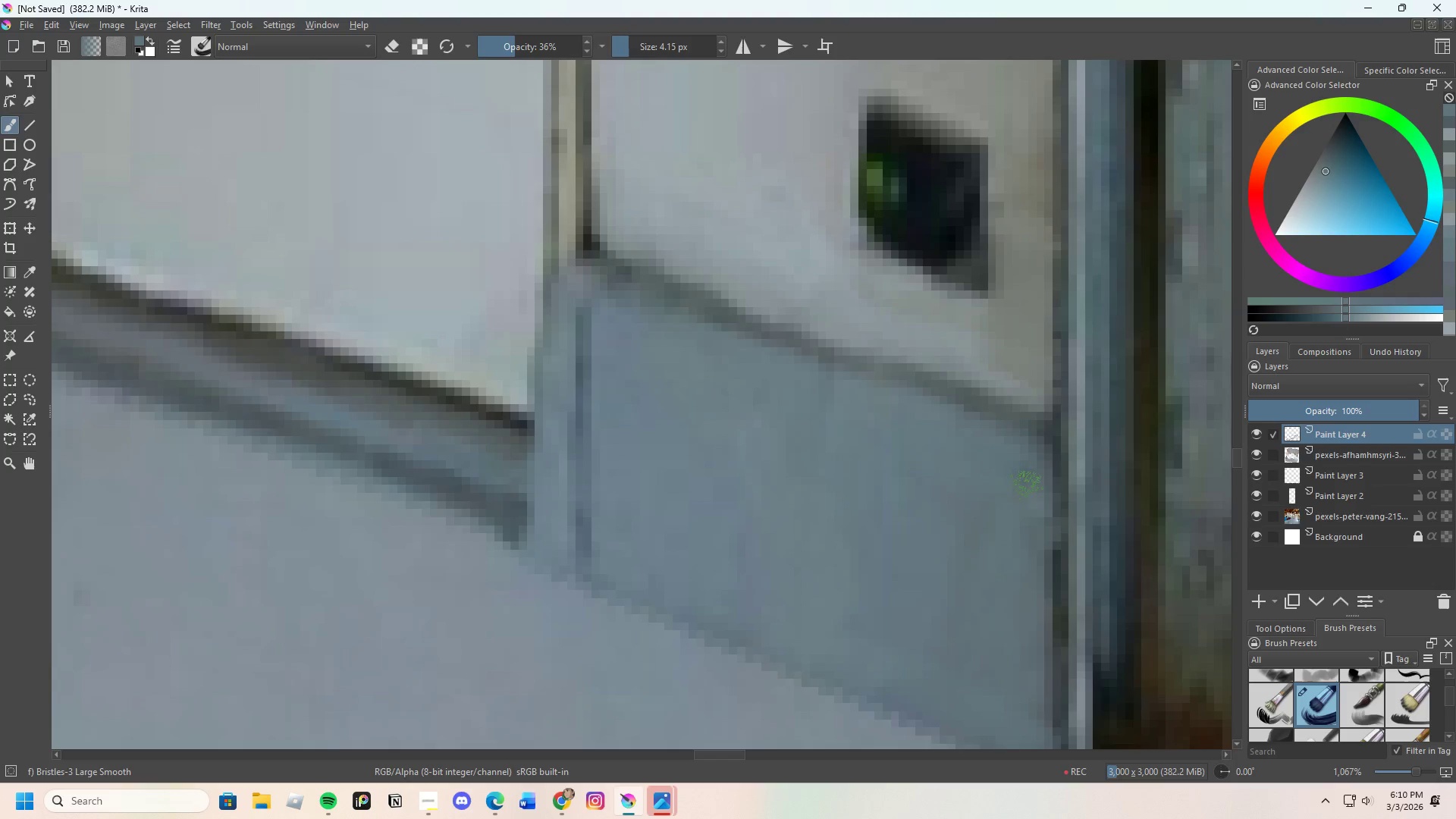 
left_click_drag(start_coordinate=[1025, 505], to_coordinate=[1025, 499])
 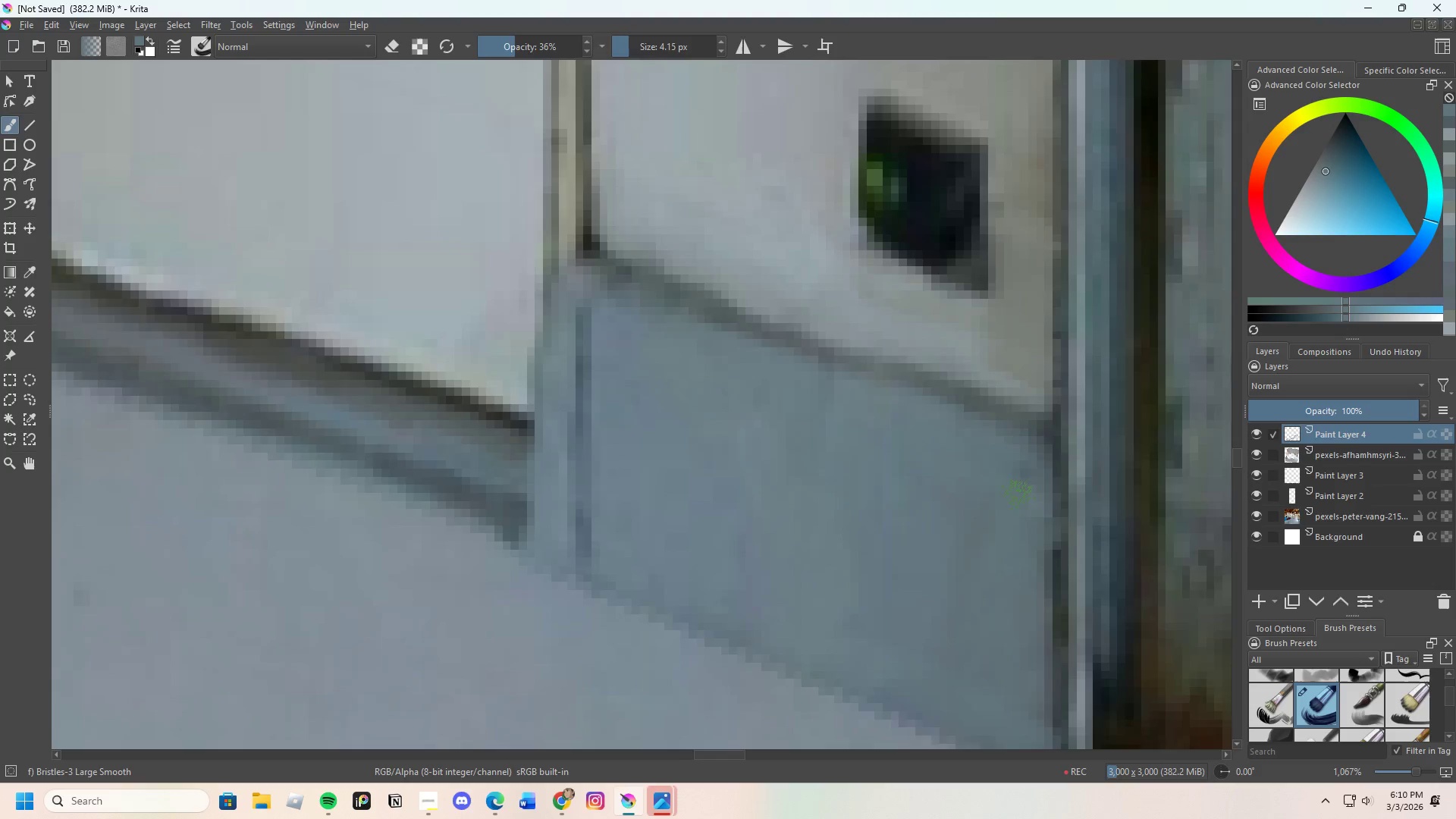 
hold_key(key=ControlLeft, duration=0.53)
 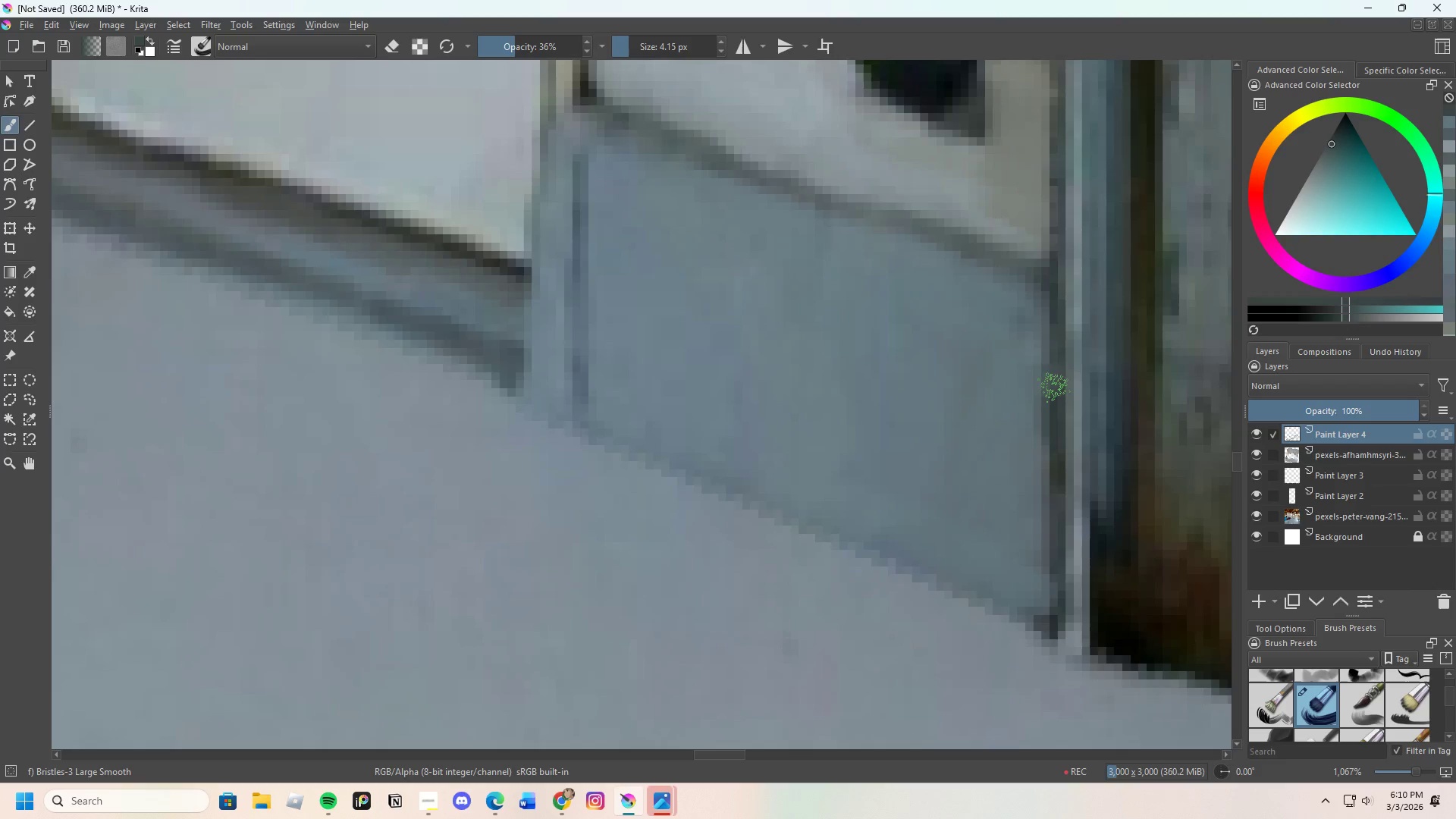 
scroll: coordinate [1056, 446], scroll_direction: none, amount: 0.0
 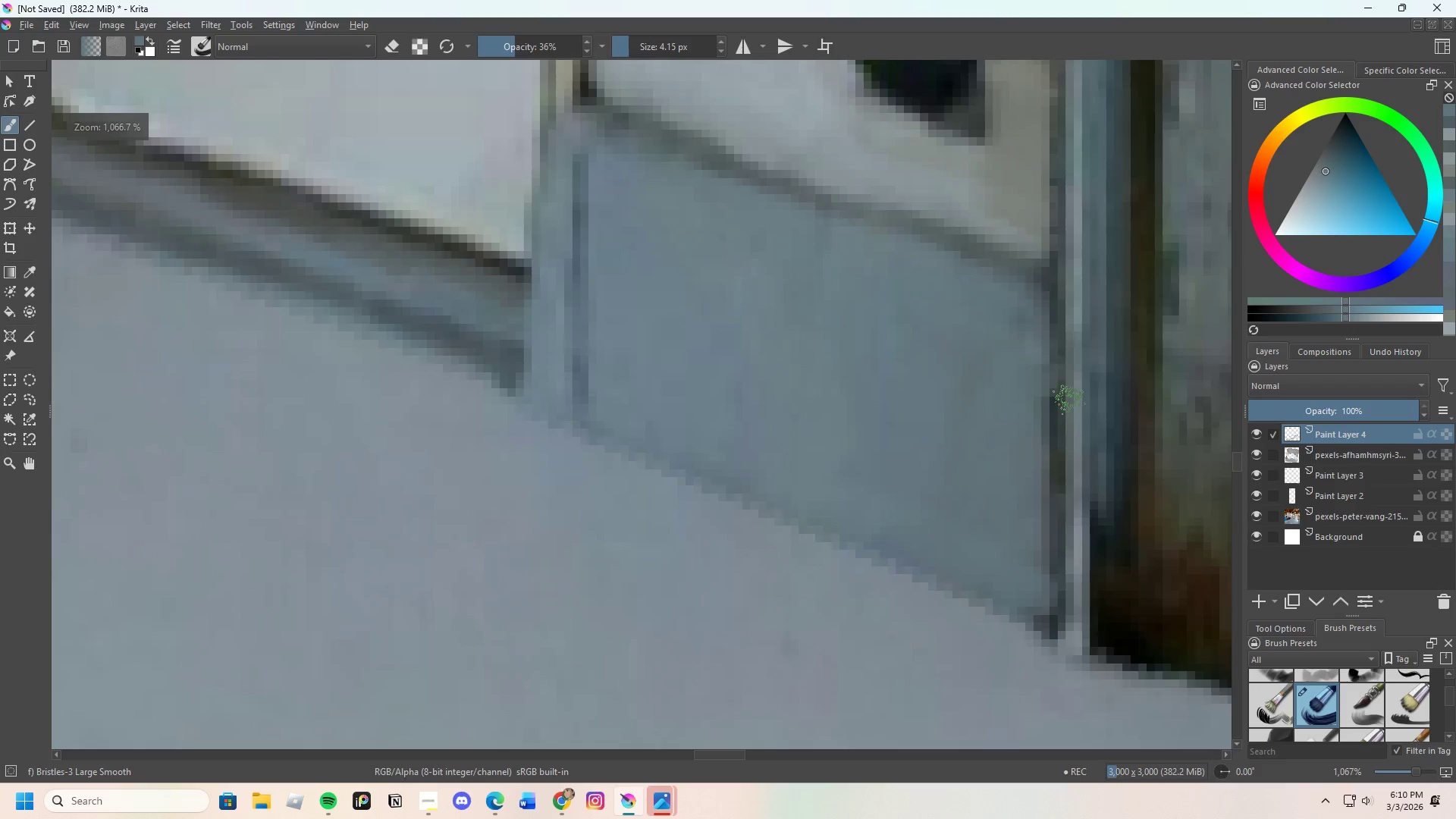 
left_click([1062, 333])
 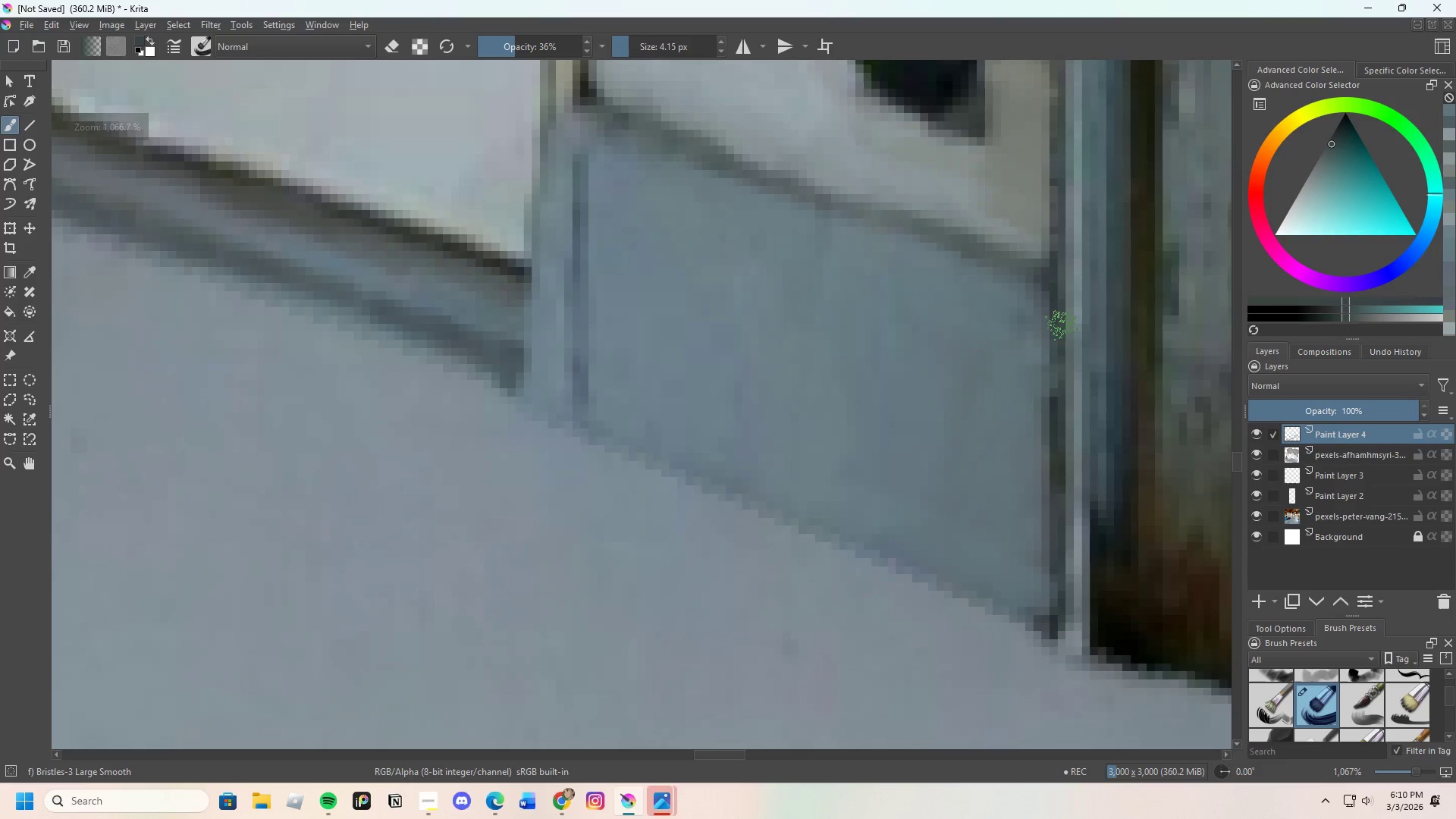 
left_click_drag(start_coordinate=[1057, 331], to_coordinate=[1051, 421])
 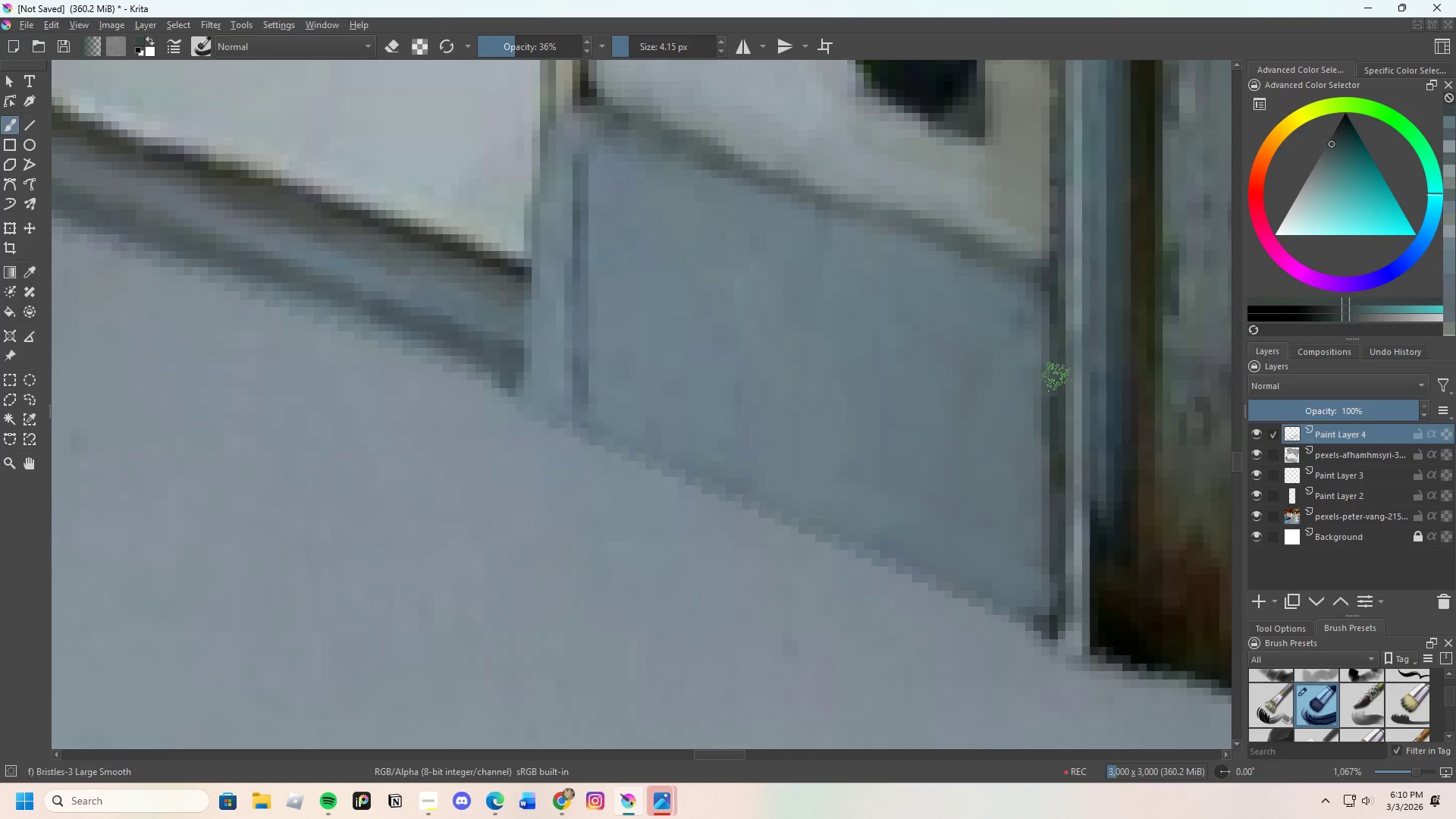 
left_click_drag(start_coordinate=[1056, 399], to_coordinate=[1055, 574])
 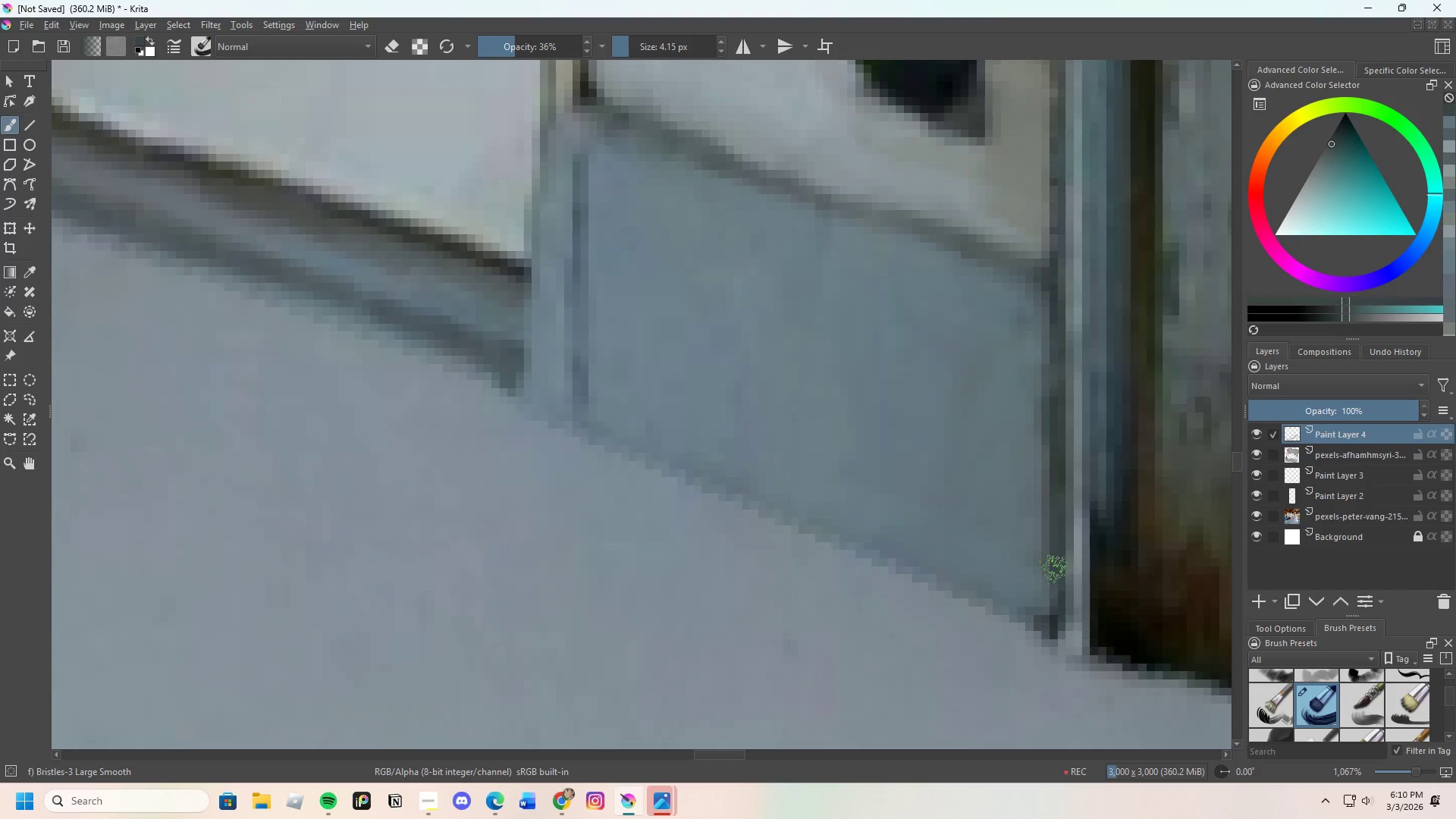 
left_click_drag(start_coordinate=[1059, 565], to_coordinate=[1061, 629])
 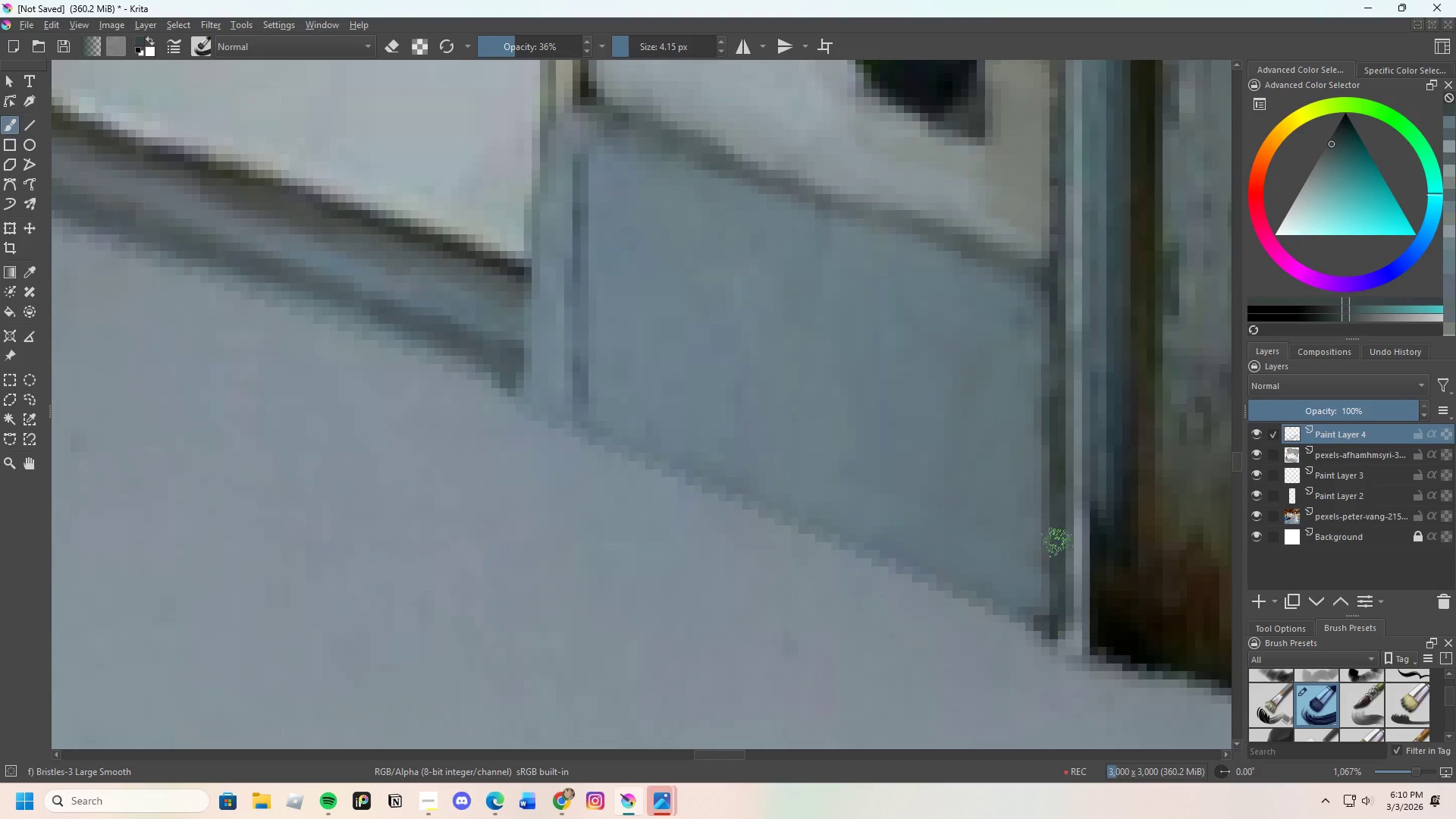 
scroll: coordinate [941, 430], scroll_direction: down, amount: 1.0
 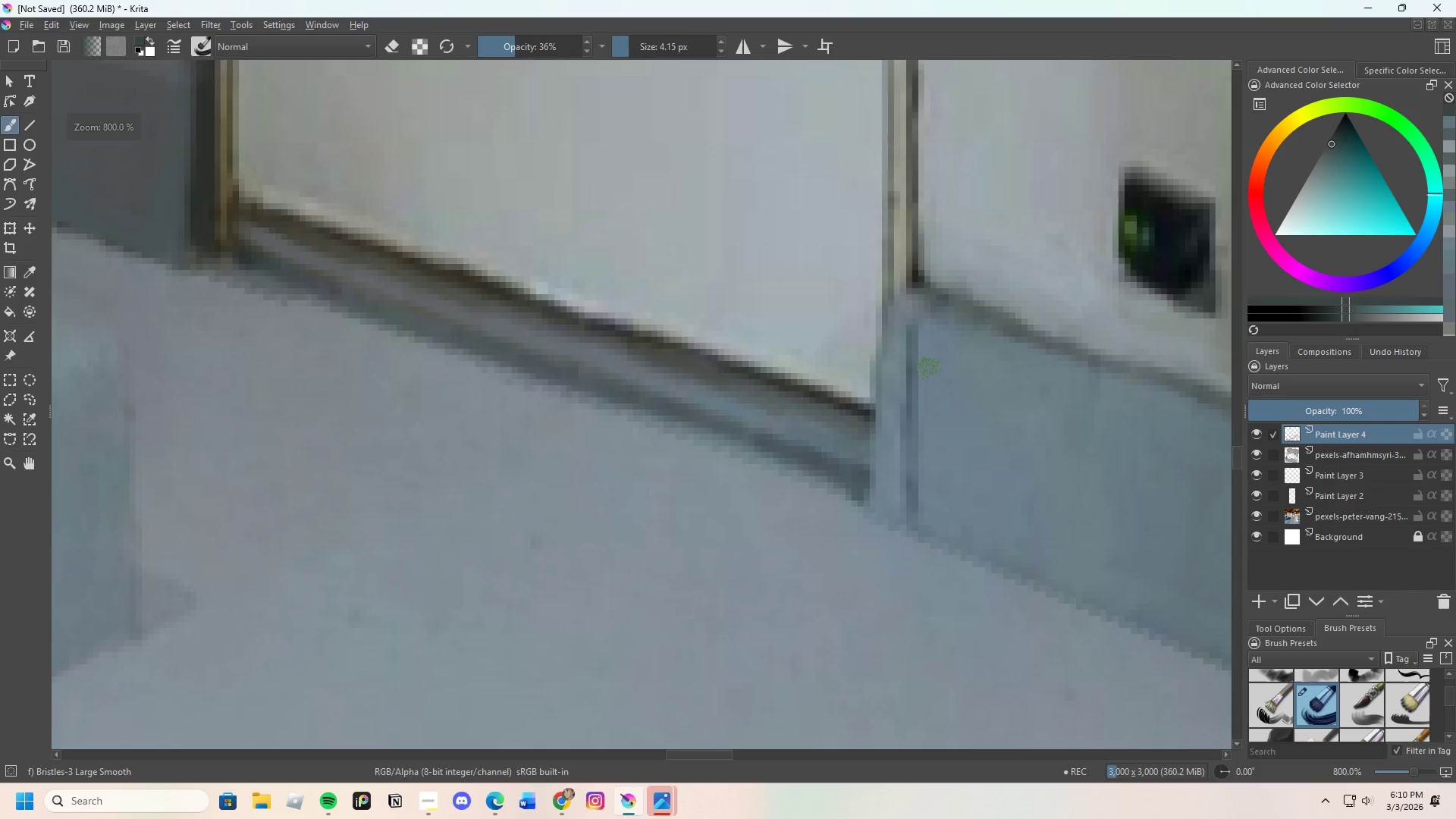 
hold_key(key=ControlLeft, duration=0.5)
left_click([914, 354])
 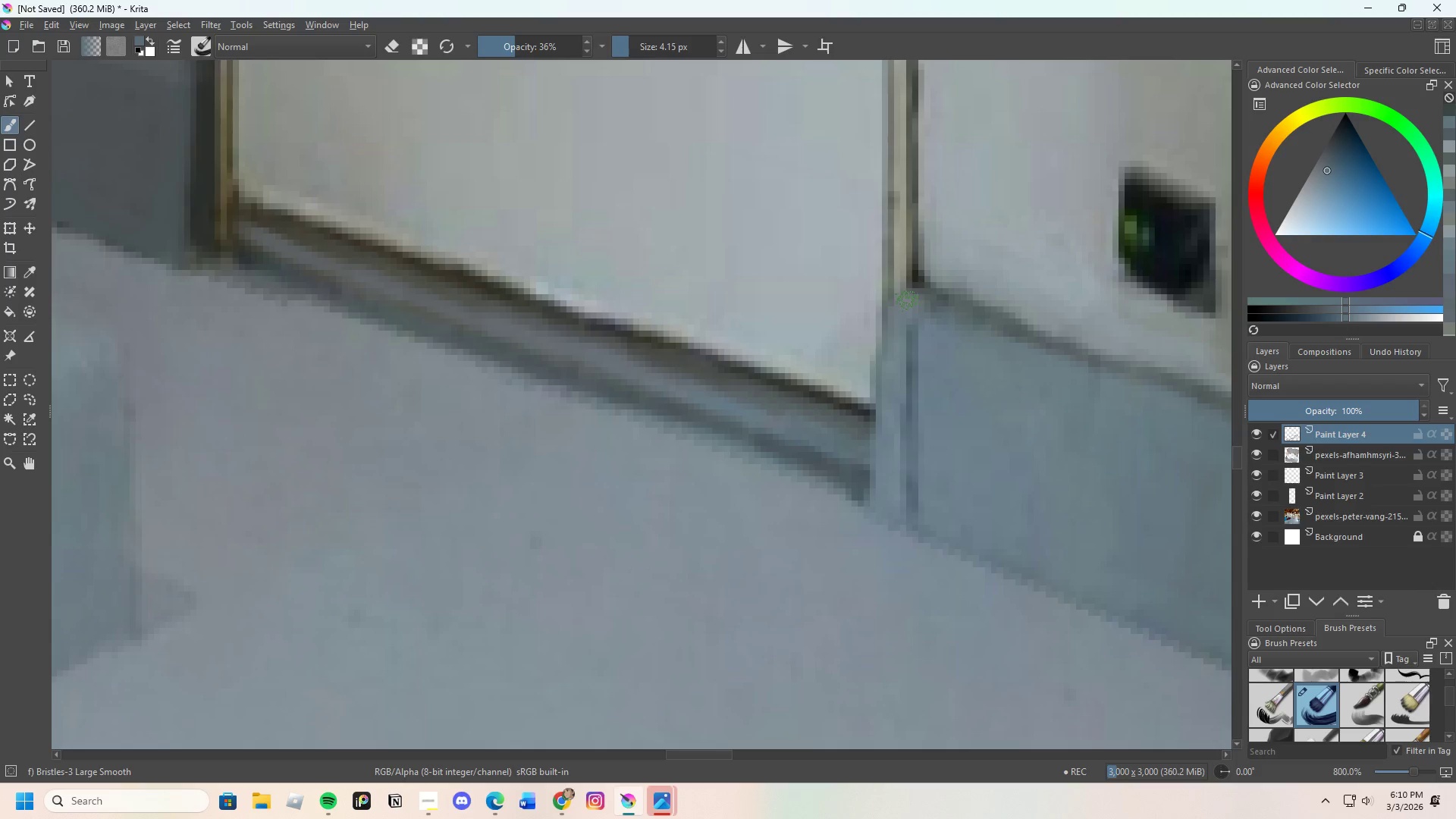 
left_click_drag(start_coordinate=[912, 299], to_coordinate=[907, 338])
 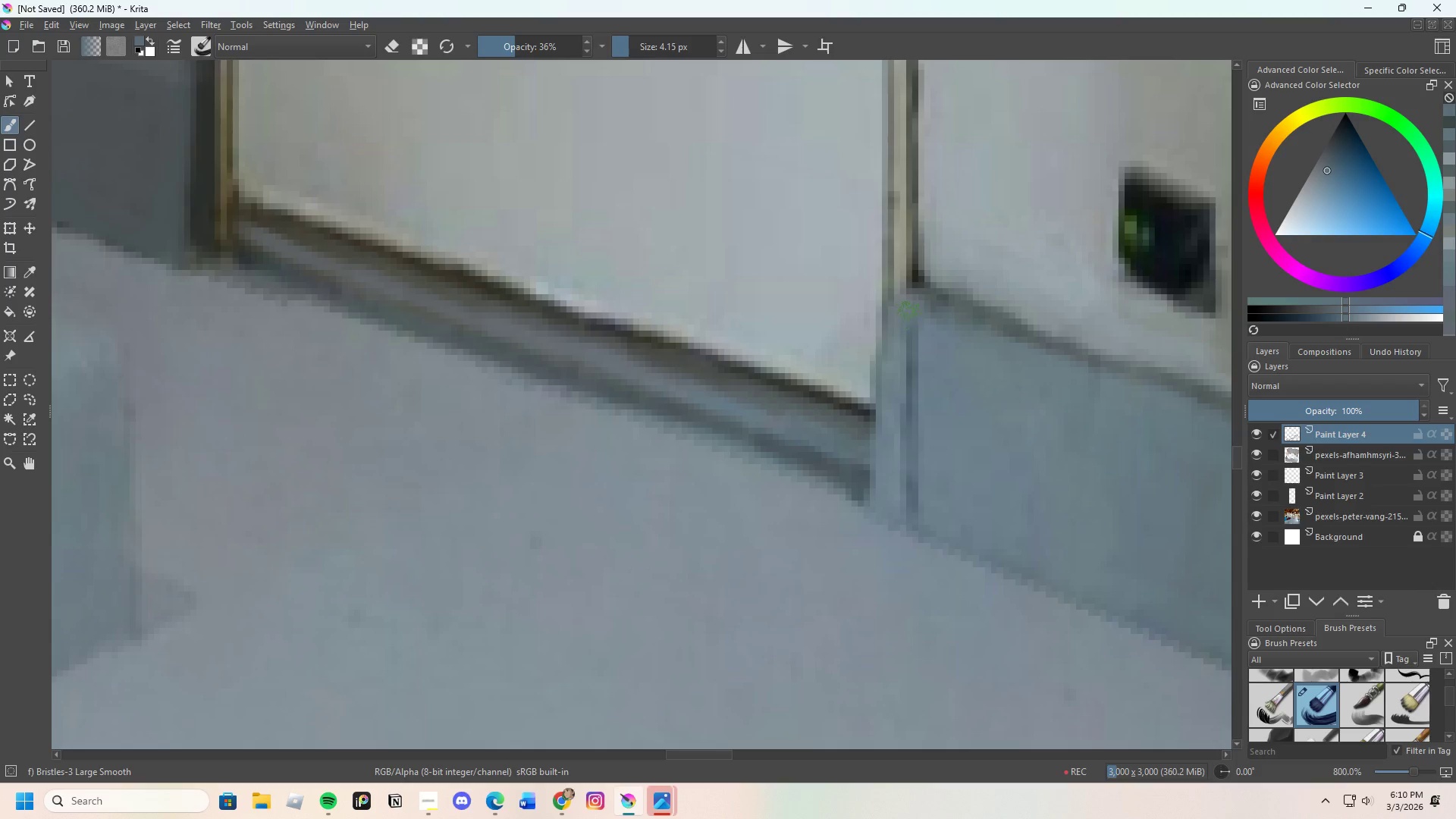 
left_click_drag(start_coordinate=[908, 311], to_coordinate=[908, 507])
 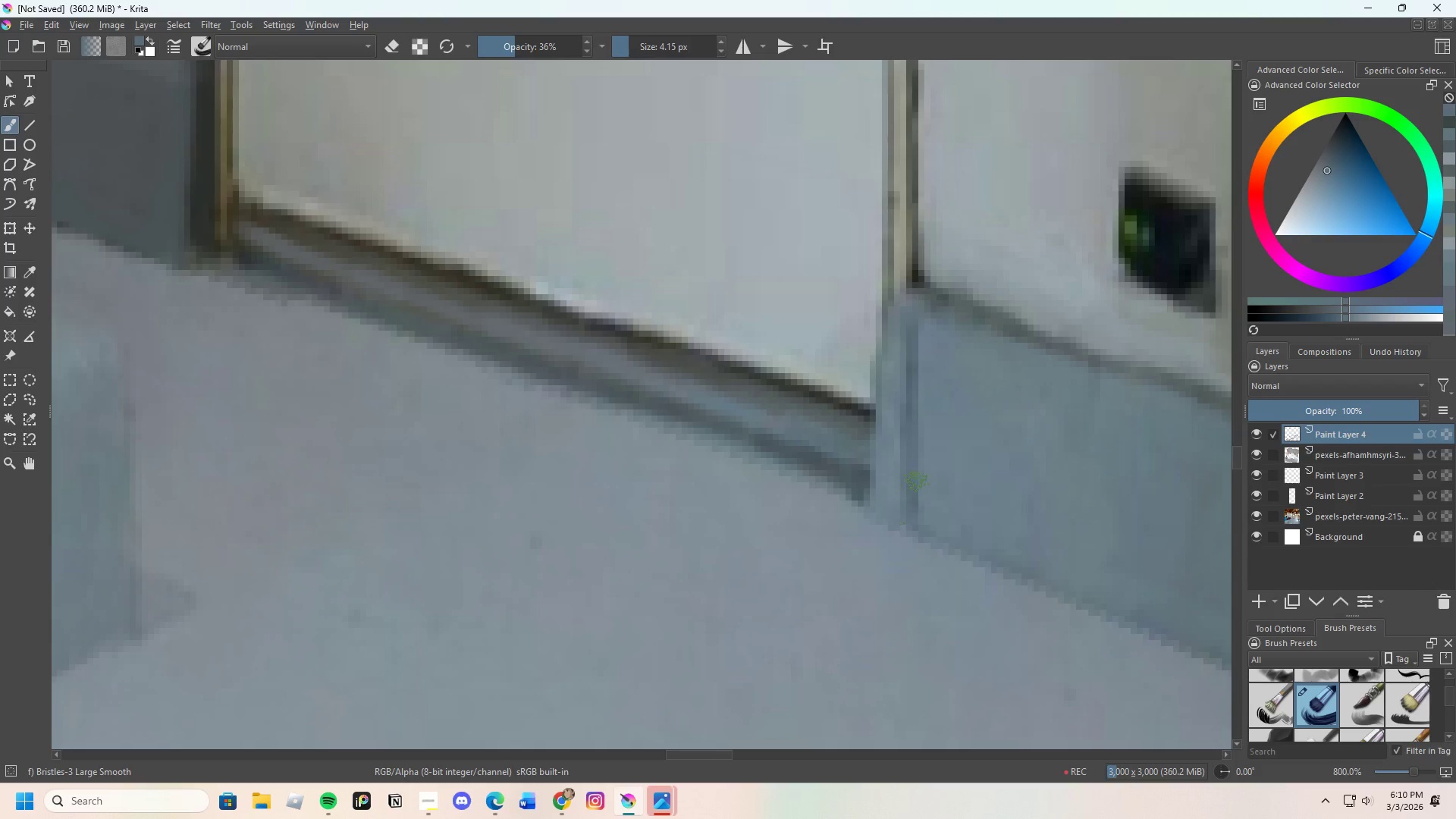 
left_click_drag(start_coordinate=[916, 488], to_coordinate=[912, 525])
 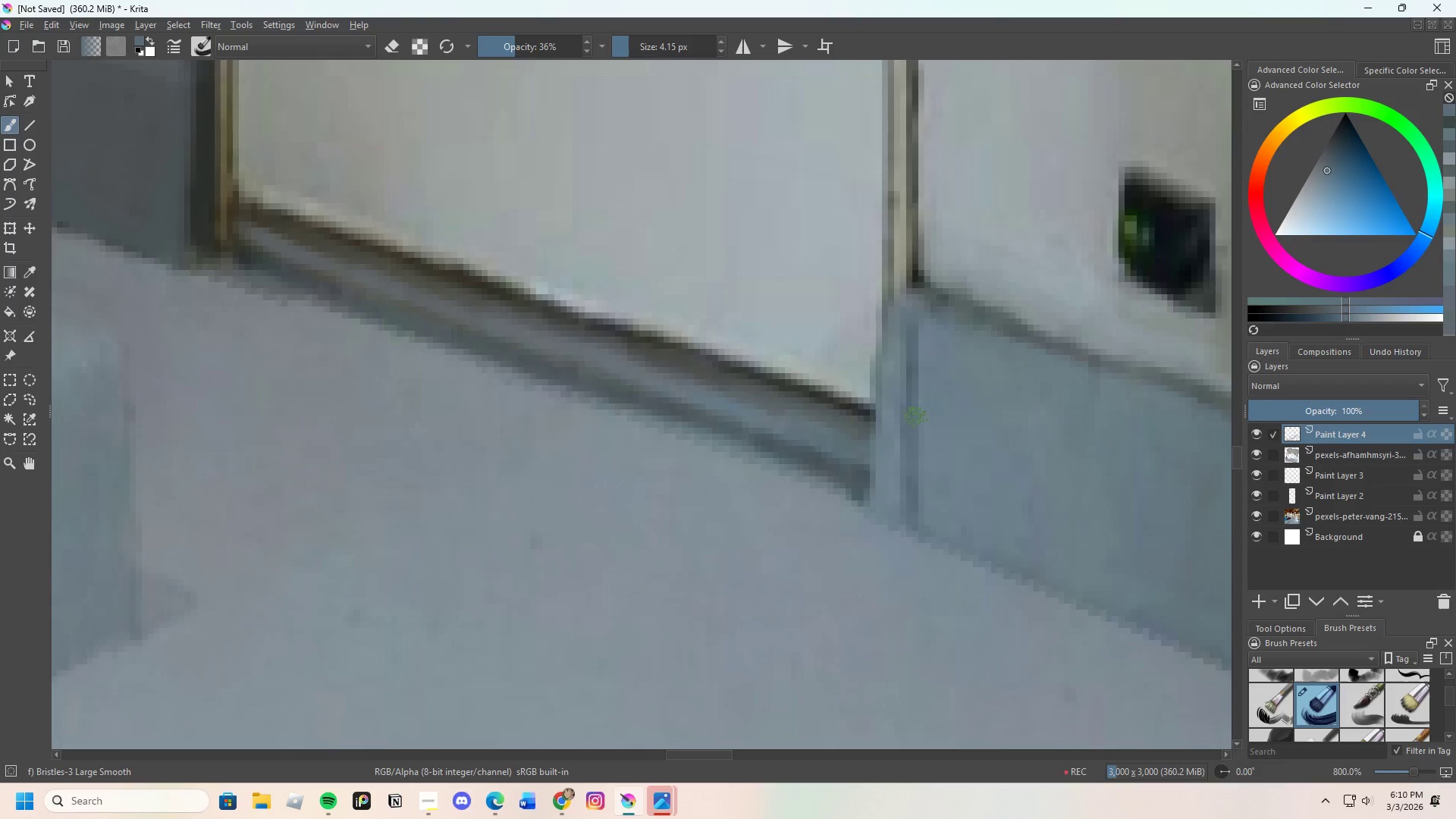 
scroll: coordinate [889, 382], scroll_direction: down, amount: 3.0
 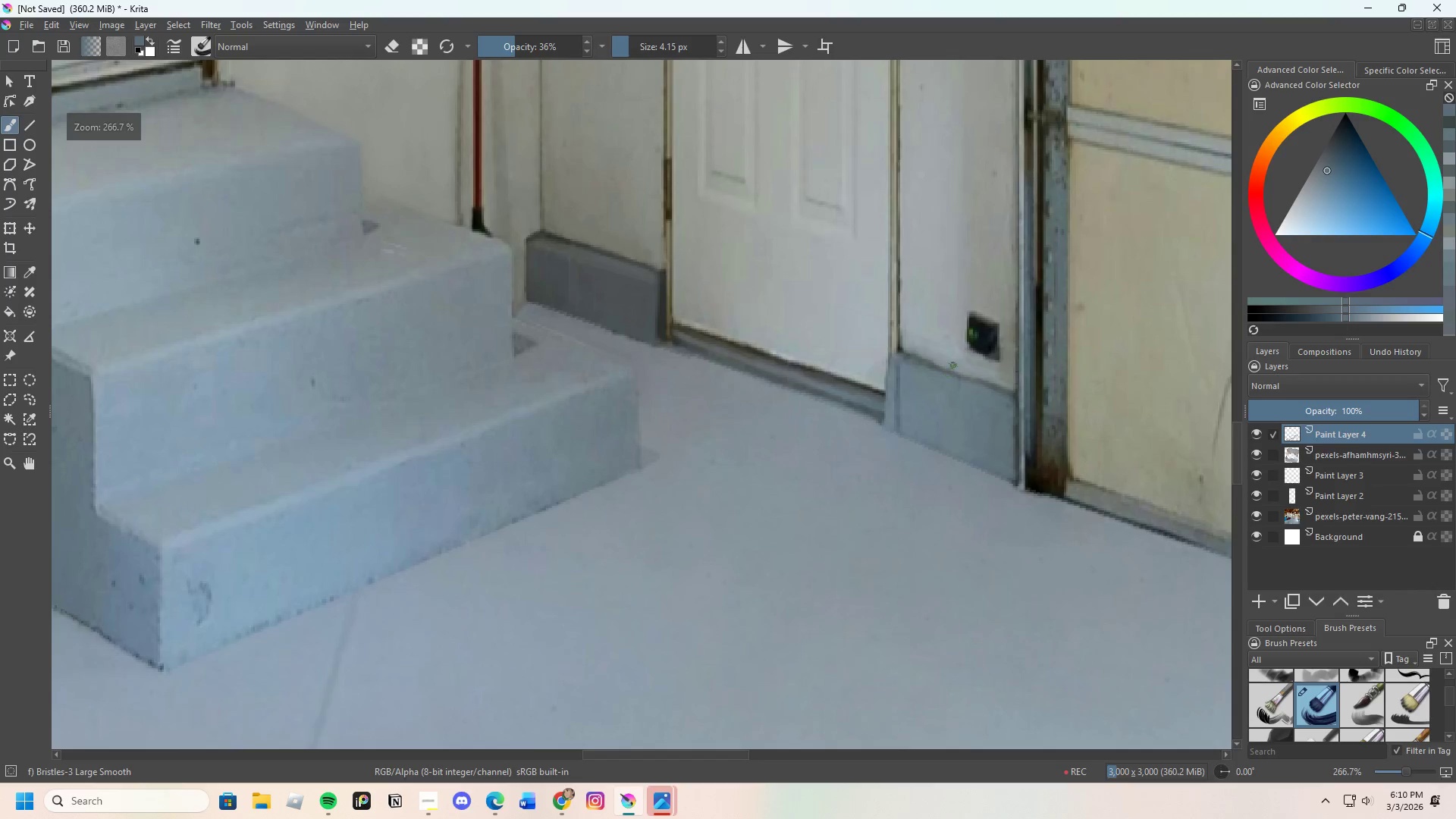 
scroll: coordinate [964, 356], scroll_direction: up, amount: 3.0
 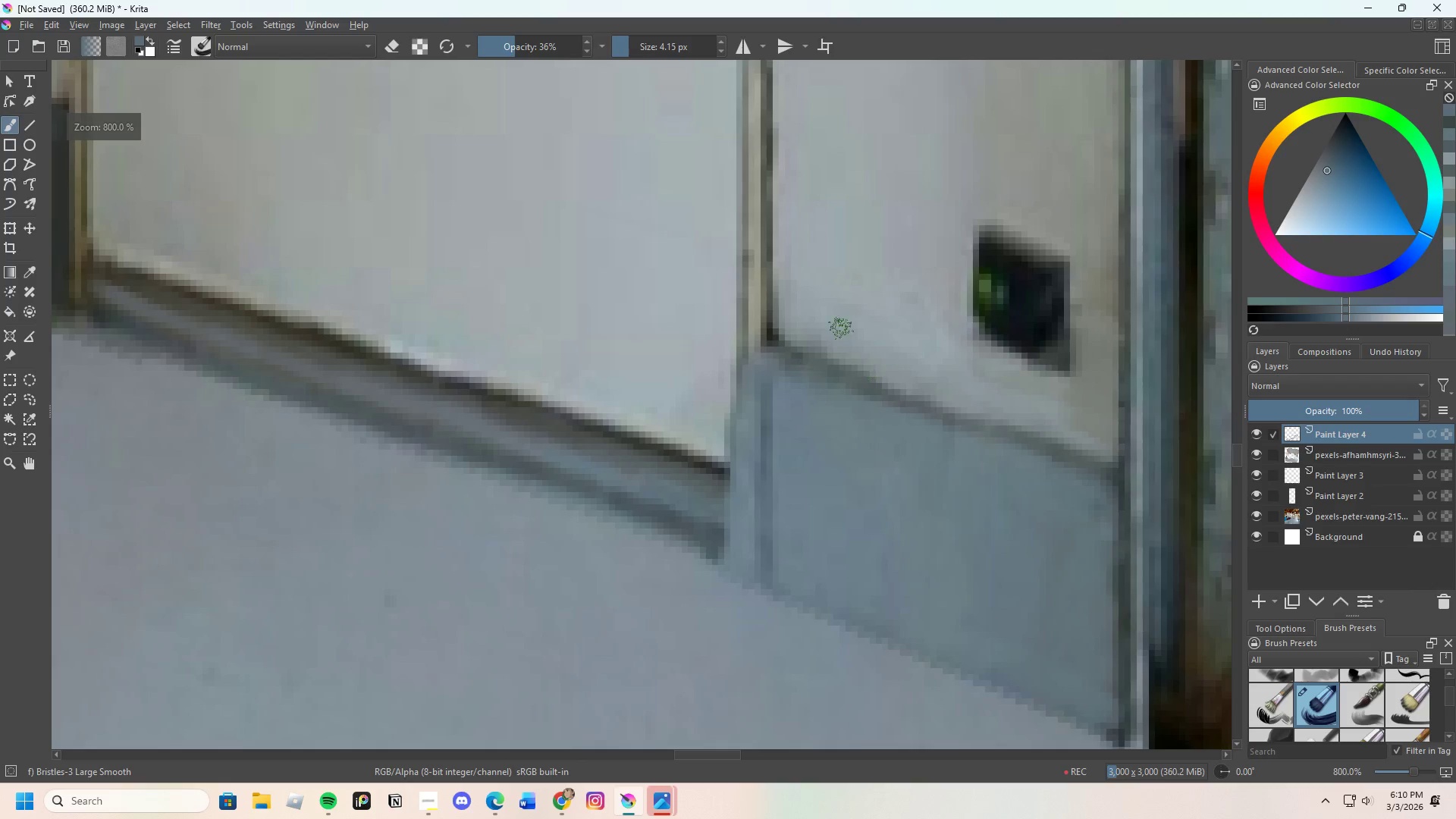 
hold_key(key=ControlLeft, duration=0.31)
left_click([818, 330])
 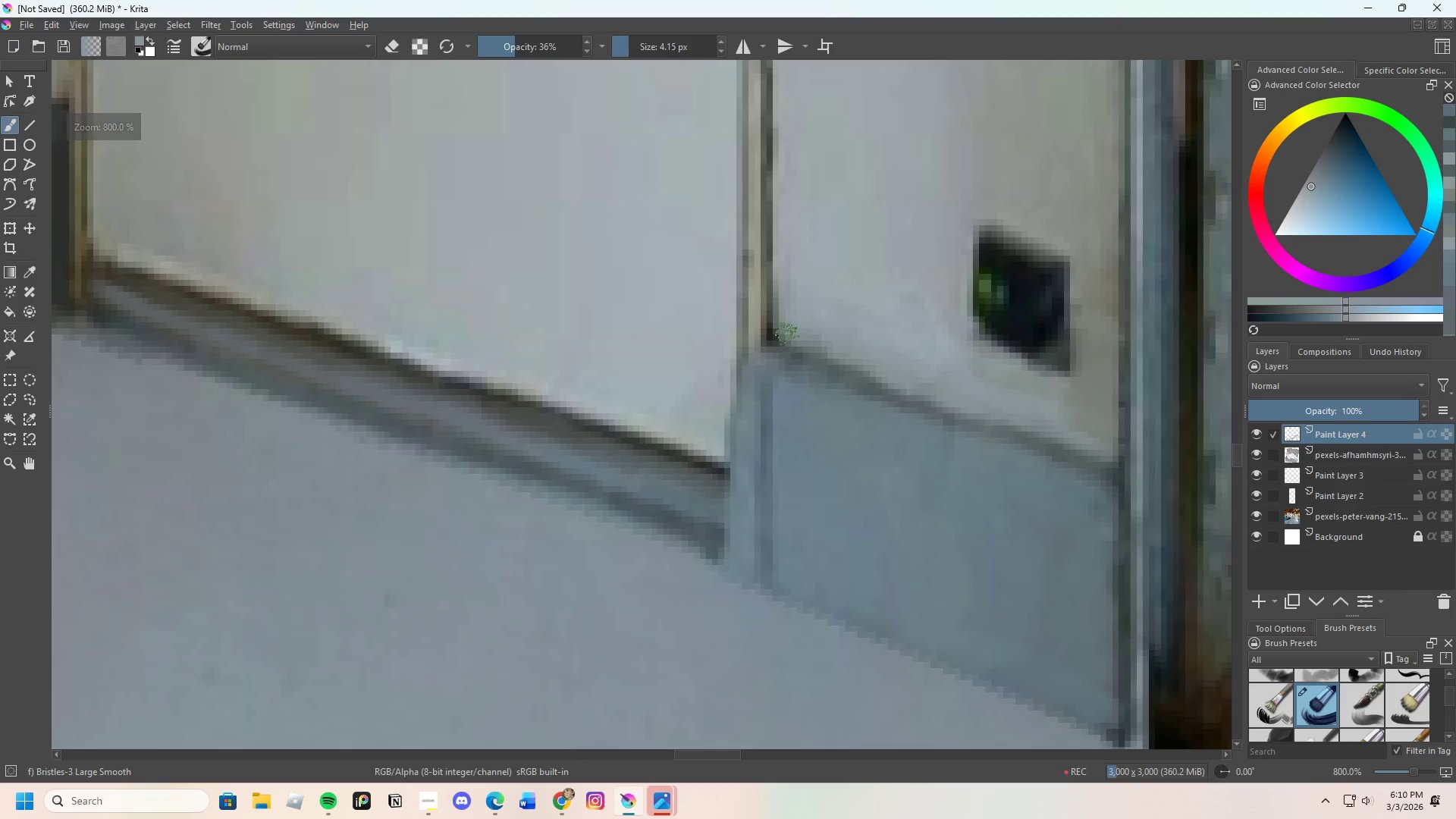 
left_click_drag(start_coordinate=[784, 334], to_coordinate=[879, 364])
 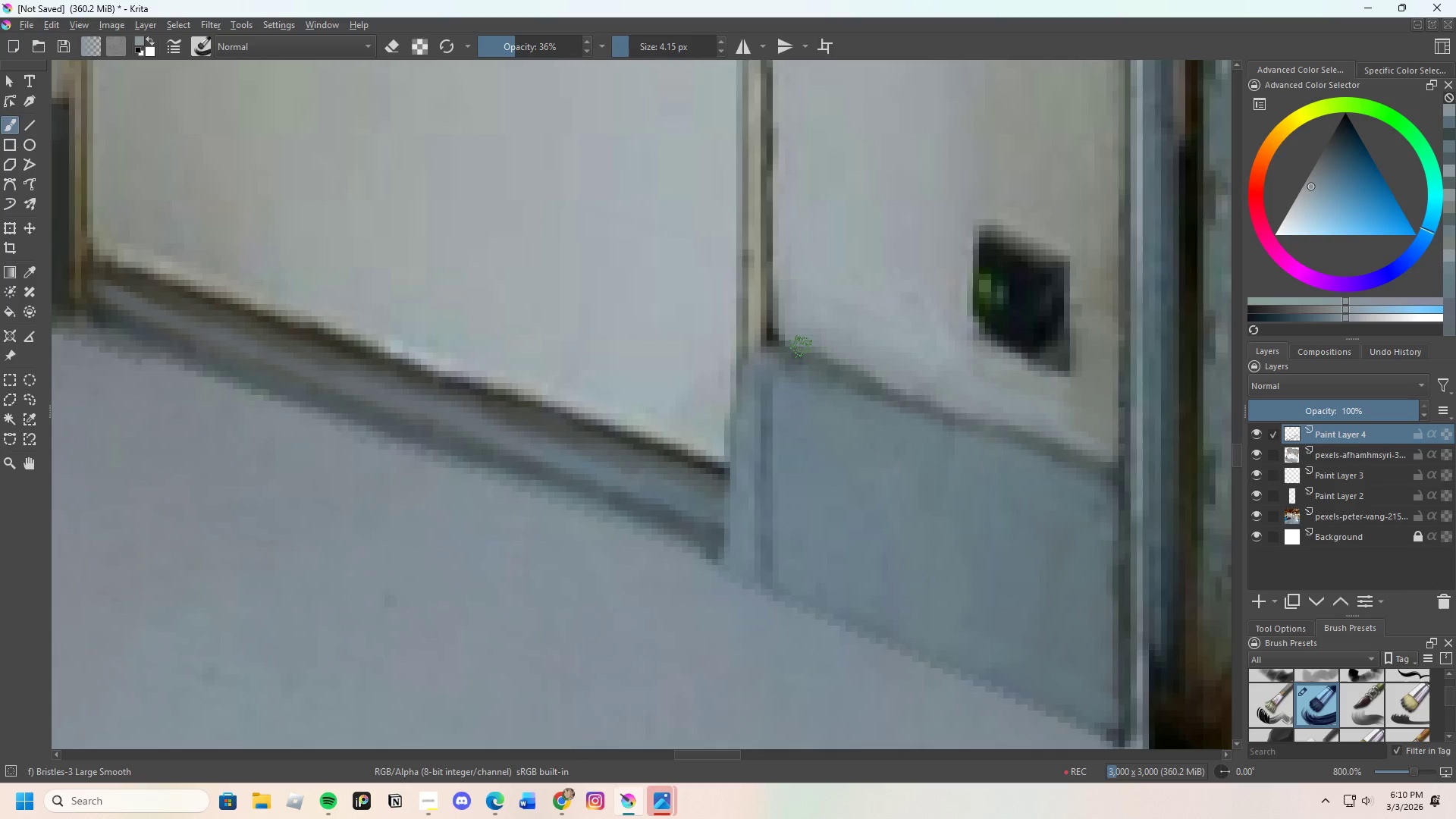 
left_click_drag(start_coordinate=[802, 347], to_coordinate=[880, 380])
 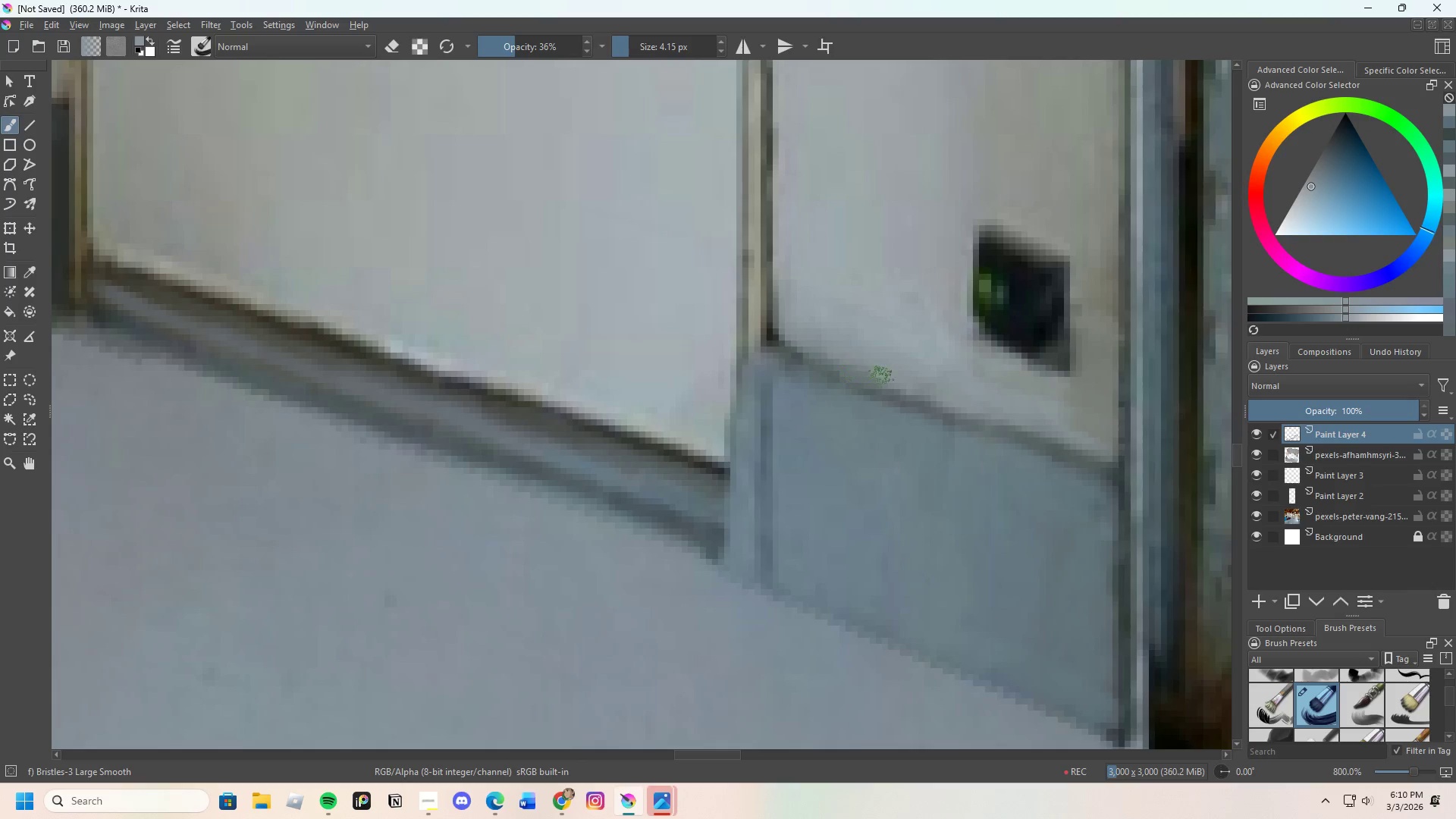 
scroll: coordinate [878, 366], scroll_direction: up, amount: 2.0
 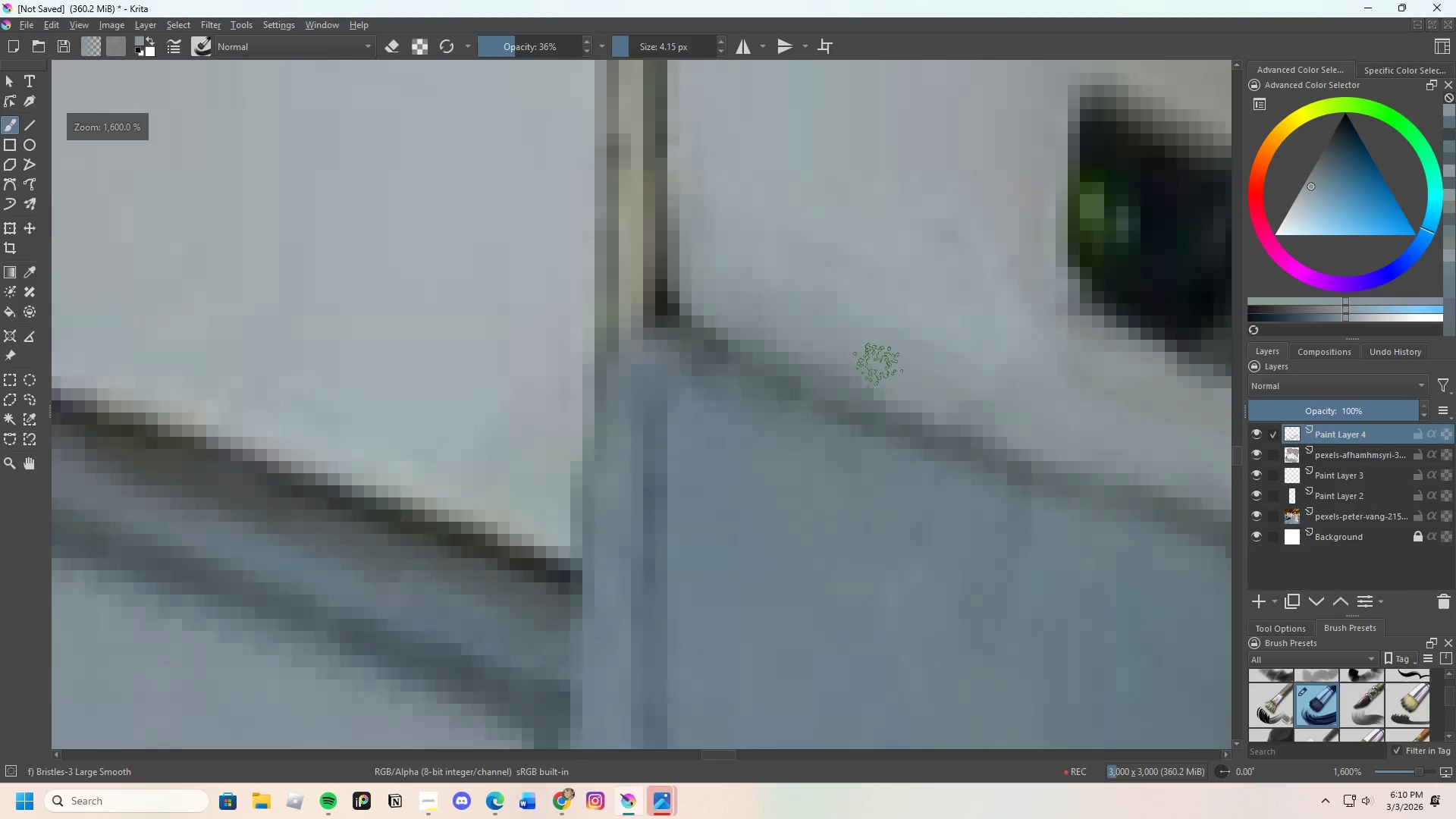 
key(Control+Z)
 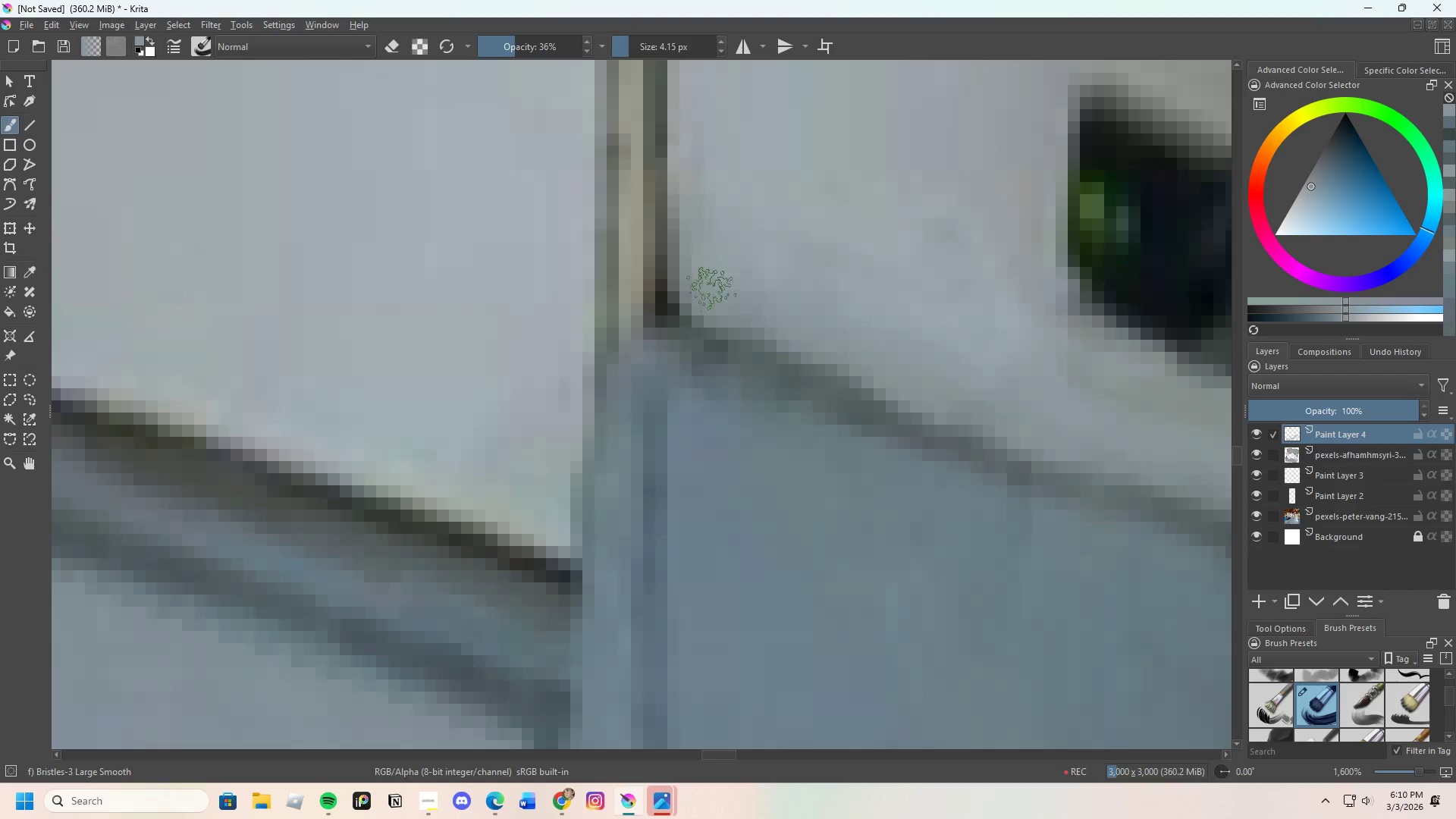 
key(Control+ControlLeft)
 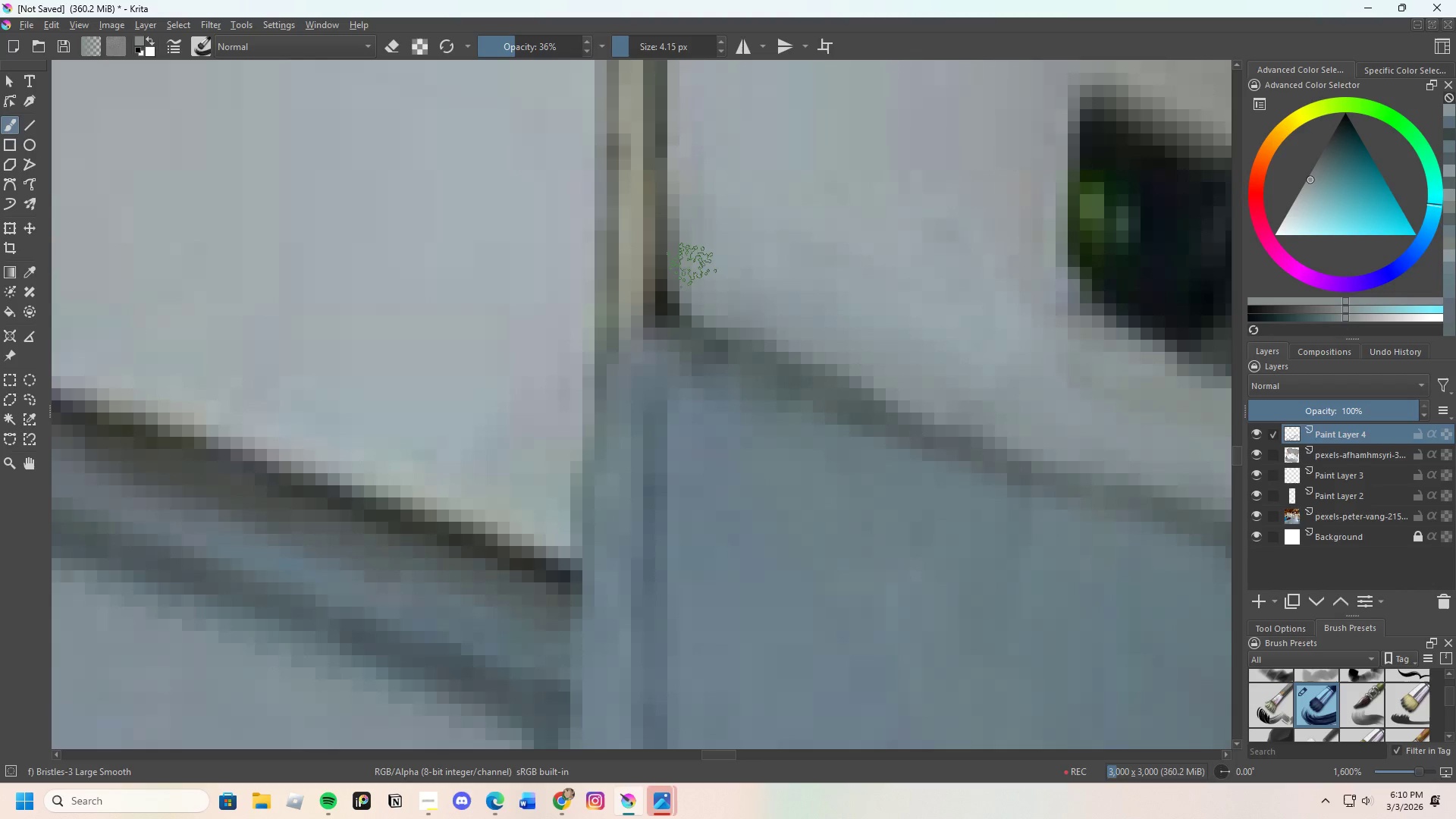 
left_click_drag(start_coordinate=[688, 265], to_coordinate=[686, 317])
 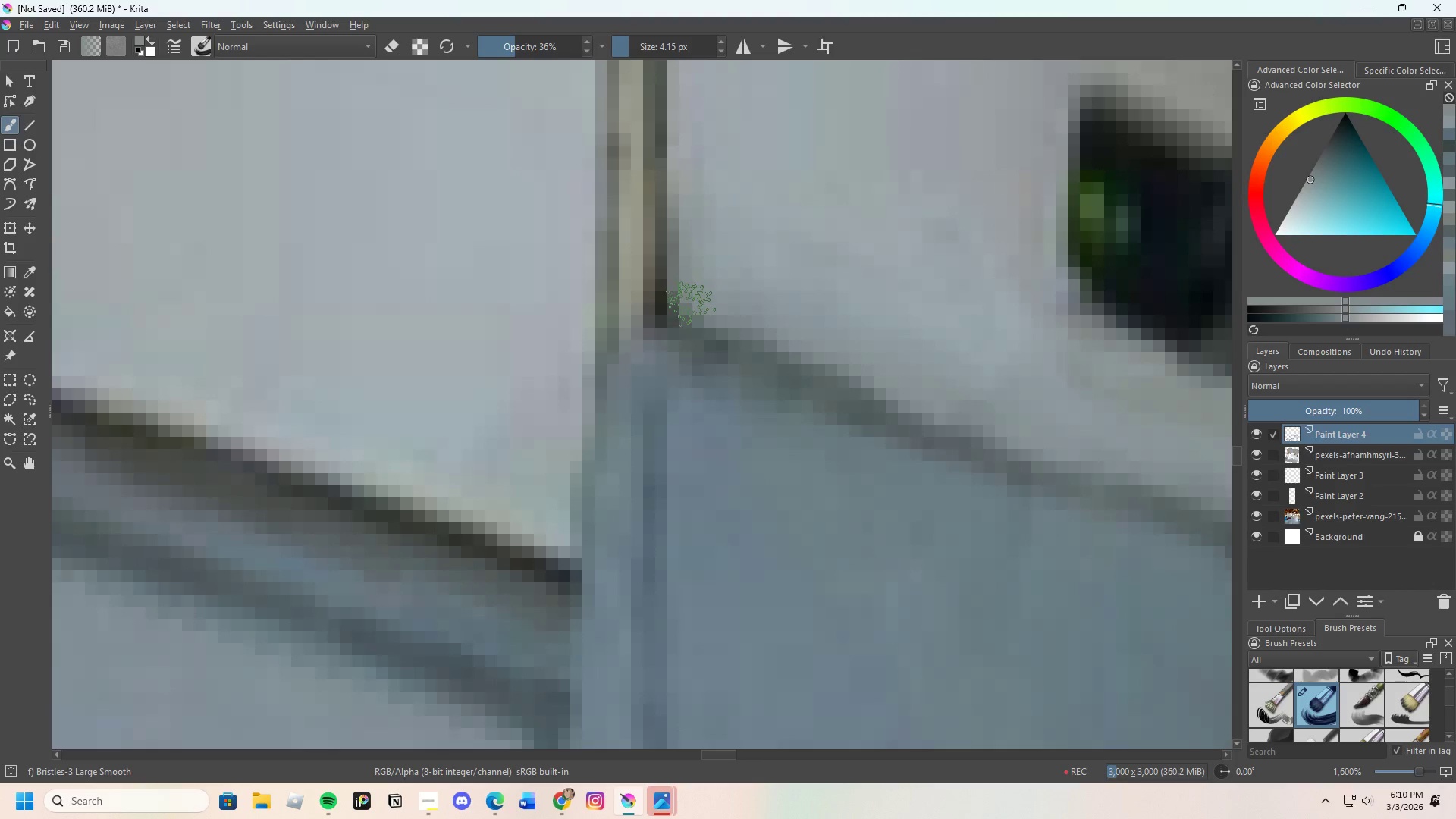 
left_click_drag(start_coordinate=[692, 304], to_coordinate=[814, 359])
 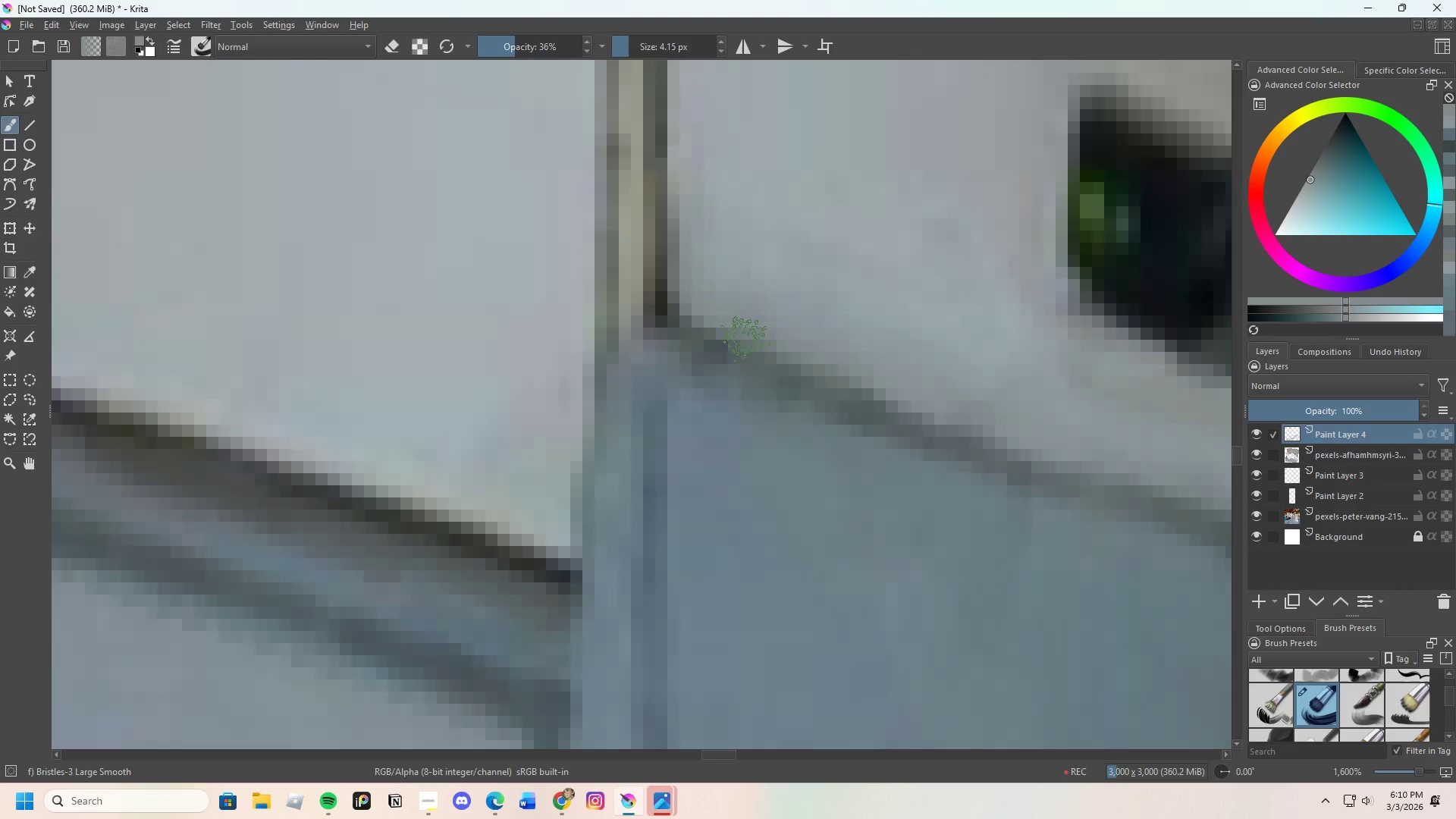 
left_click_drag(start_coordinate=[752, 340], to_coordinate=[1000, 446])
 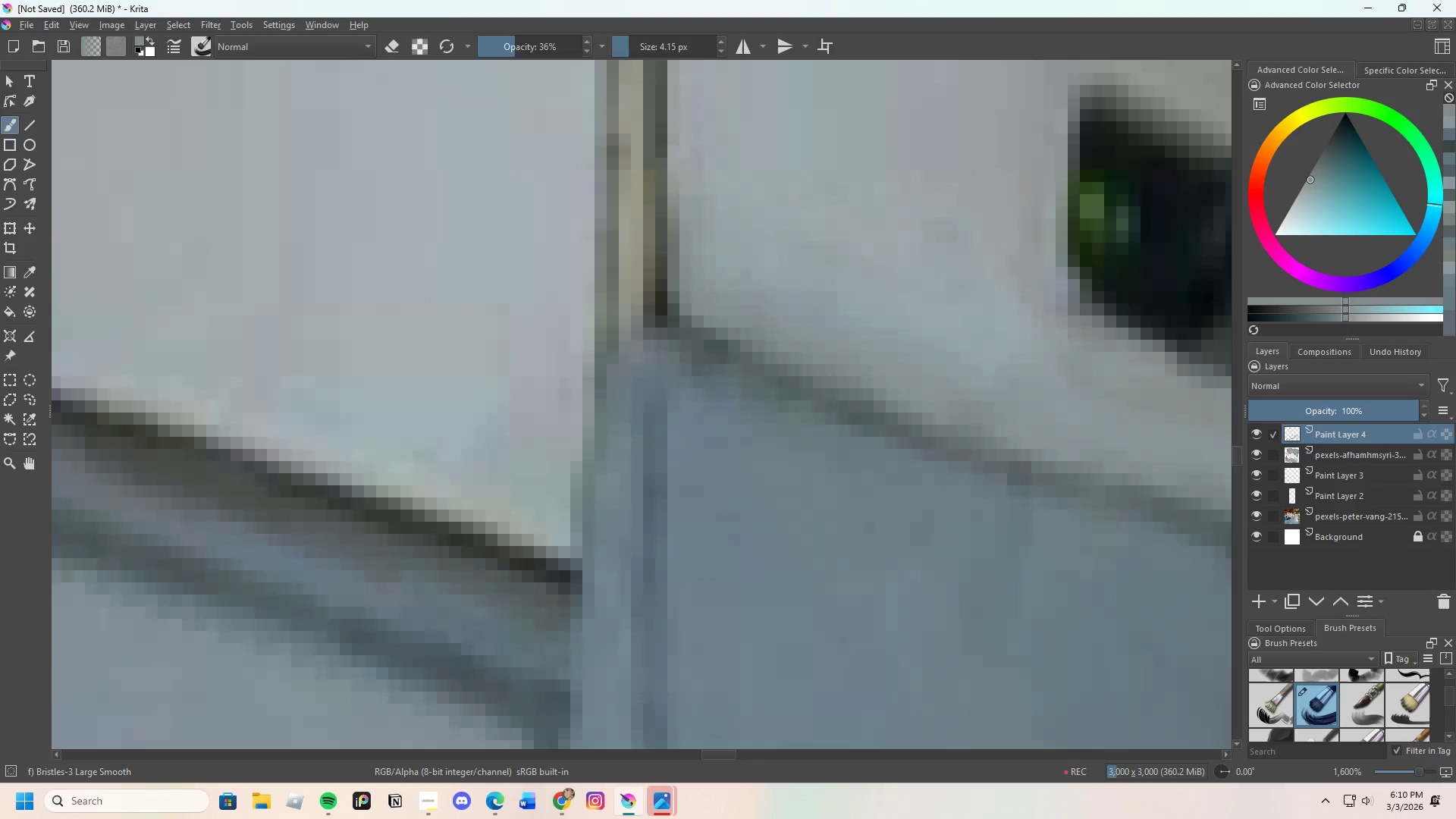 
scroll: coordinate [827, 381], scroll_direction: down, amount: 2.0
 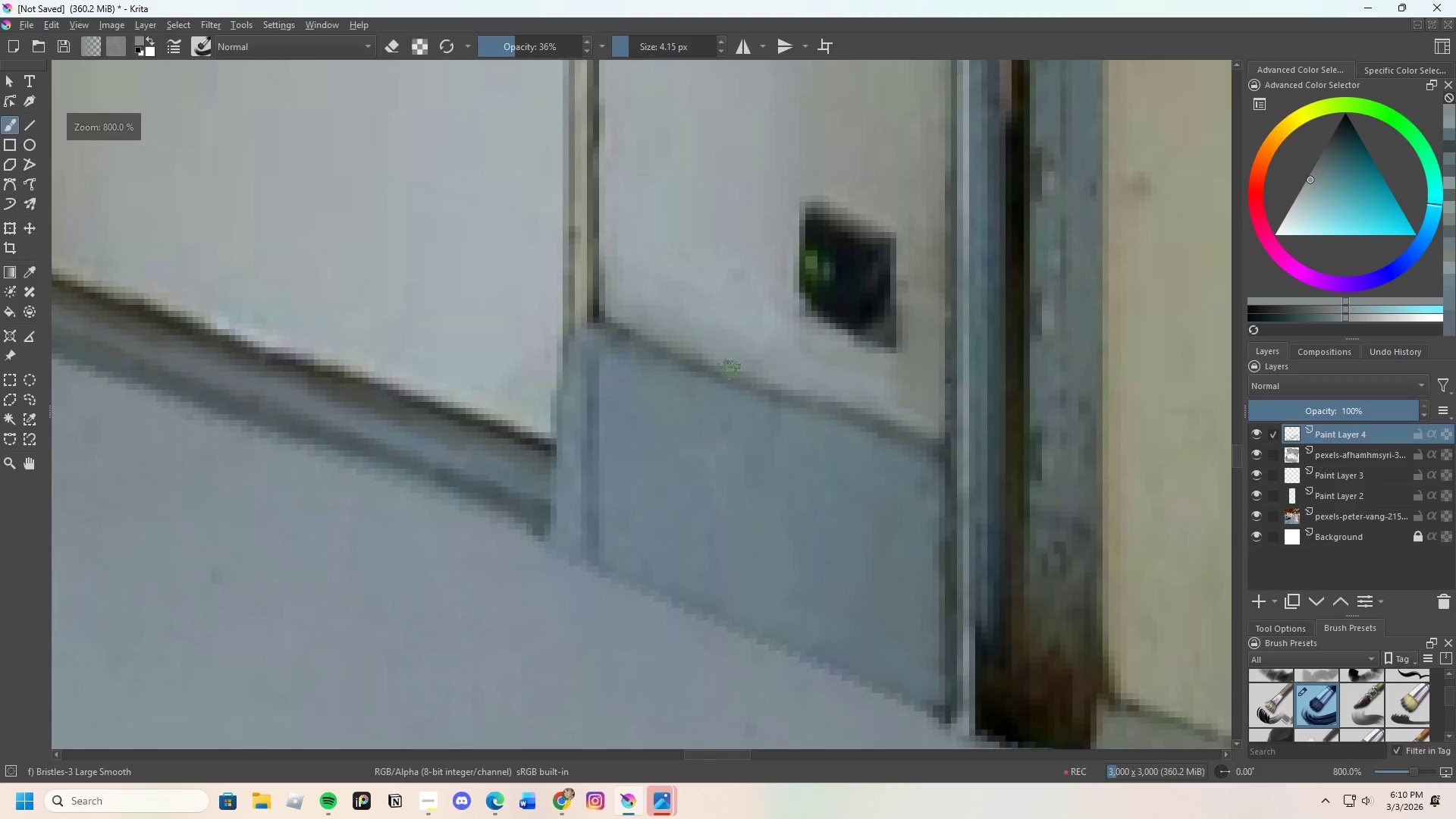 
left_click_drag(start_coordinate=[742, 370], to_coordinate=[887, 419])
 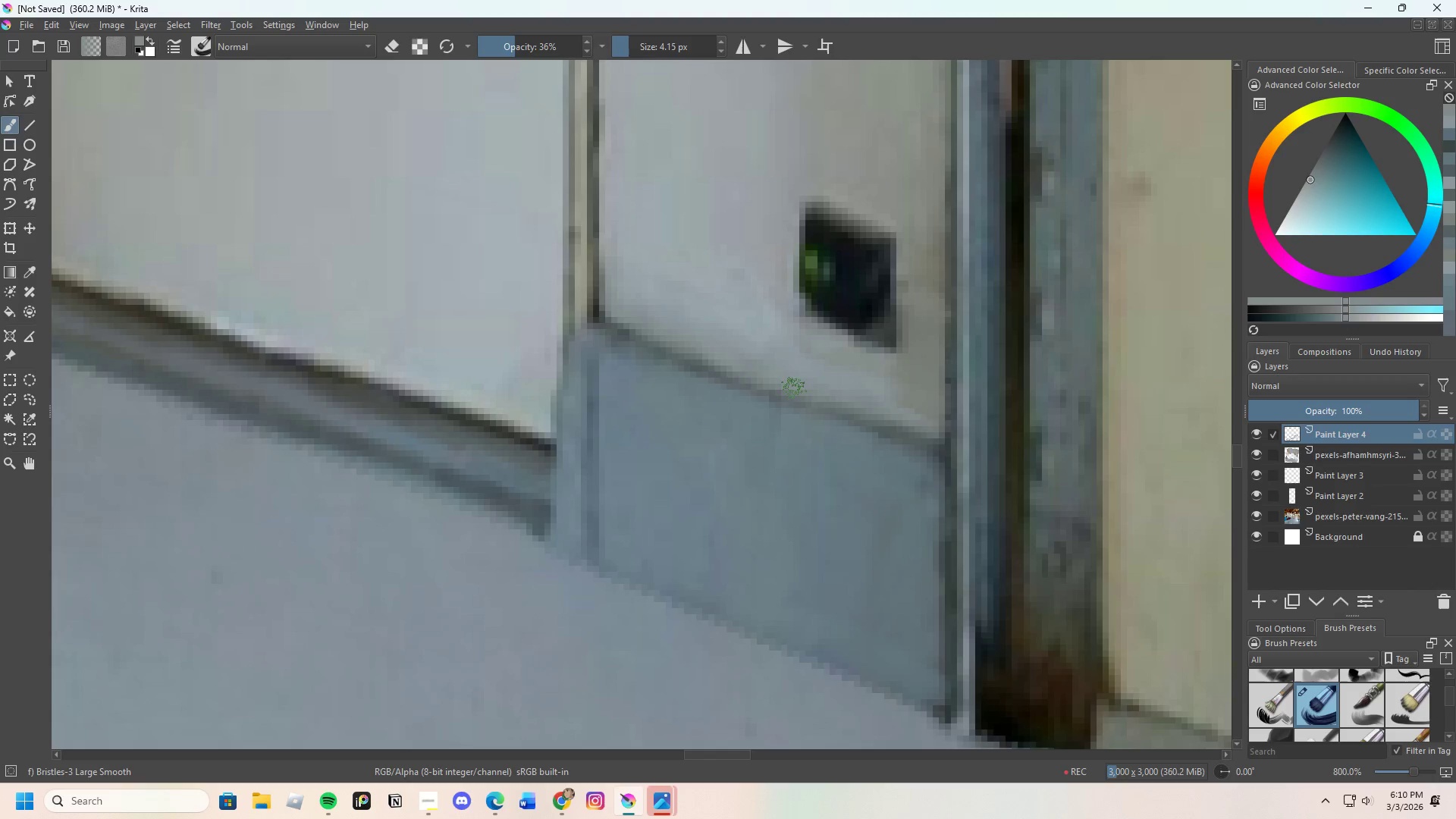 
left_click_drag(start_coordinate=[793, 387], to_coordinate=[844, 405])
 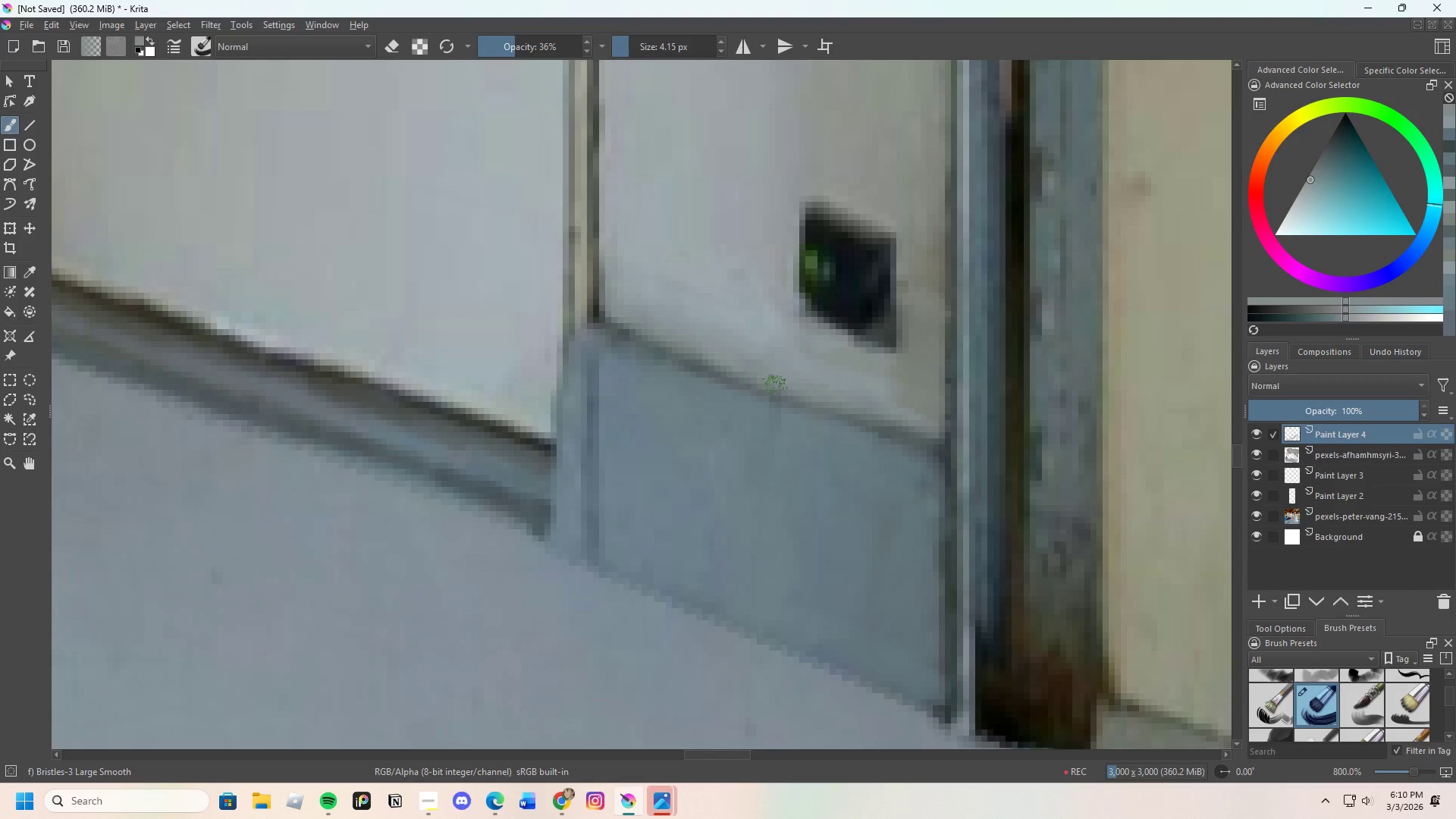 
left_click_drag(start_coordinate=[775, 385], to_coordinate=[901, 429])
 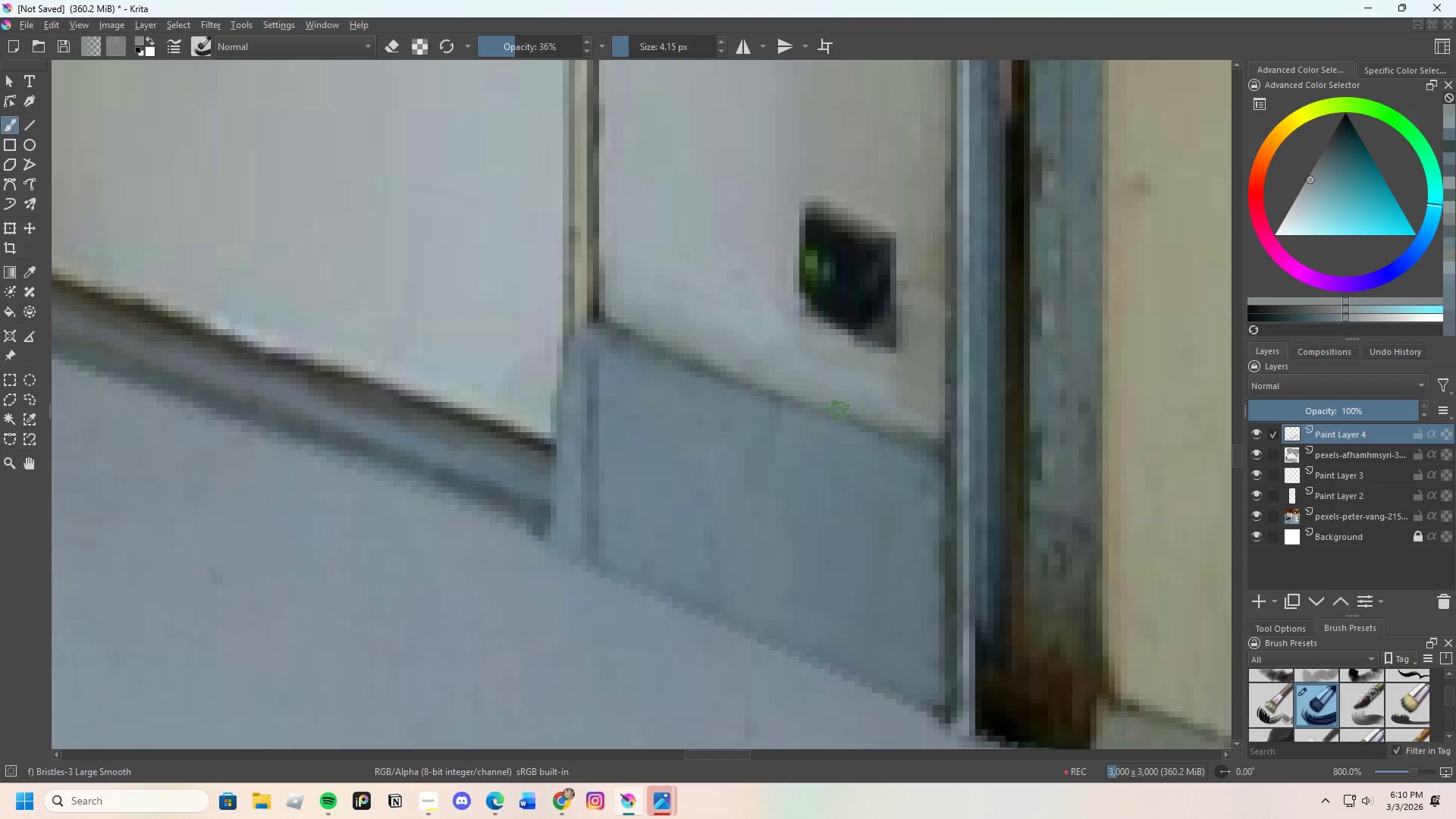 
left_click_drag(start_coordinate=[839, 411], to_coordinate=[927, 439])
 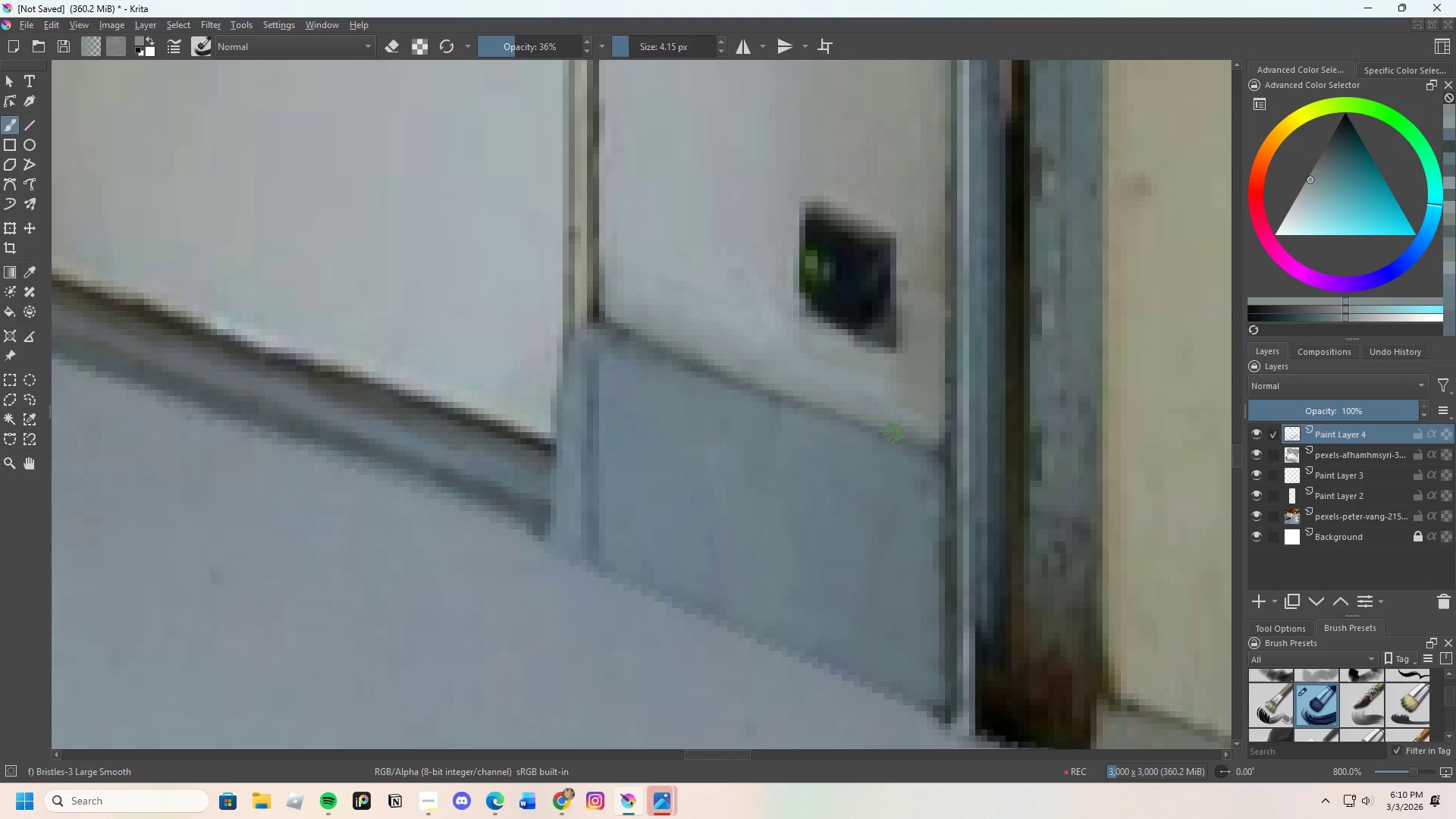 
left_click_drag(start_coordinate=[896, 434], to_coordinate=[923, 441])
 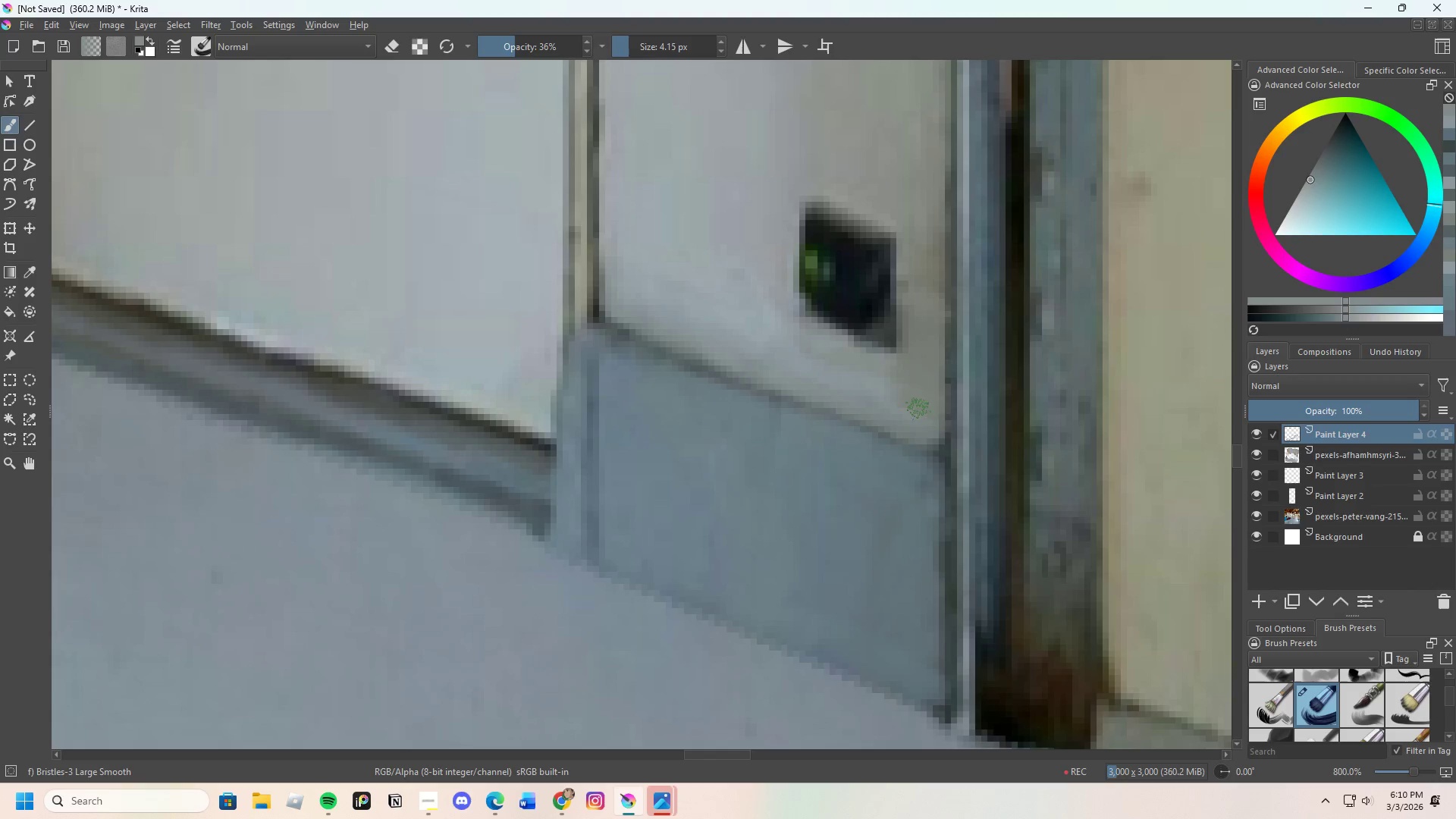 
hold_key(key=ControlLeft, duration=0.39)
 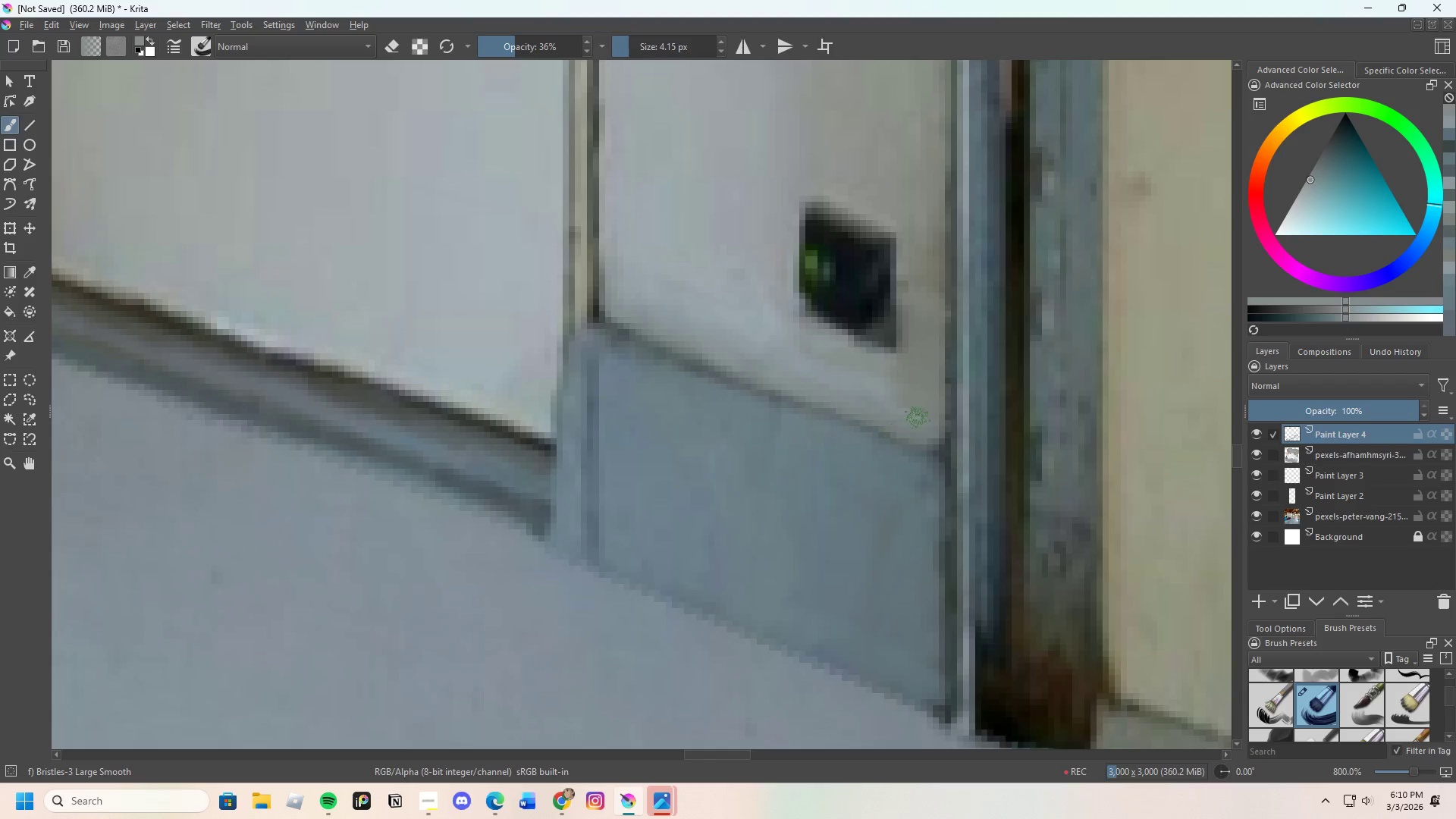 
hold_key(key=ControlLeft, duration=0.45)
left_click([927, 428])
 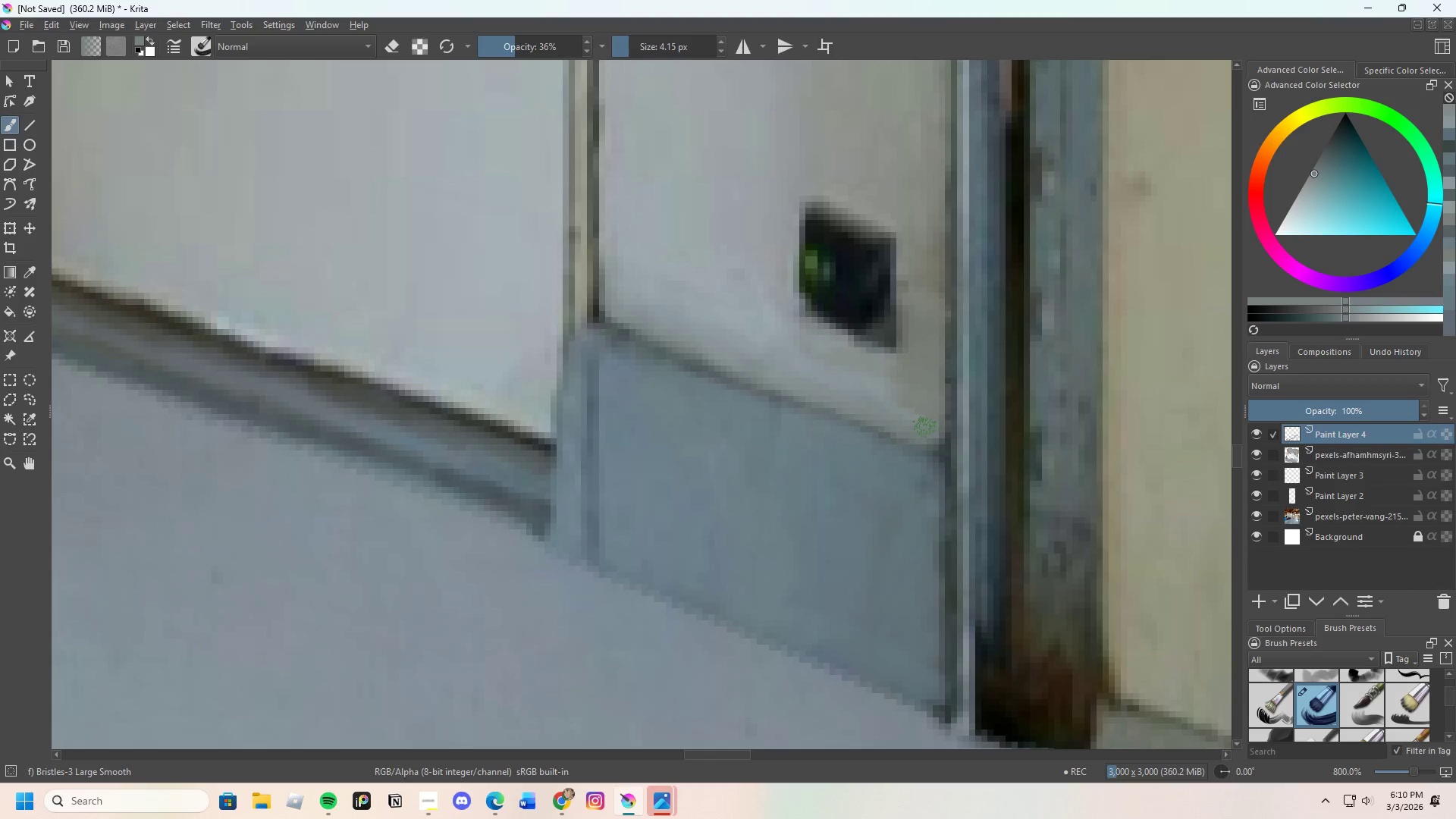 
left_click_drag(start_coordinate=[924, 431], to_coordinate=[951, 440])
 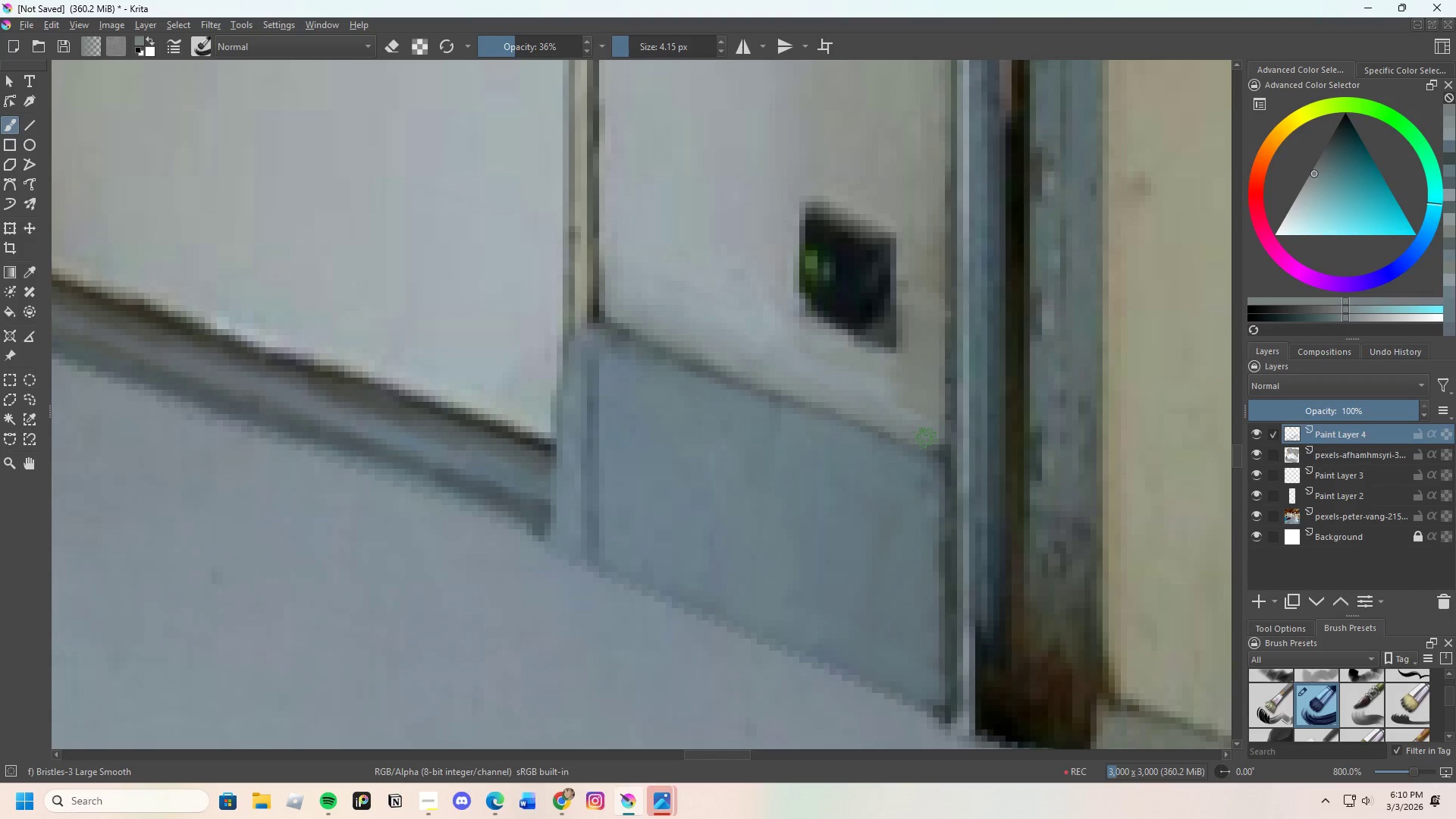 
left_click_drag(start_coordinate=[925, 438], to_coordinate=[945, 441])
 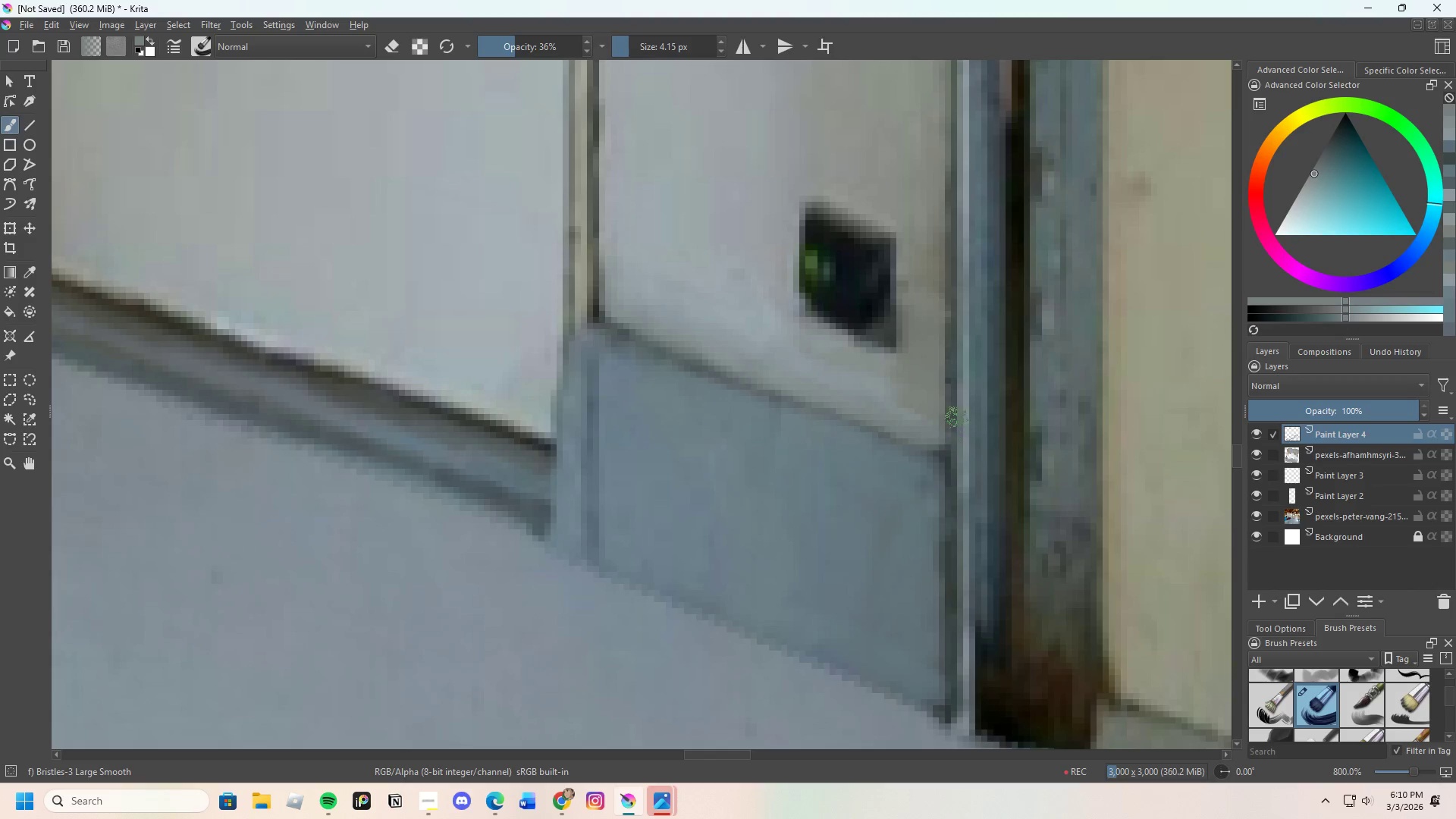 
hold_key(key=ControlLeft, duration=0.44)
left_click([954, 415])
 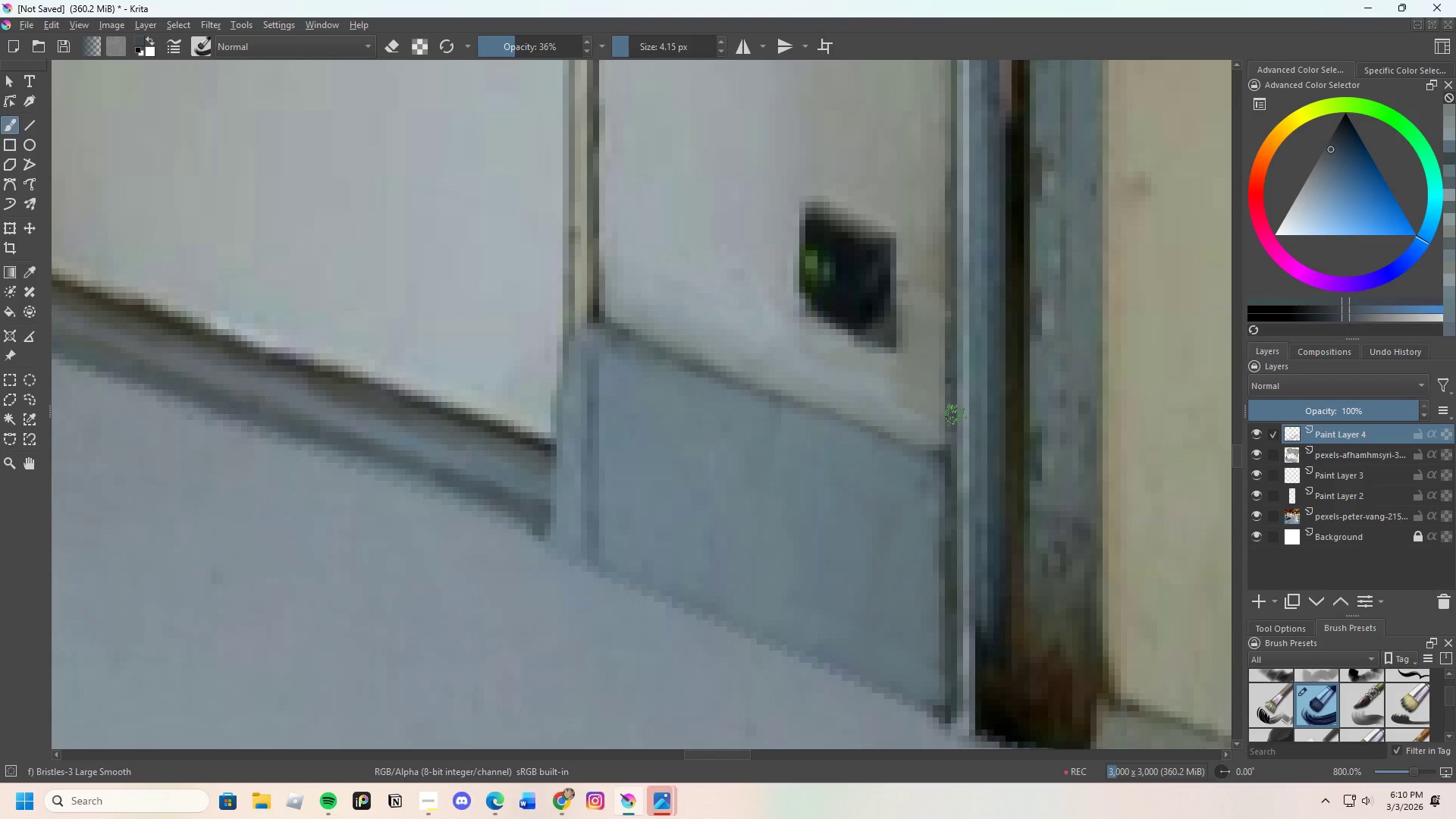 
left_click_drag(start_coordinate=[955, 416], to_coordinate=[949, 478])
 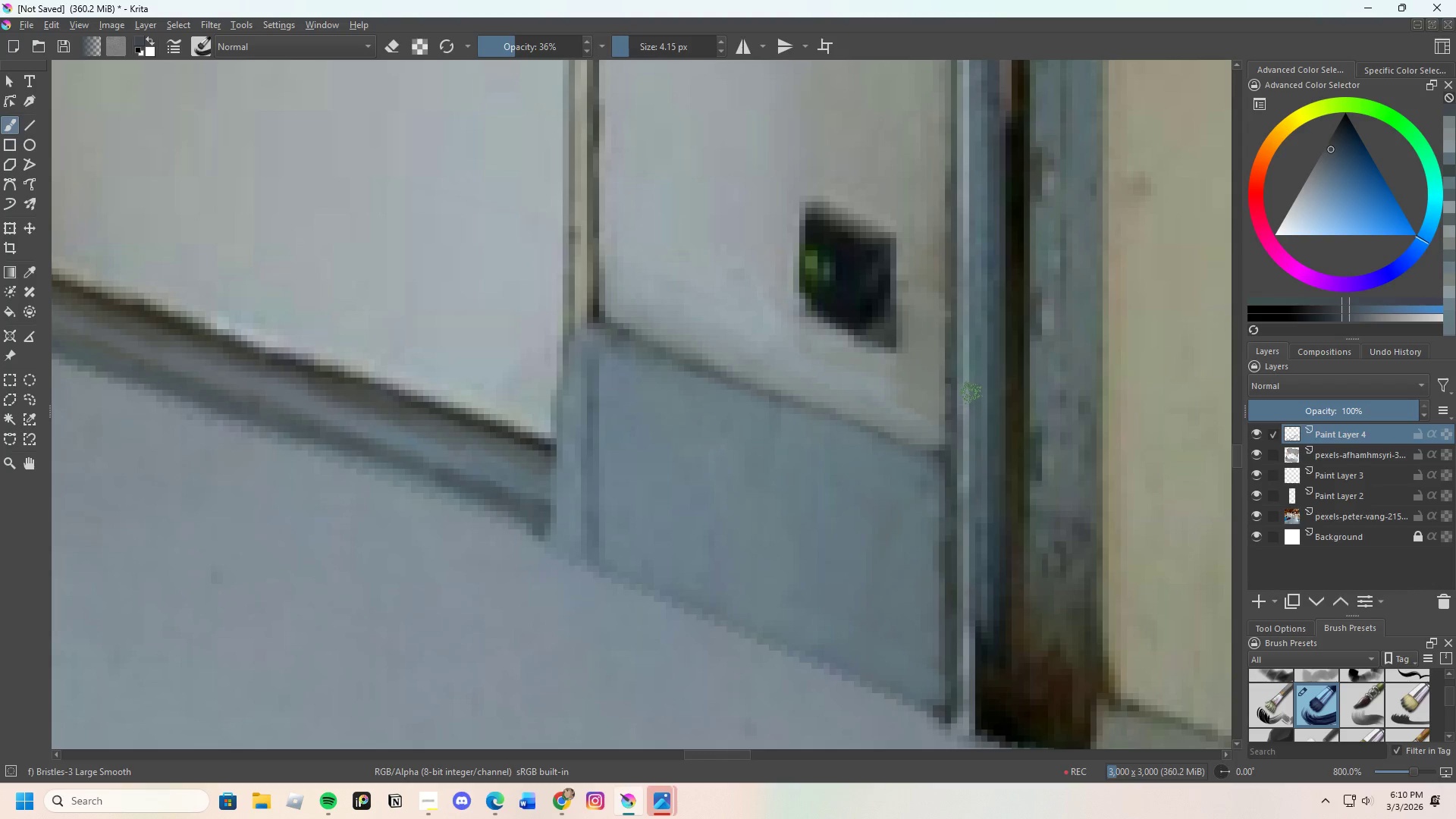 
key(Control+ControlLeft)
 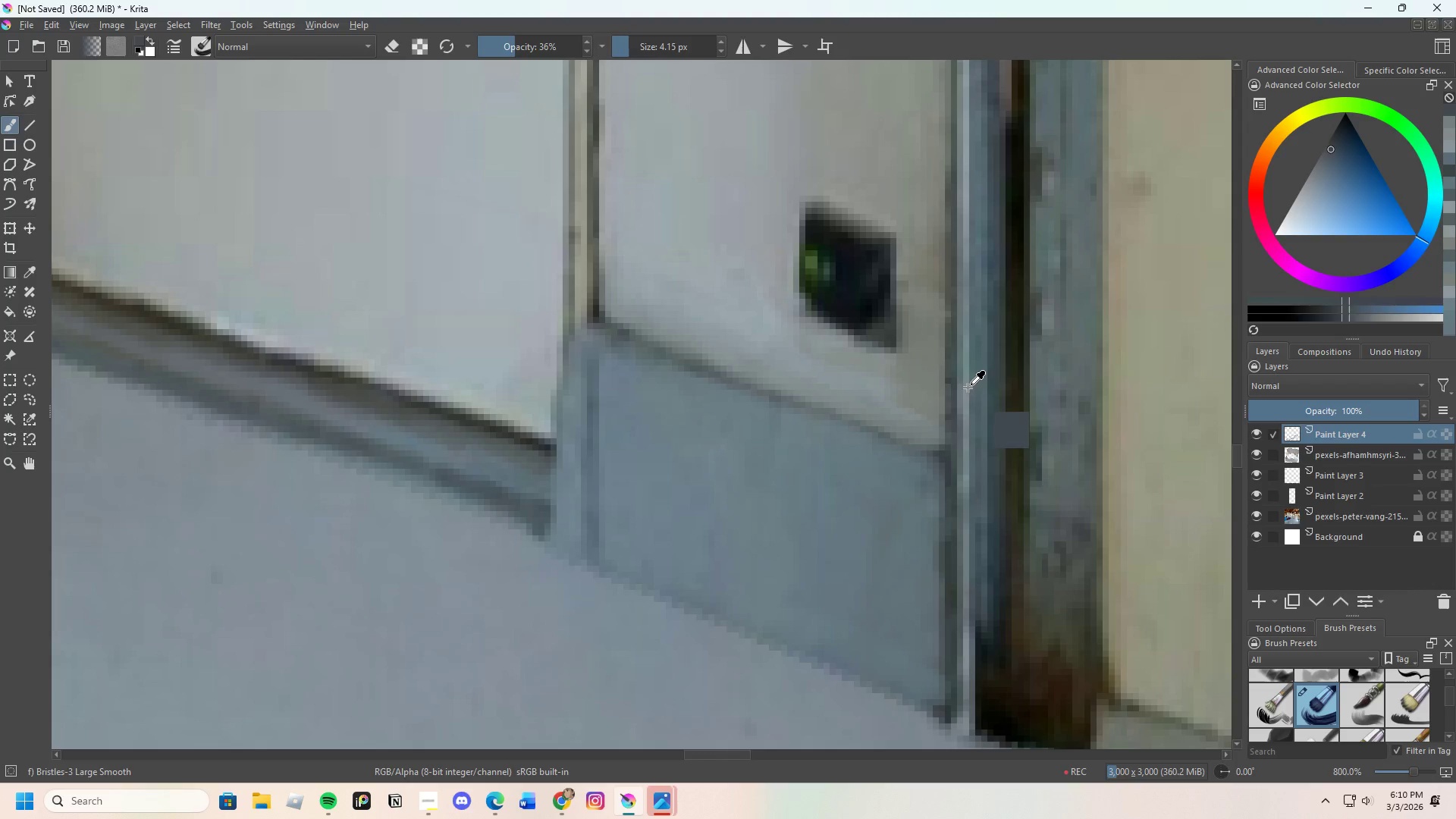 
left_click([968, 388])
 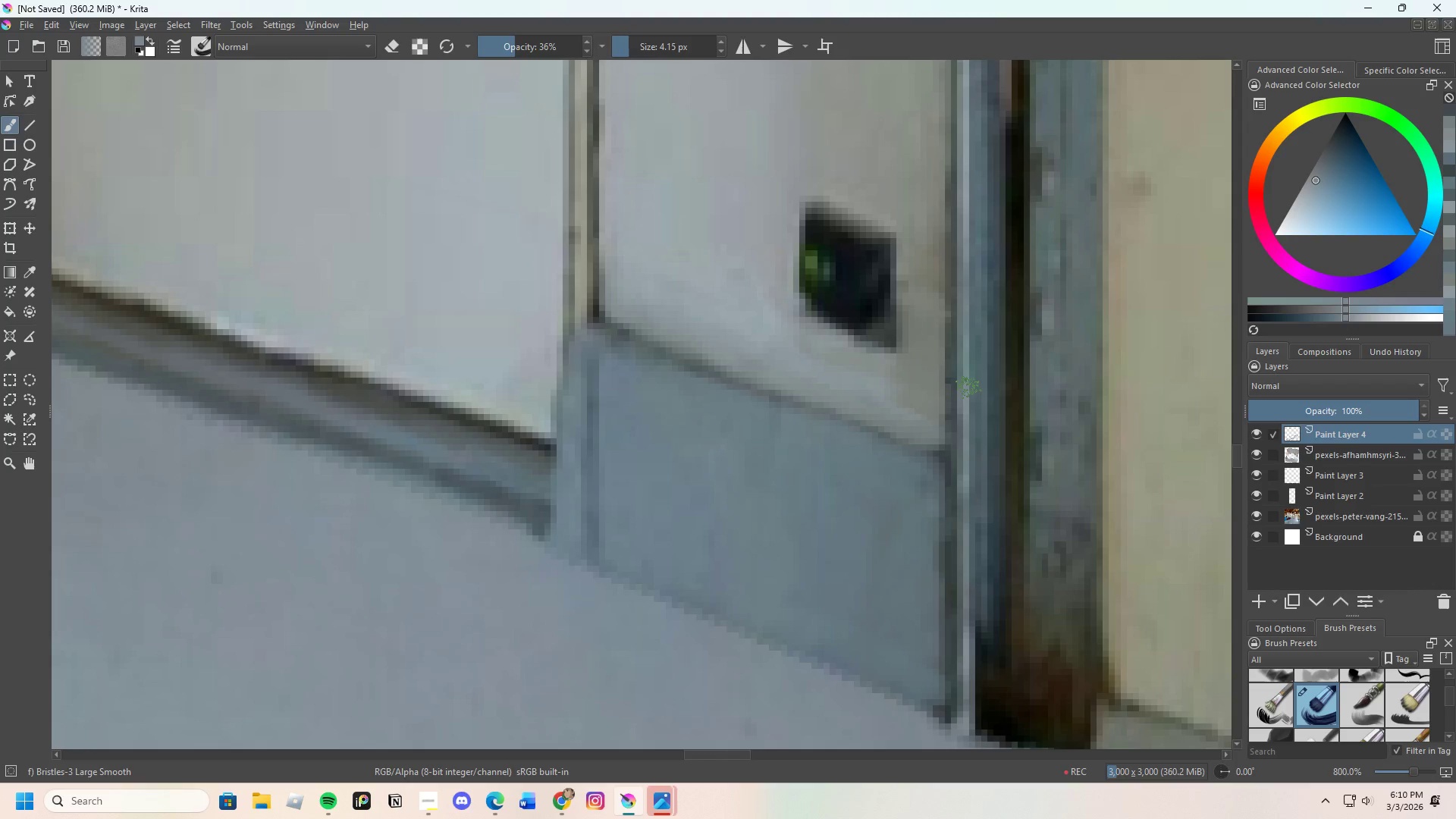 
left_click_drag(start_coordinate=[968, 391], to_coordinate=[959, 525])
 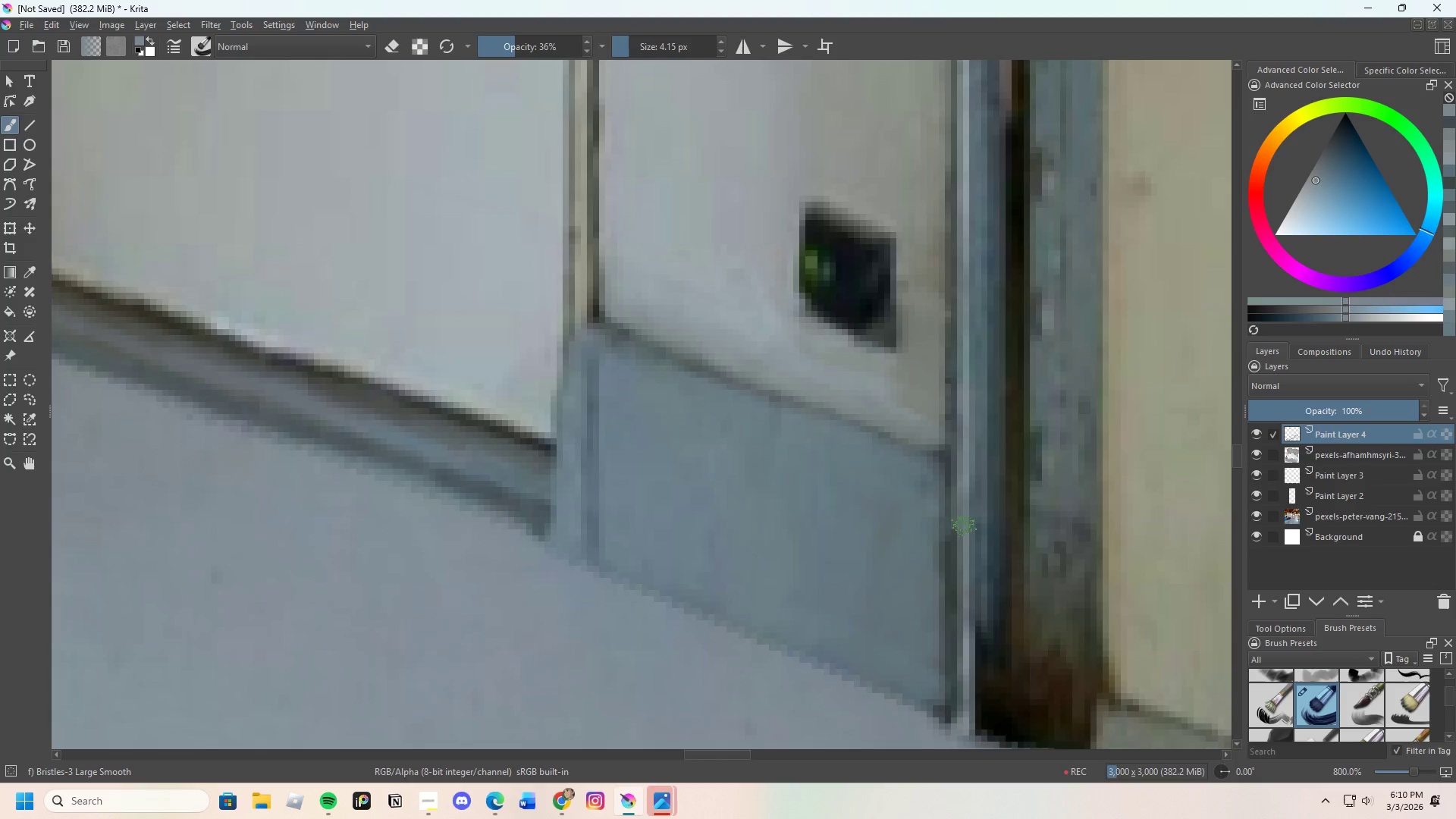 
scroll: coordinate [965, 460], scroll_direction: down, amount: 3.0
 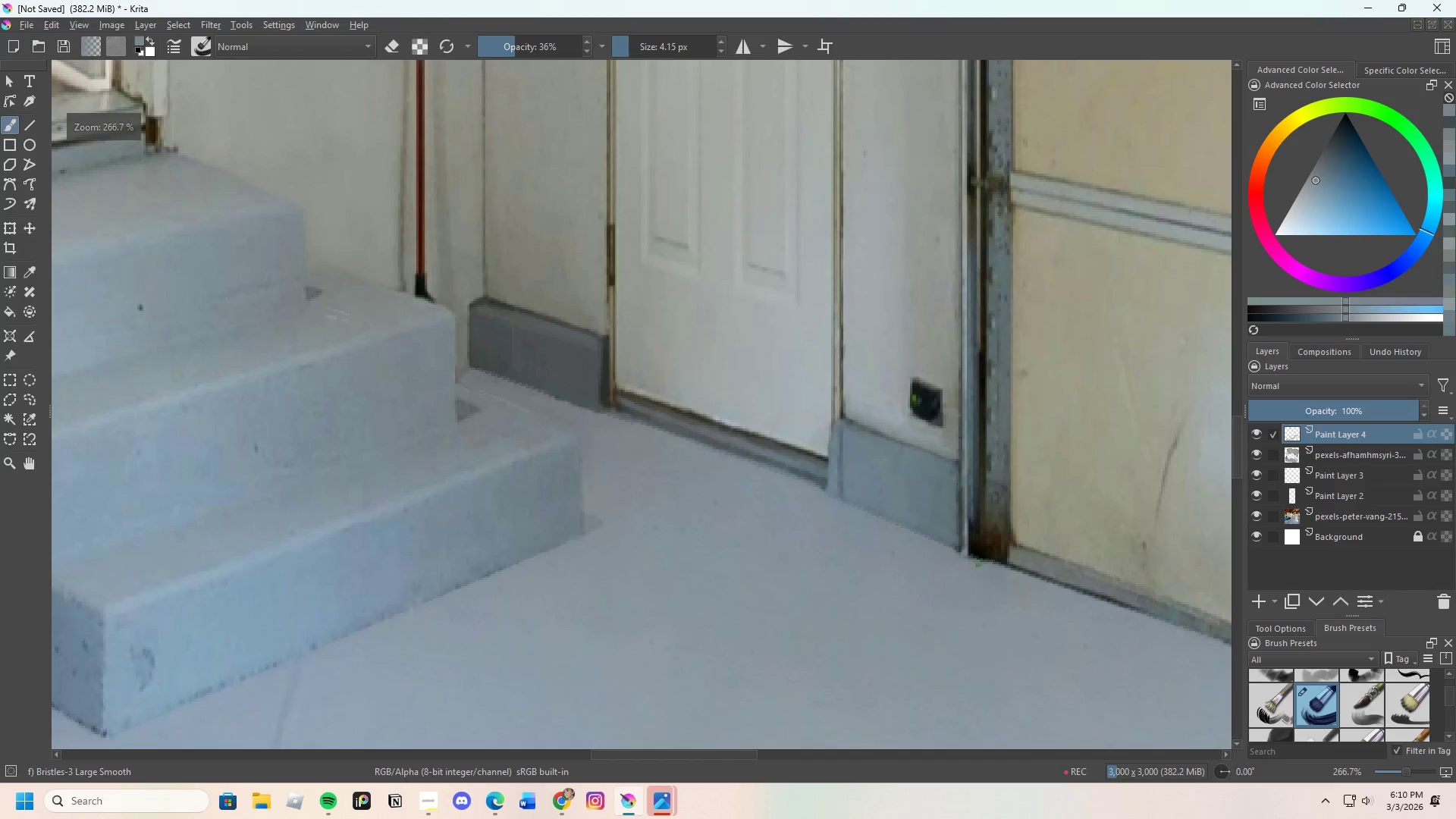 
hold_key(key=ControlLeft, duration=0.53)
 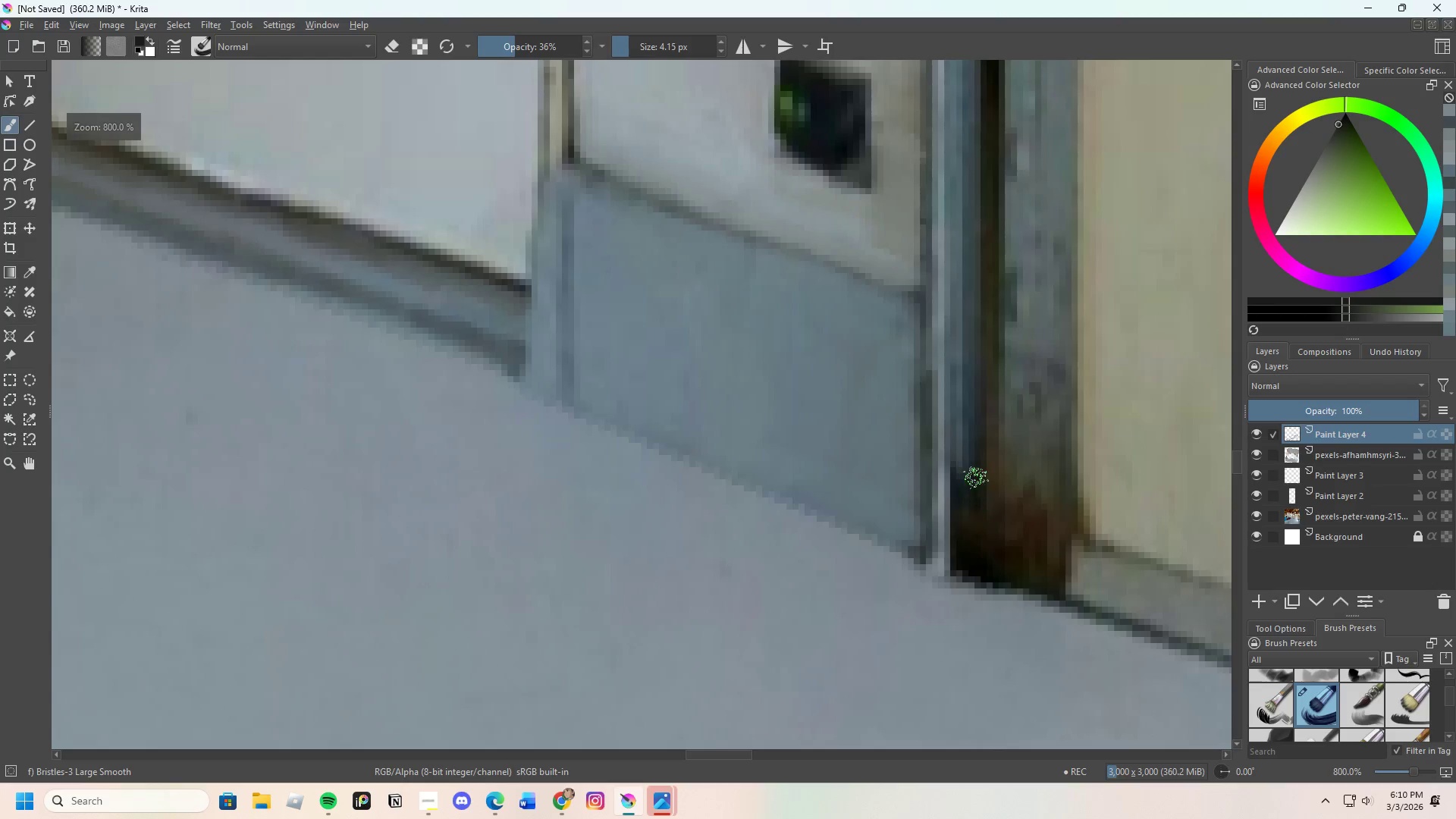 
scroll: coordinate [981, 554], scroll_direction: up, amount: 2.0
 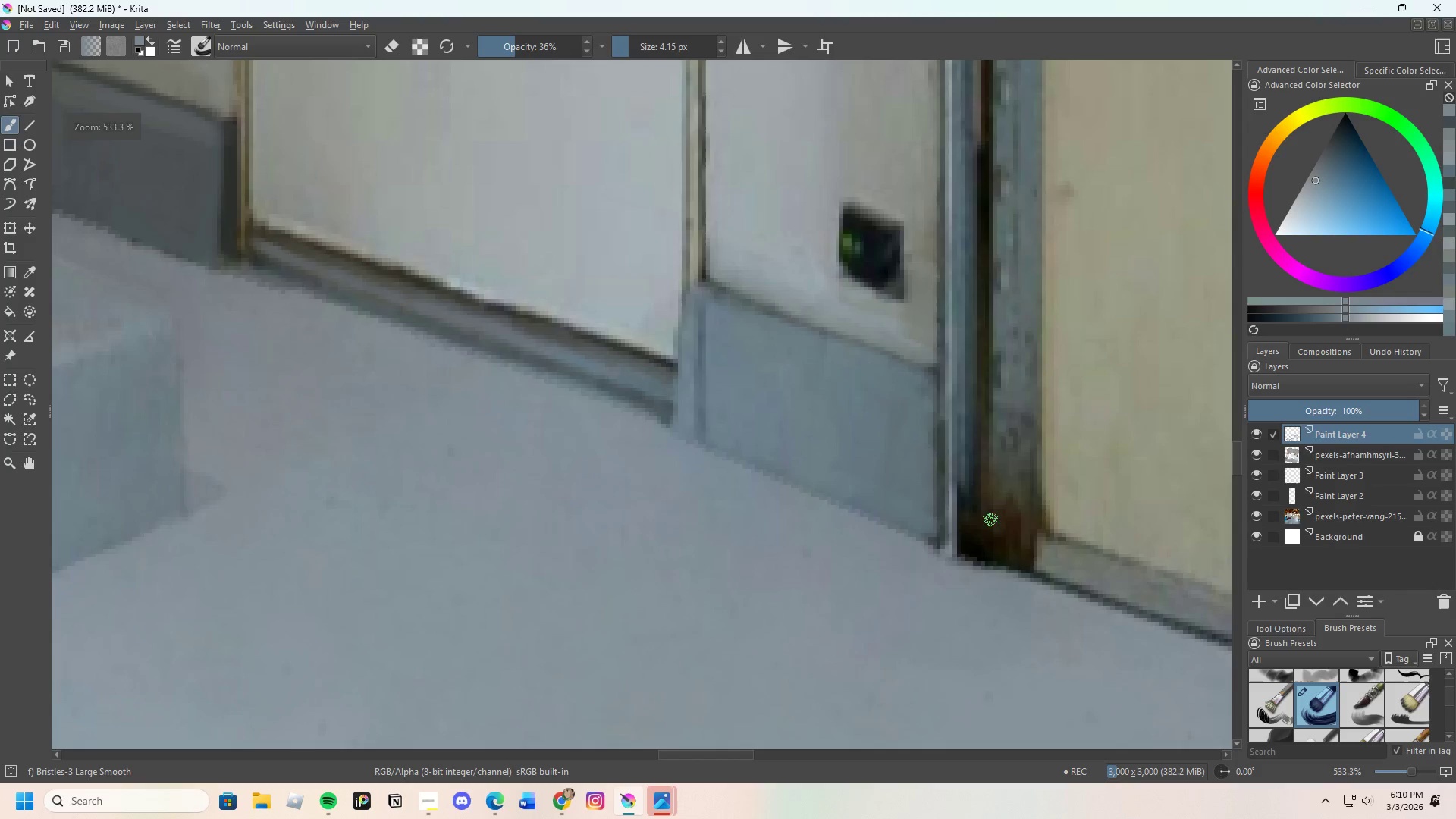 
left_click([975, 491])
 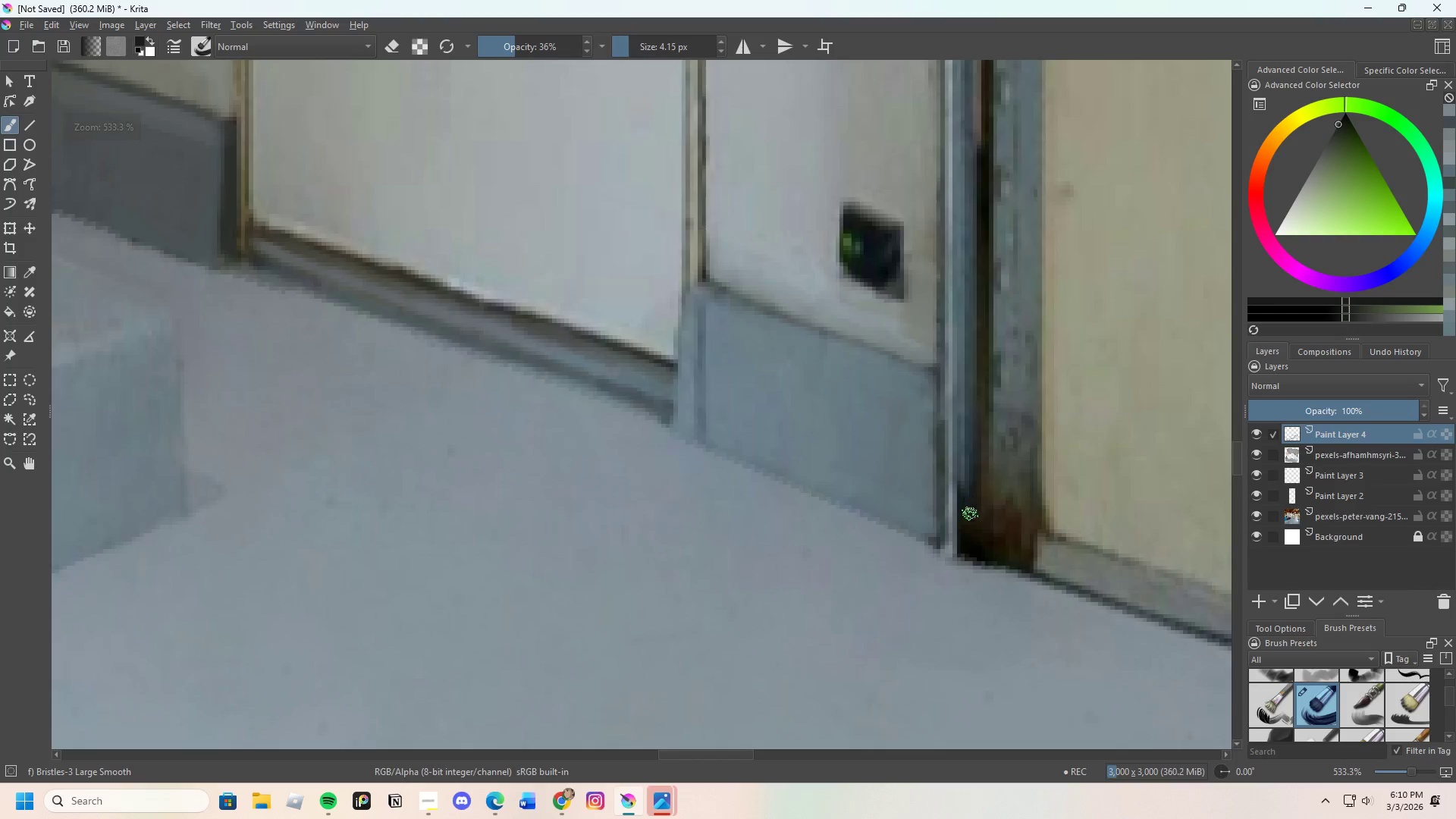 
left_click_drag(start_coordinate=[976, 478], to_coordinate=[976, 544])
 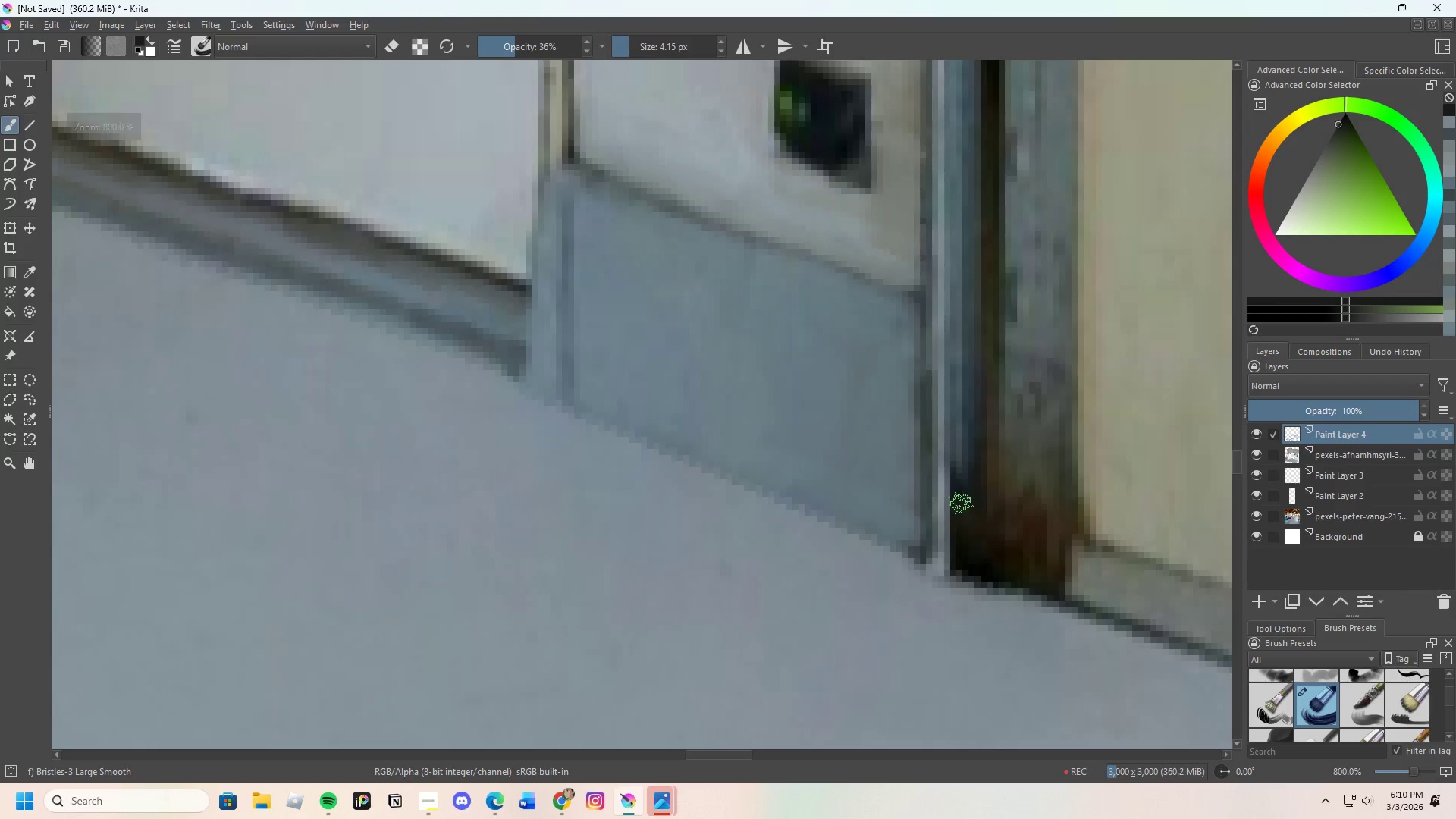 
scroll: coordinate [970, 519], scroll_direction: up, amount: 1.0
 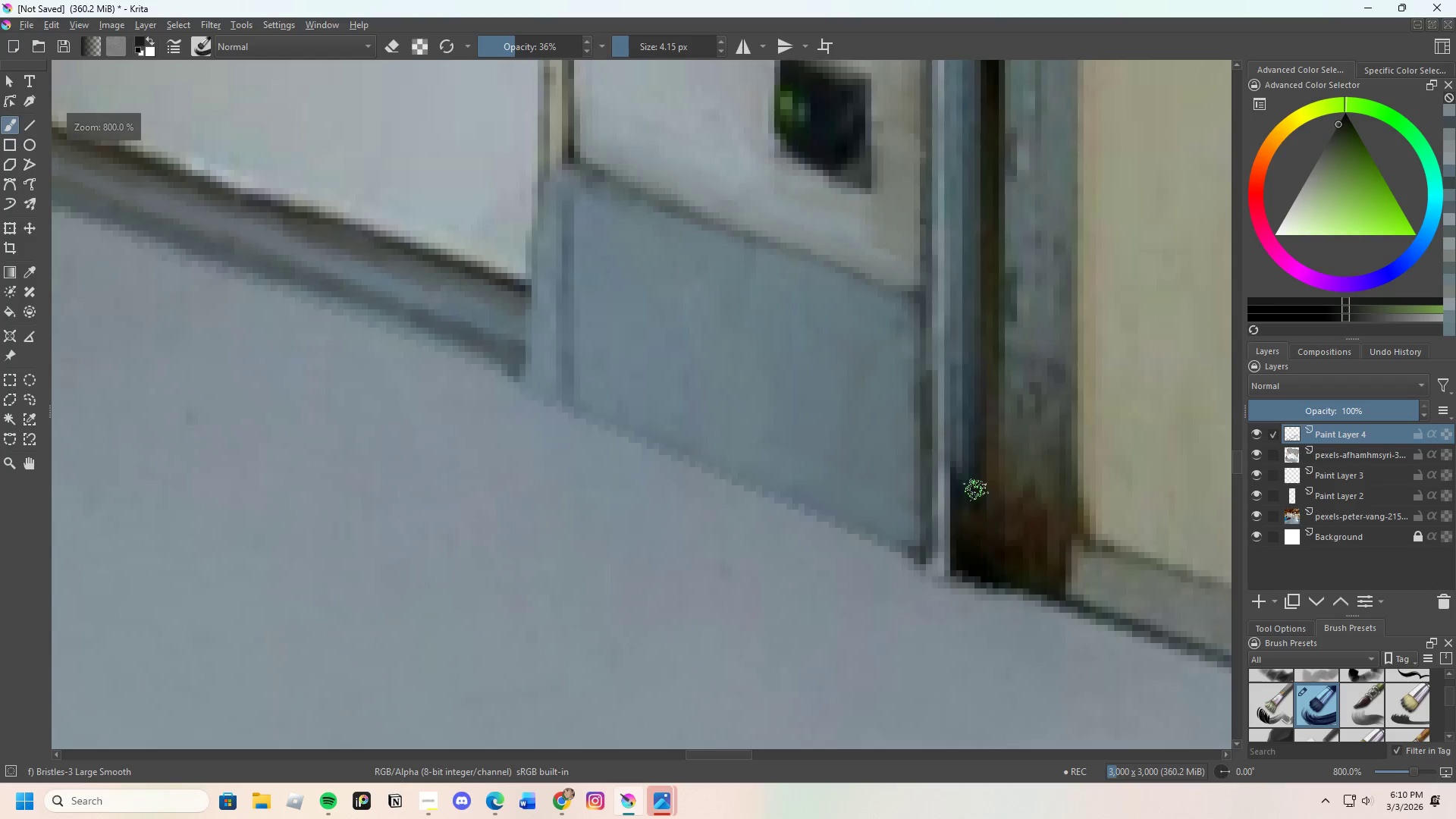 
left_click_drag(start_coordinate=[960, 503], to_coordinate=[962, 552])
 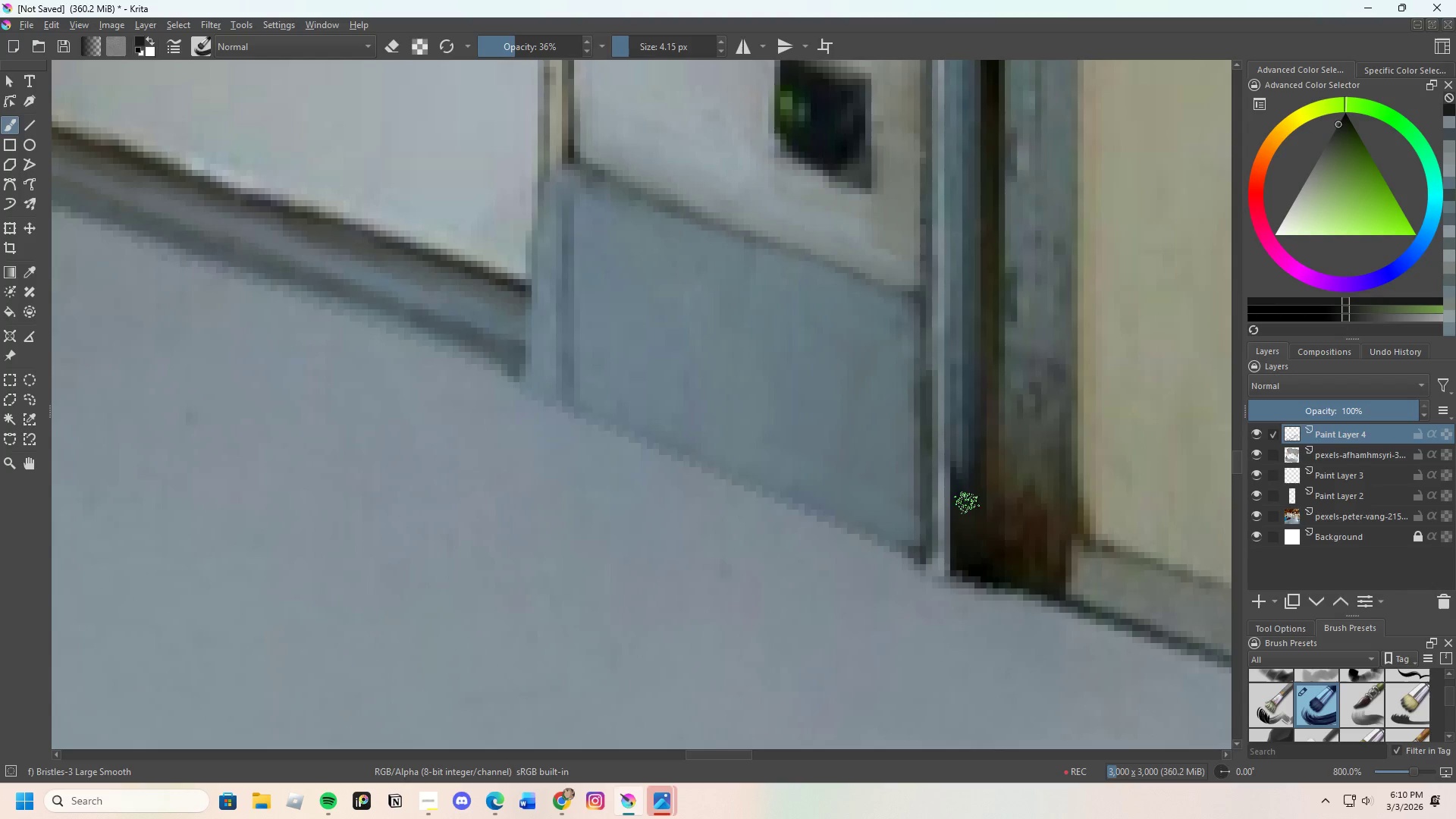 
hold_key(key=ControlLeft, duration=0.36)
left_click([967, 501])
 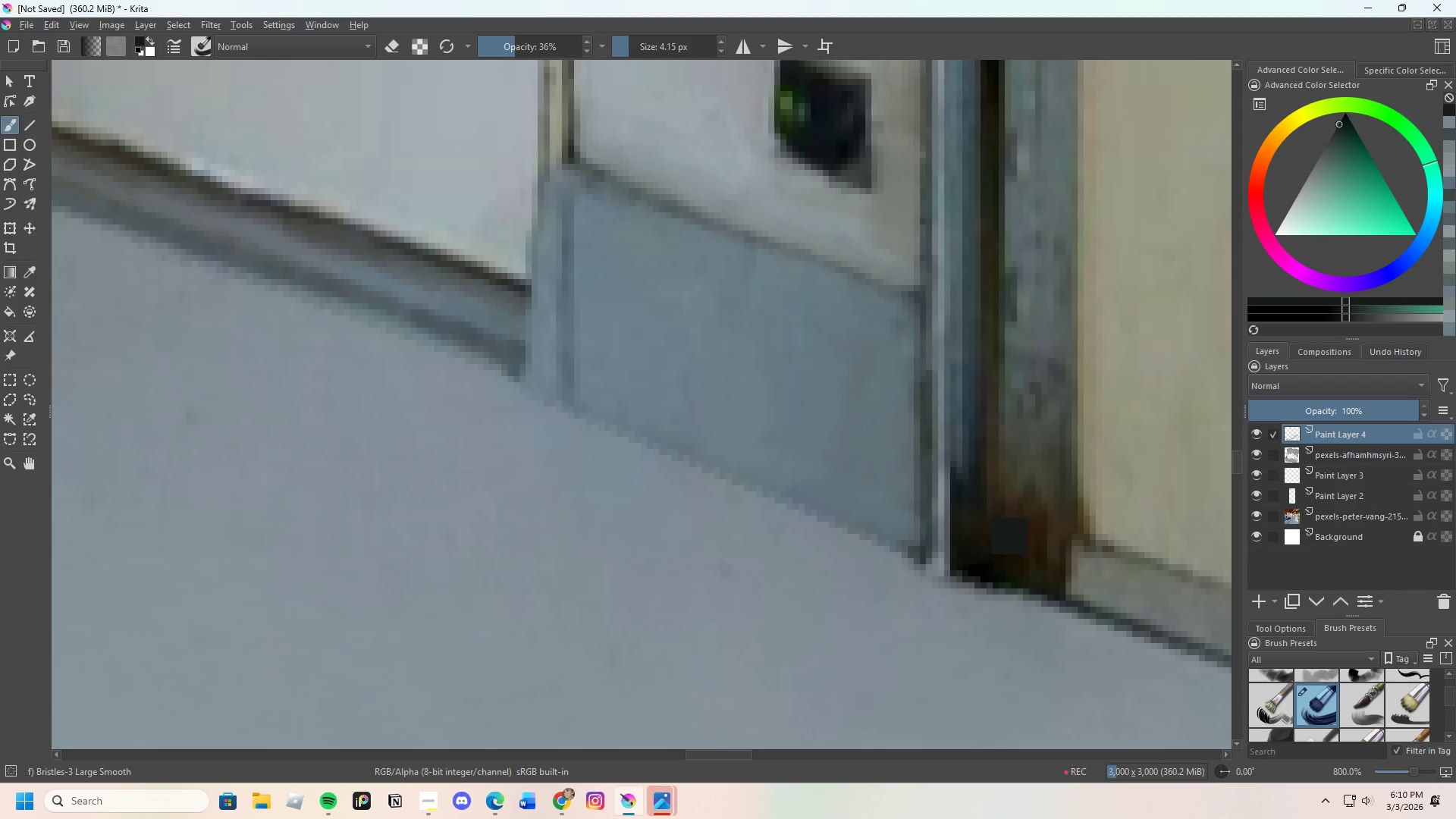 
left_click_drag(start_coordinate=[965, 499], to_coordinate=[958, 544])
 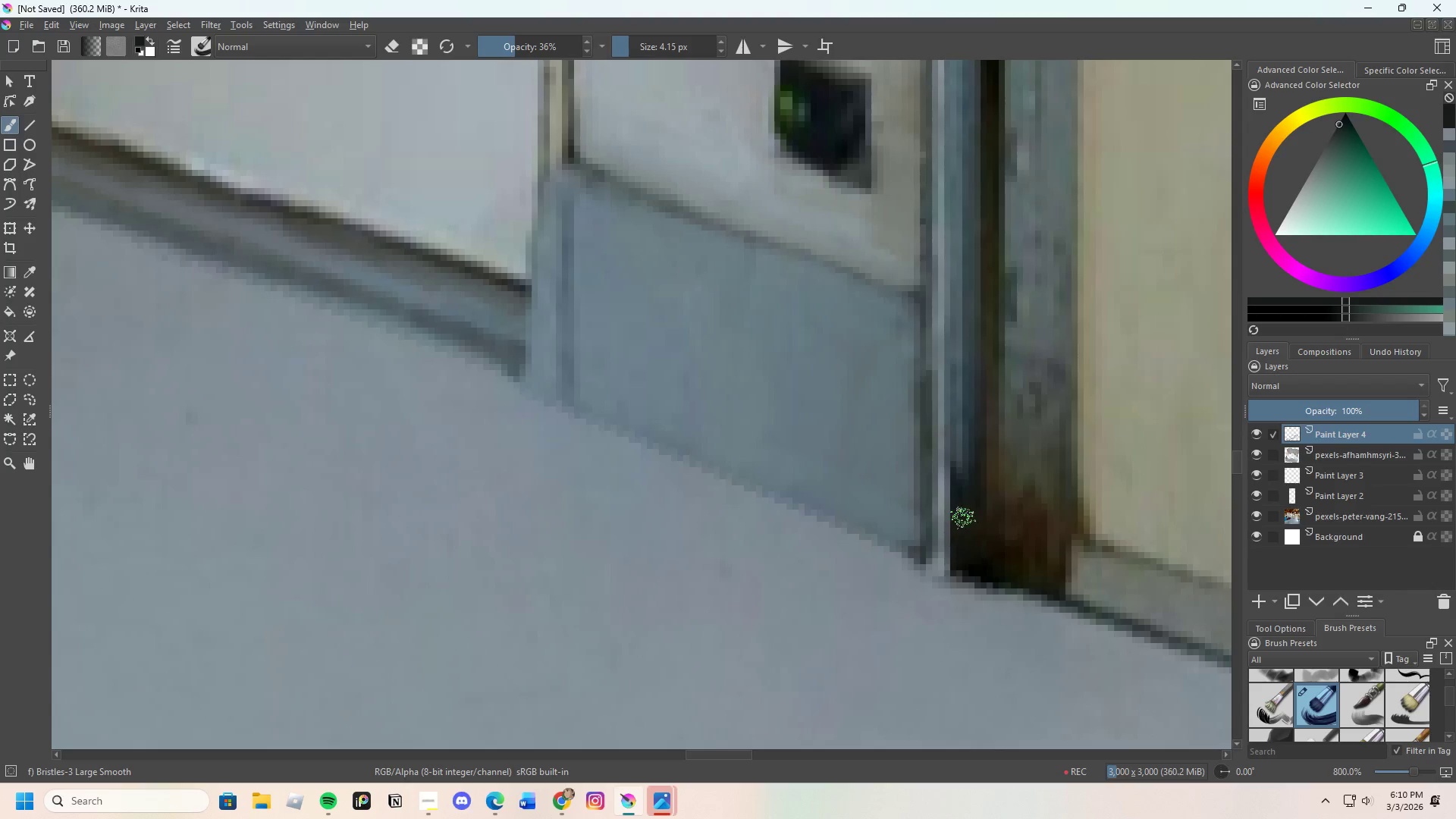 
left_click_drag(start_coordinate=[963, 530], to_coordinate=[971, 522])
 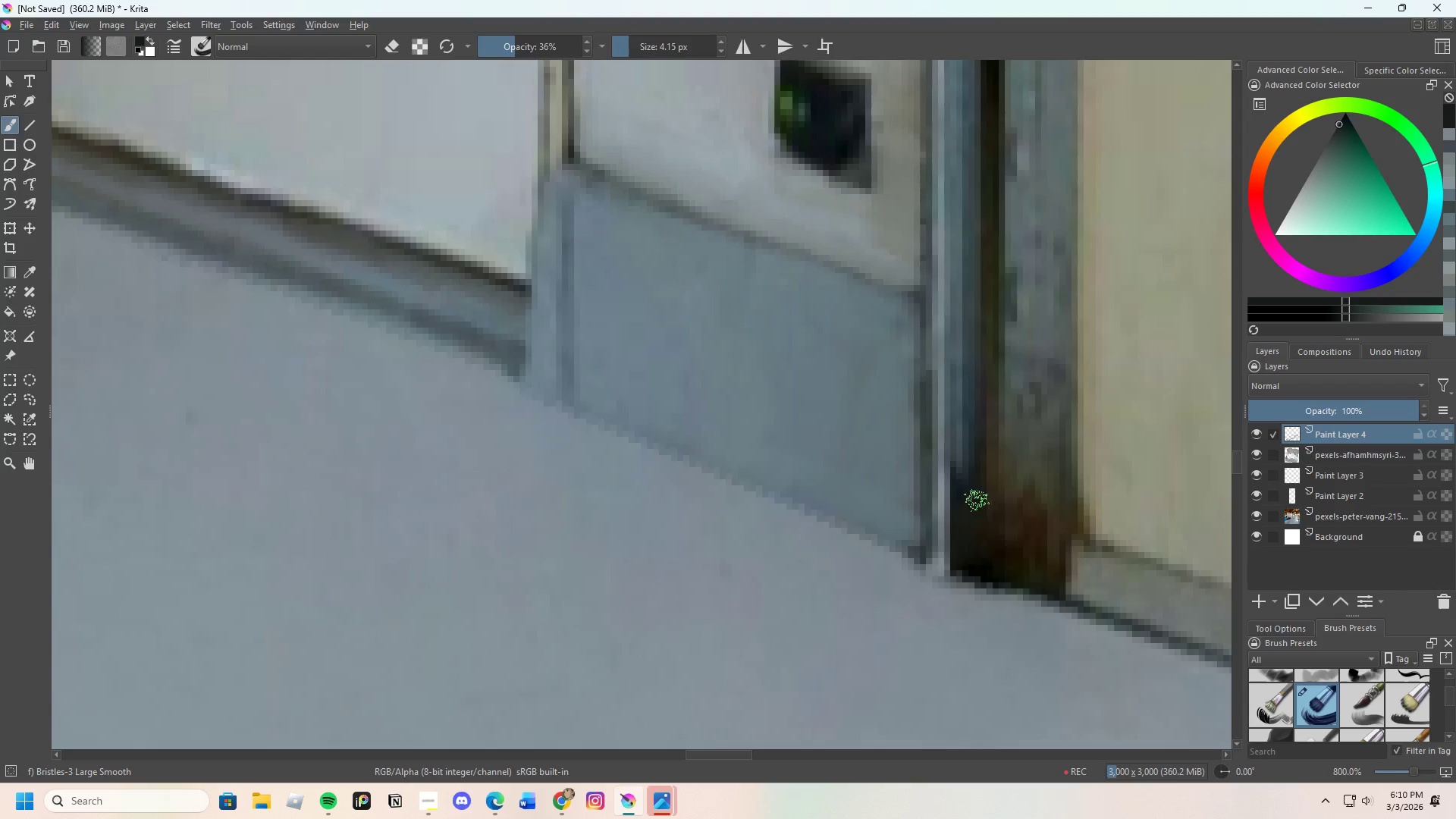 
left_click_drag(start_coordinate=[977, 511], to_coordinate=[977, 544])
 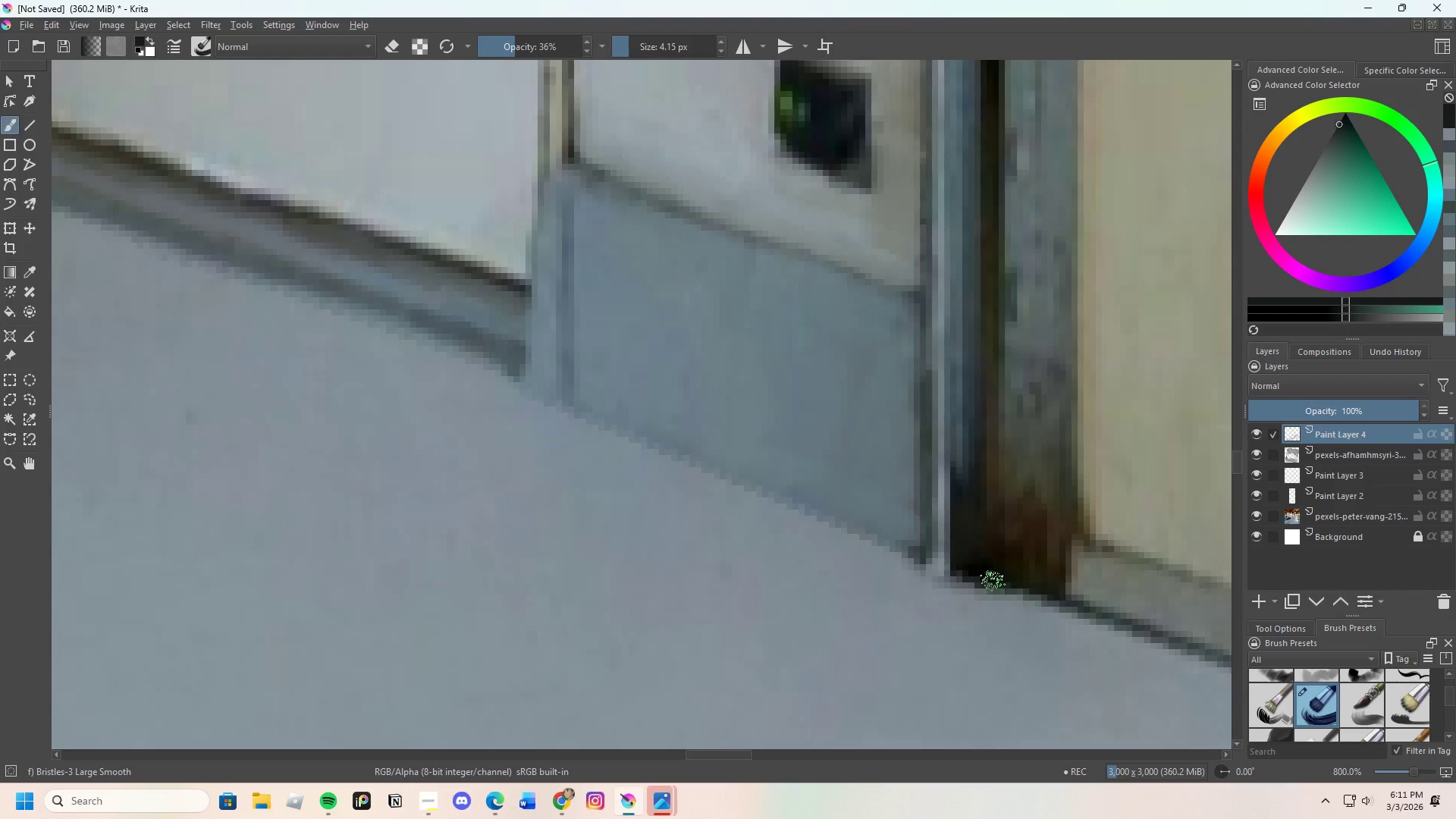 
hold_key(key=ControlLeft, duration=0.34)
left_click([965, 453])
 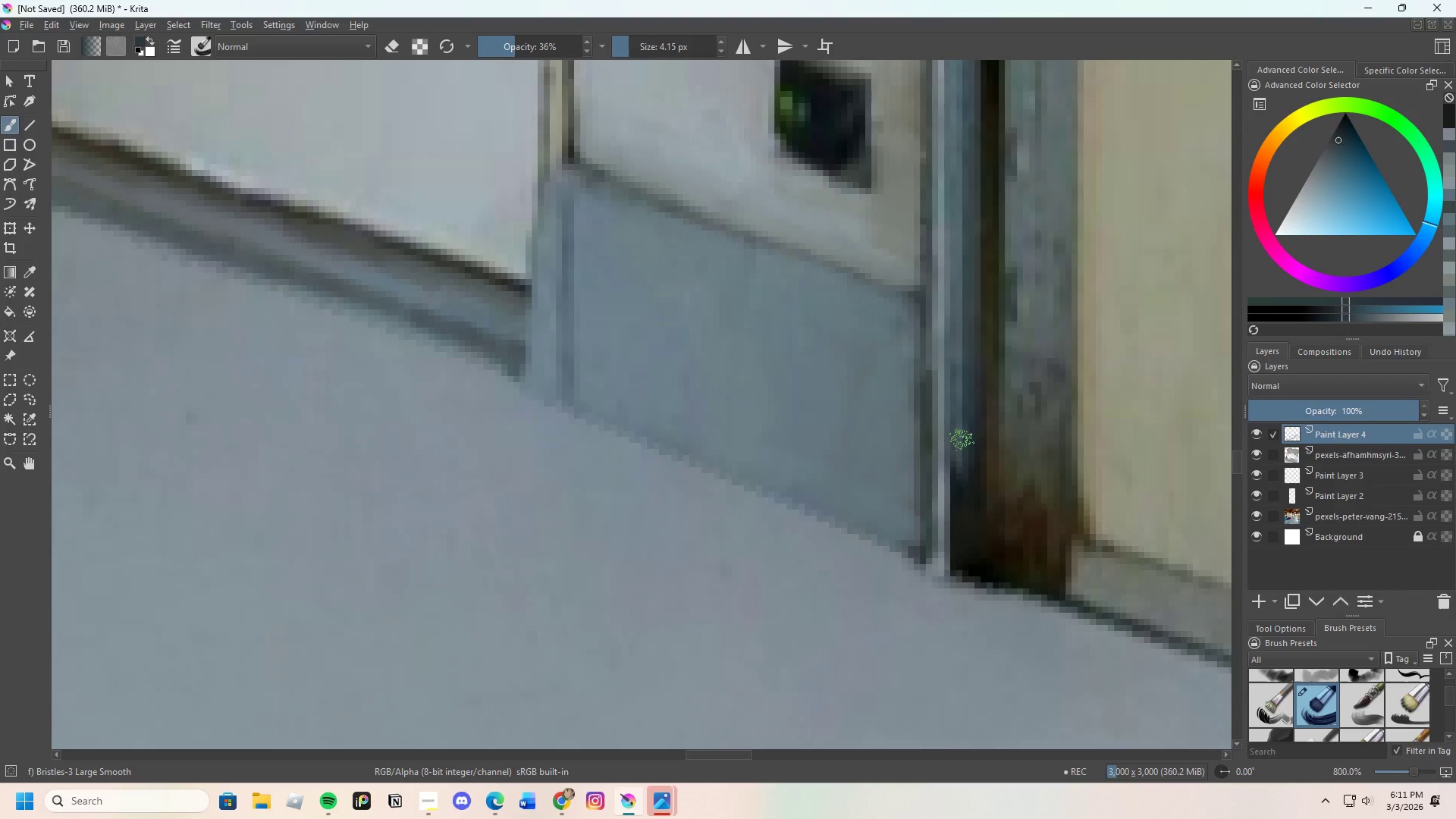 
left_click_drag(start_coordinate=[962, 439], to_coordinate=[964, 554])
 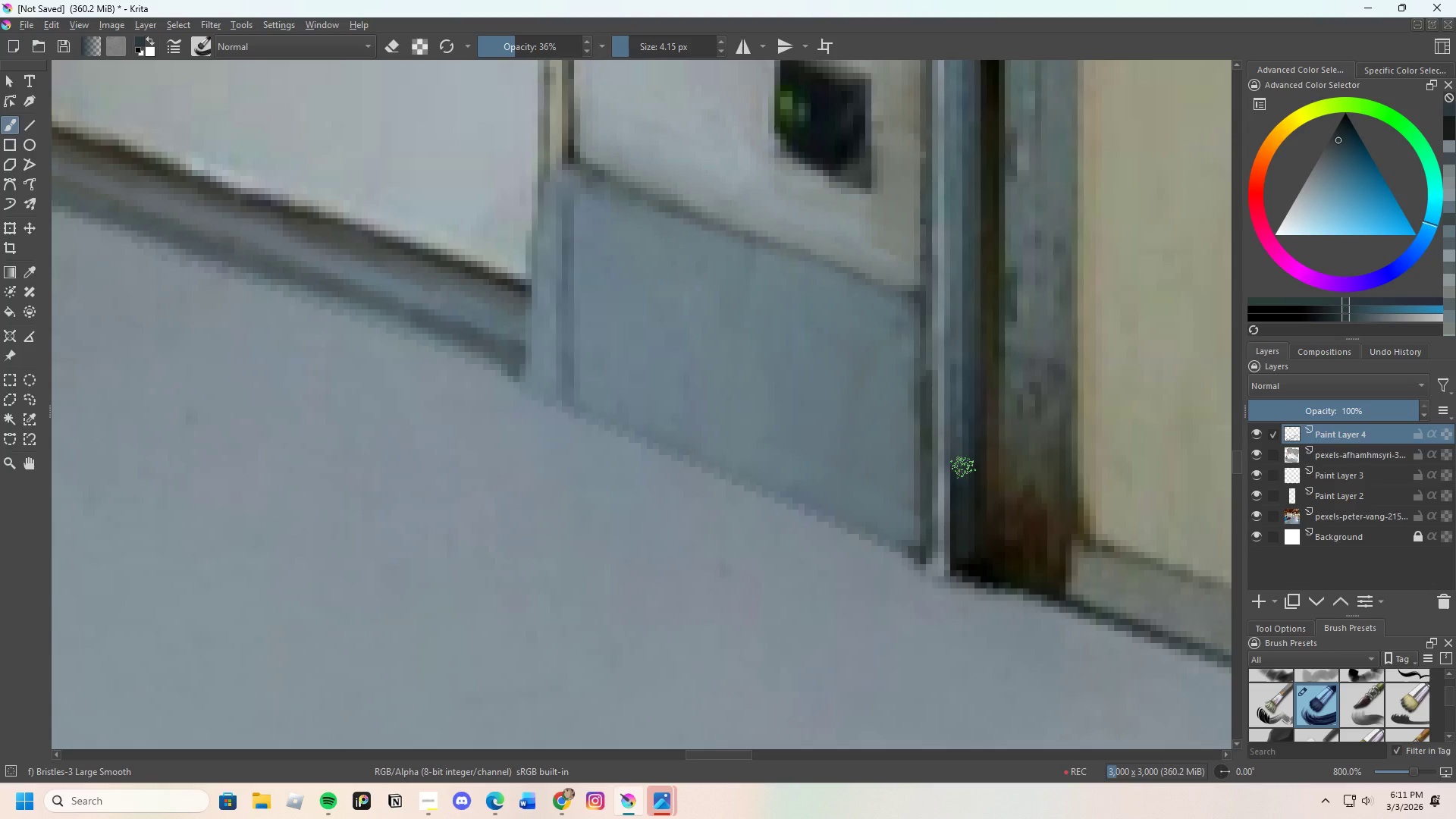 
left_click_drag(start_coordinate=[958, 455], to_coordinate=[959, 573])
 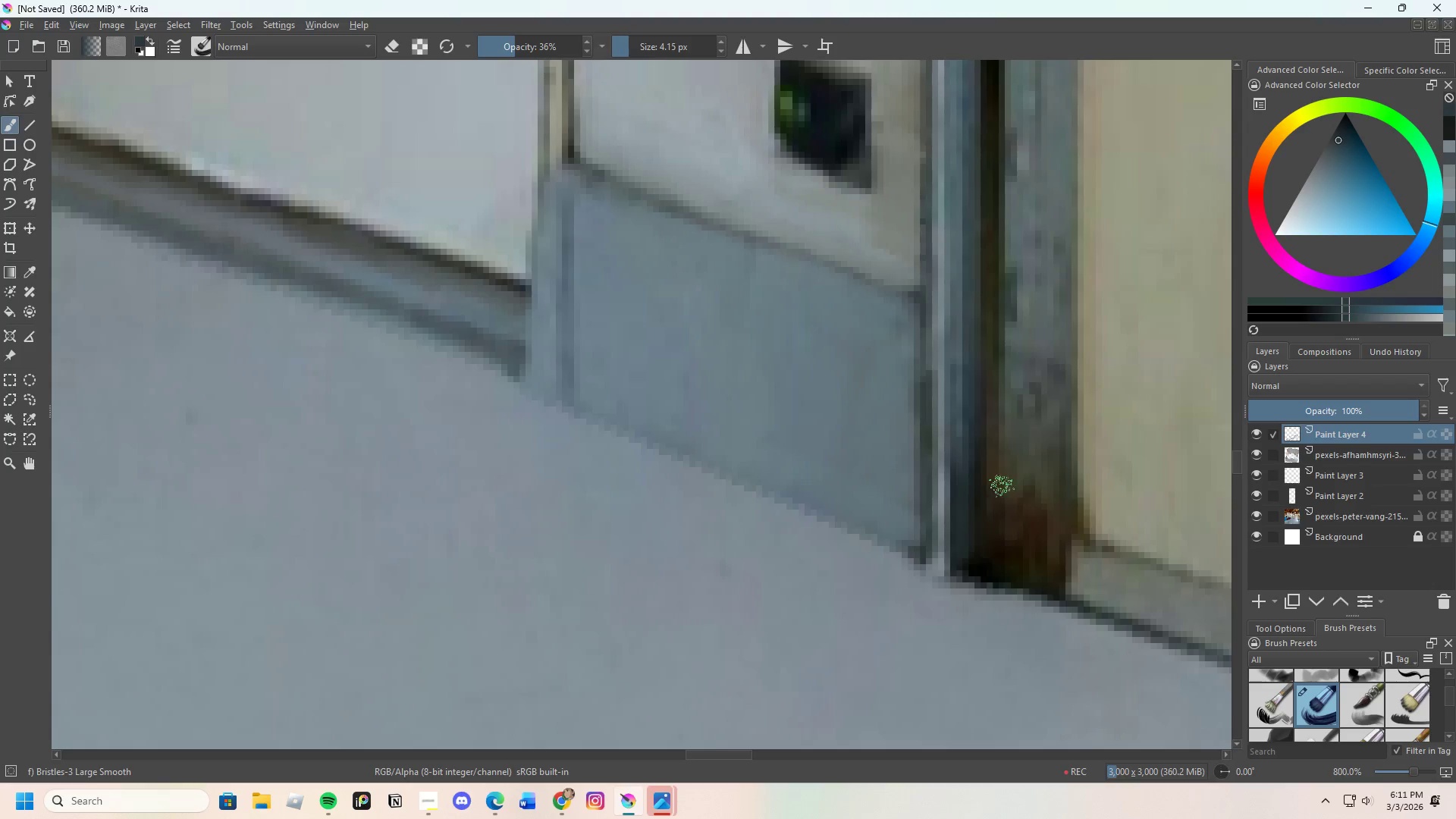 
hold_key(key=ControlLeft, duration=0.44)
 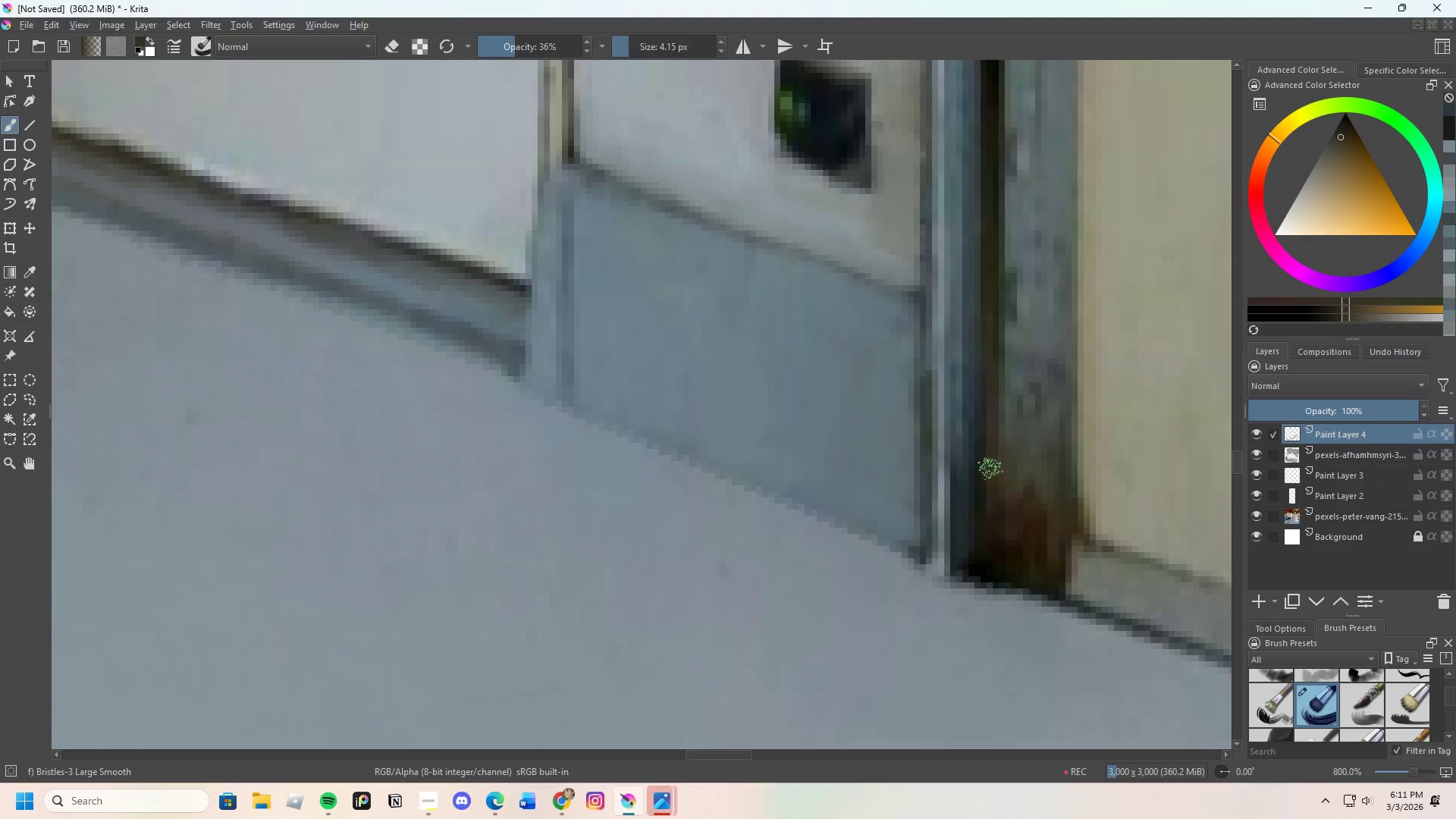 
left_click_drag(start_coordinate=[987, 491], to_coordinate=[985, 571])
 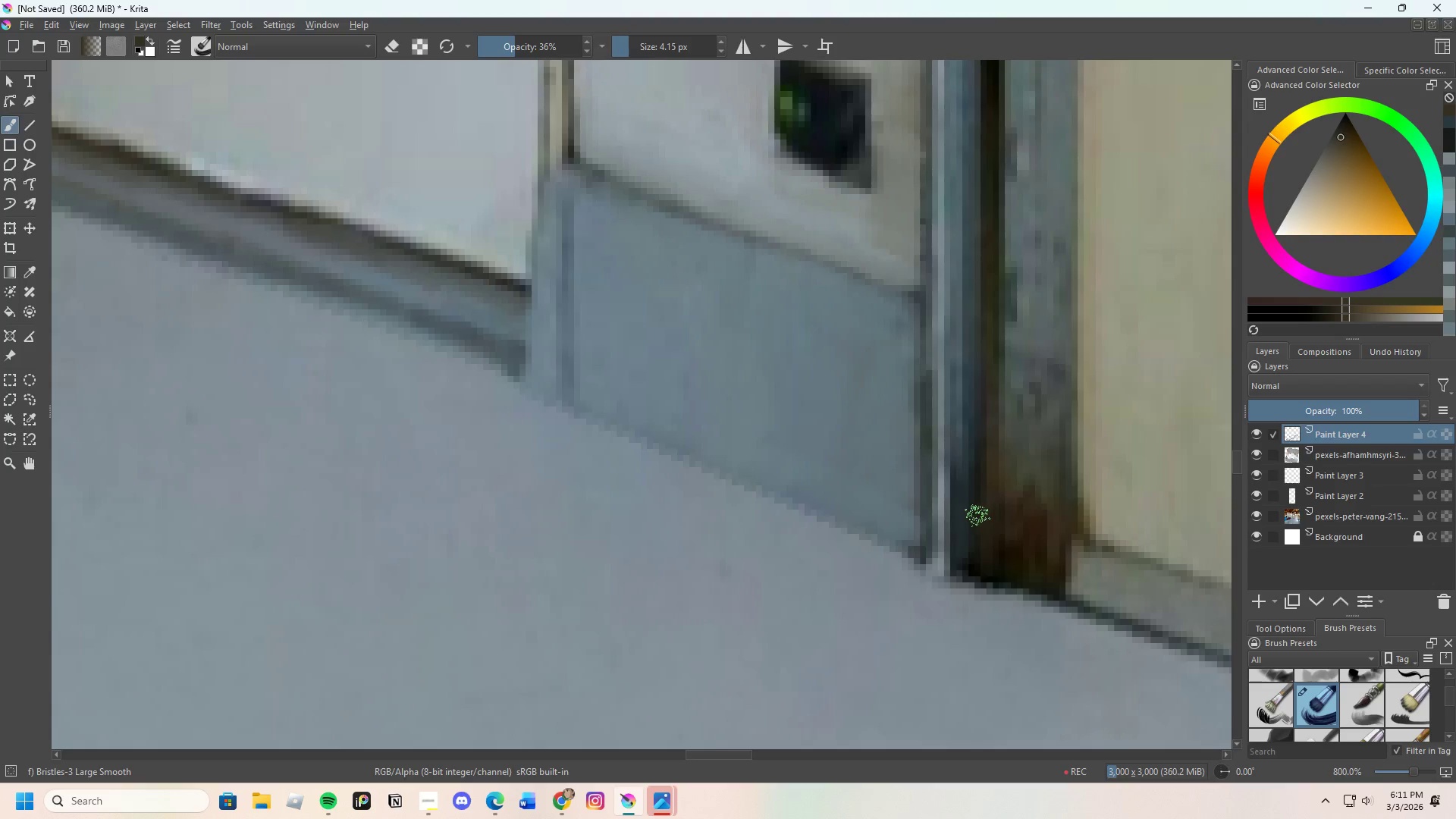 
left_click_drag(start_coordinate=[977, 521], to_coordinate=[976, 576])
 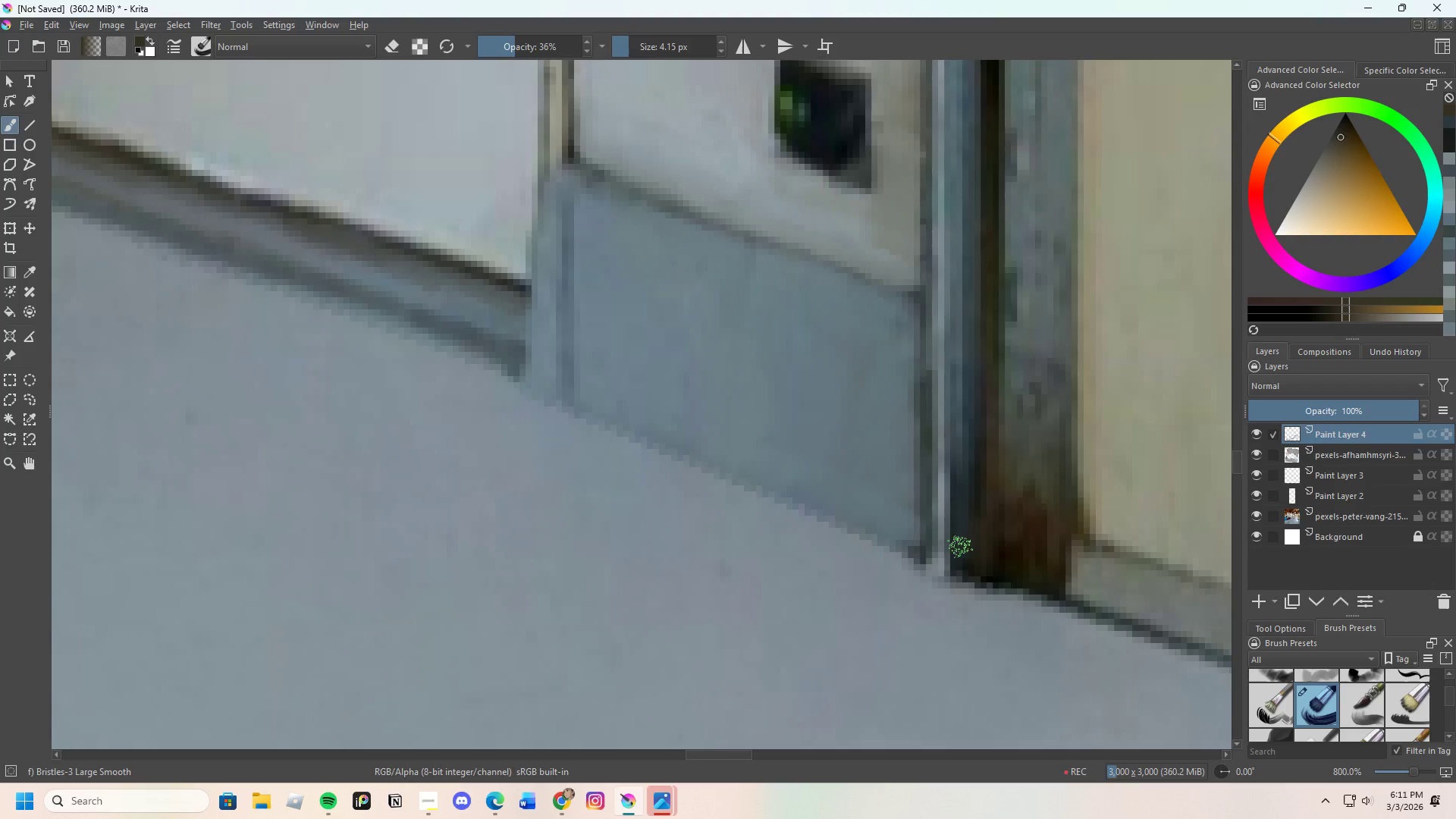 
hold_key(key=ControlLeft, duration=0.38)
 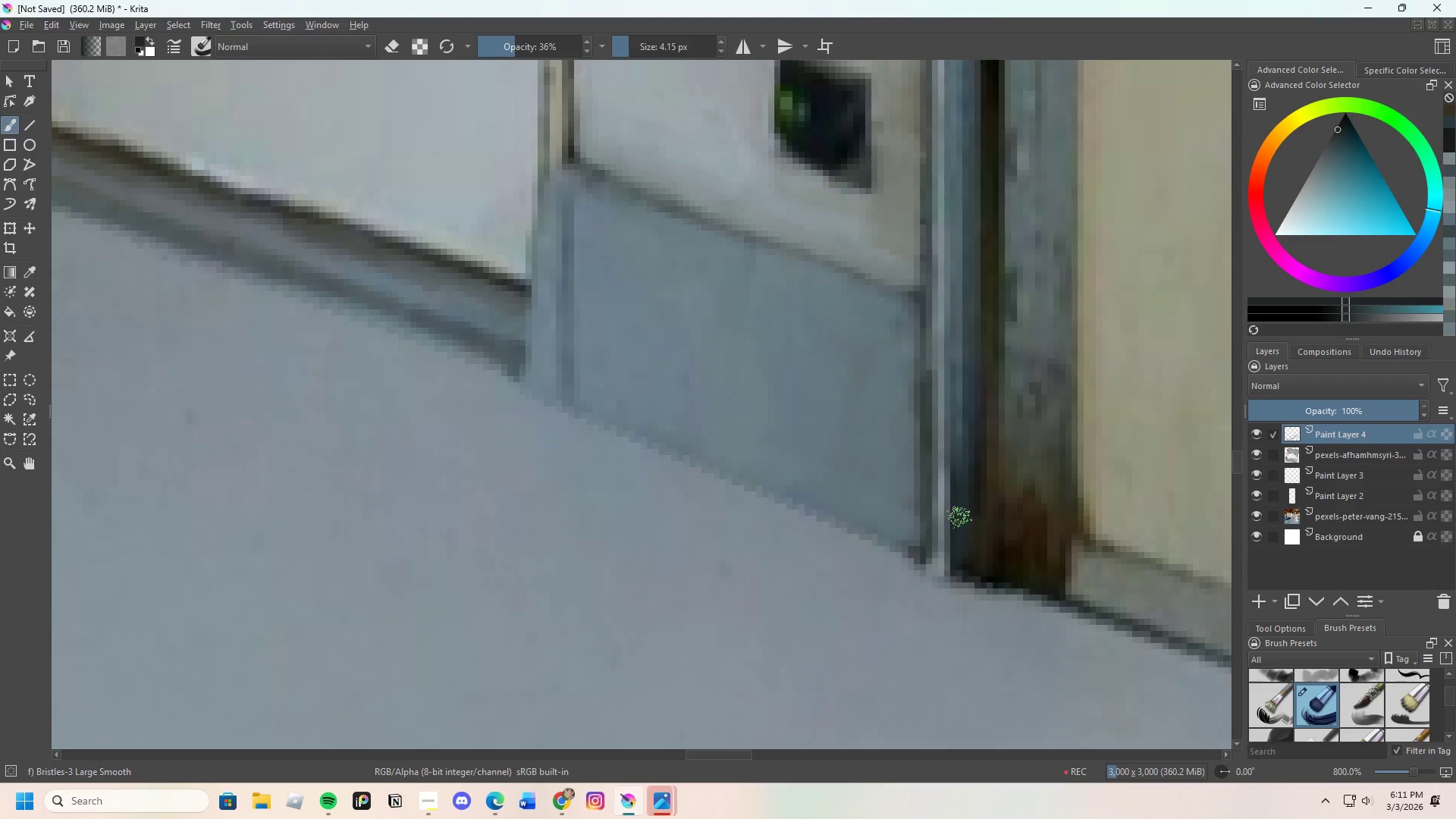 
key(Control+ControlLeft)
 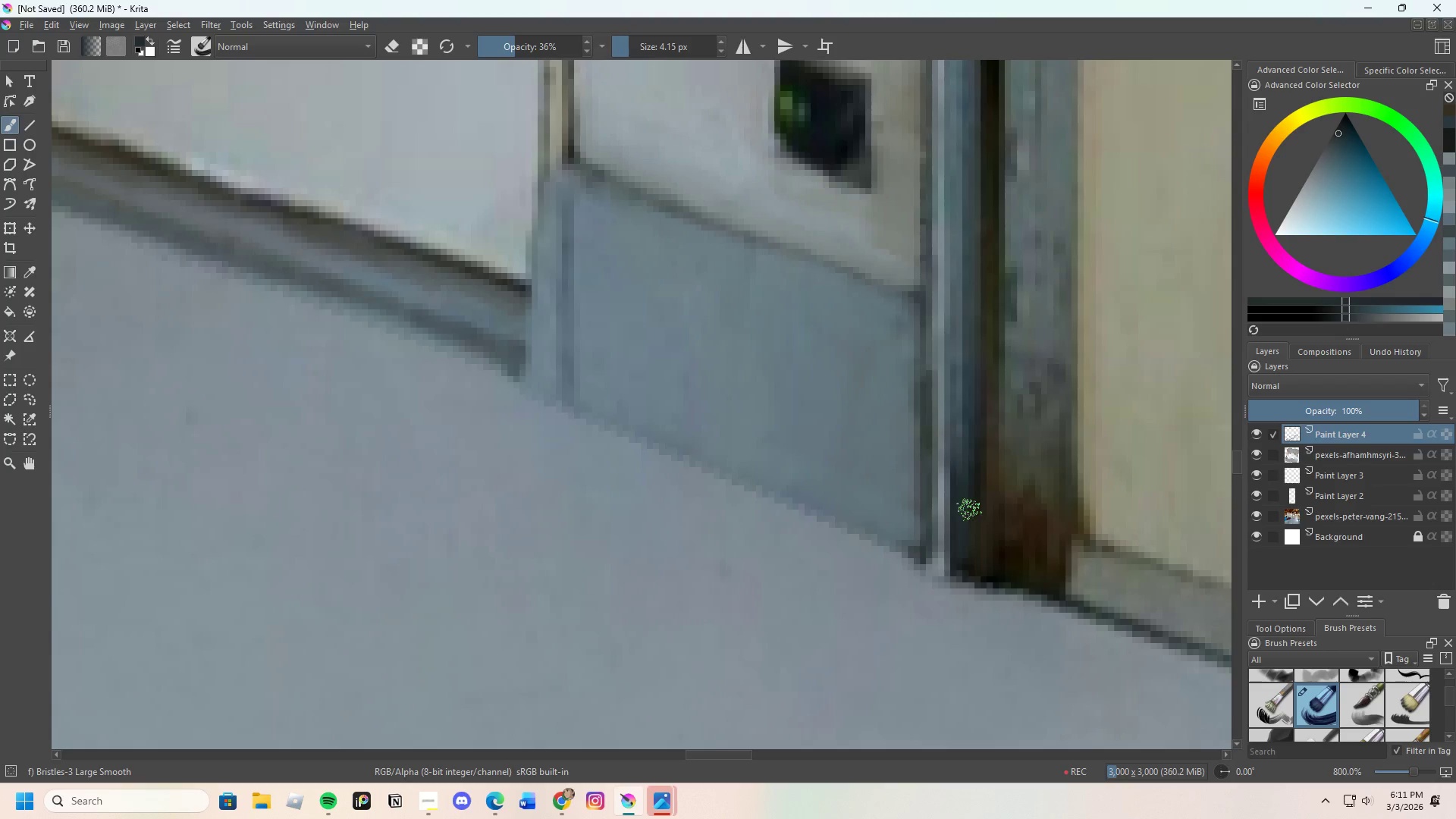 
left_click_drag(start_coordinate=[969, 518], to_coordinate=[968, 571])
 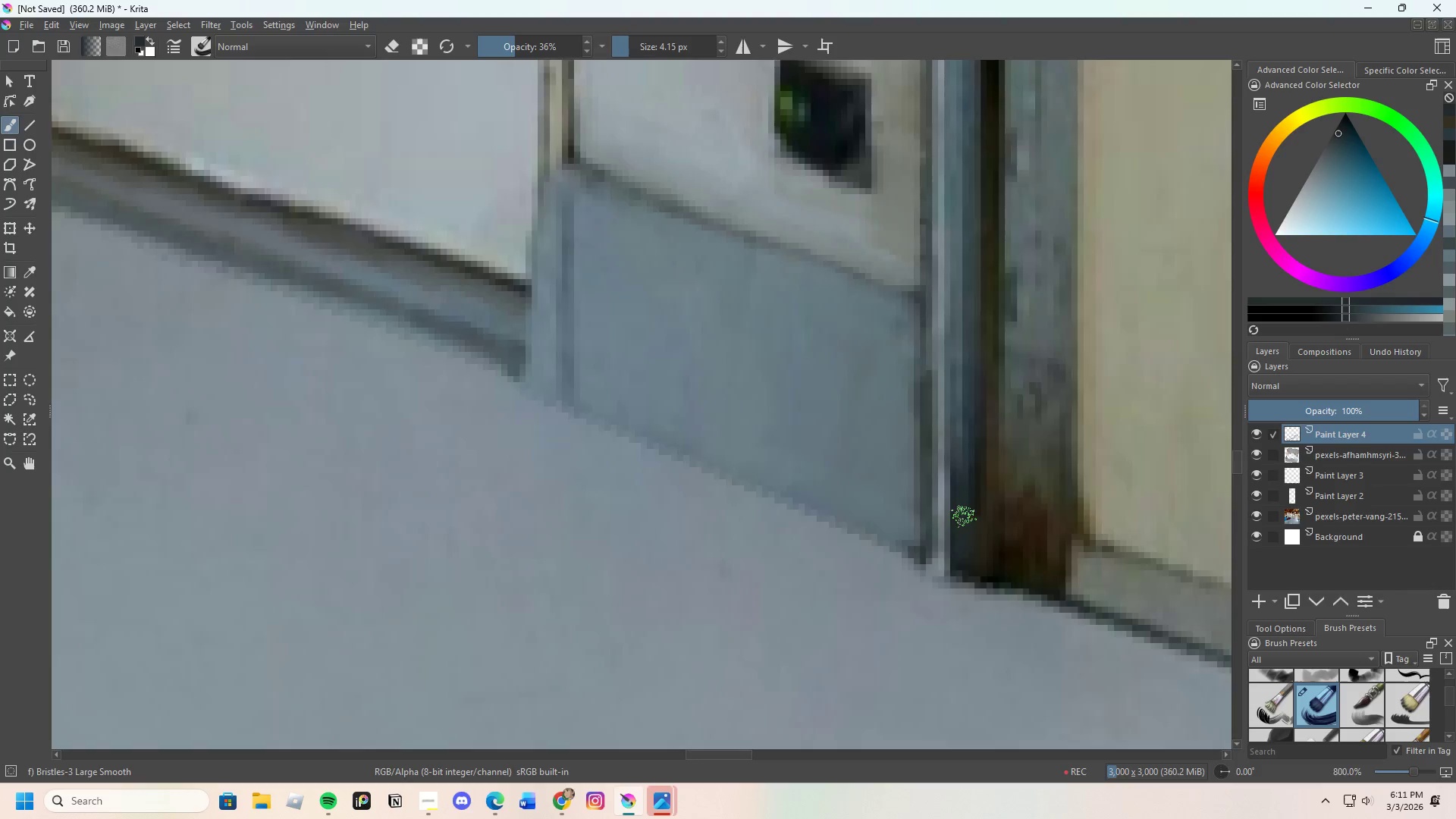 
hold_key(key=ControlLeft, duration=0.5)
 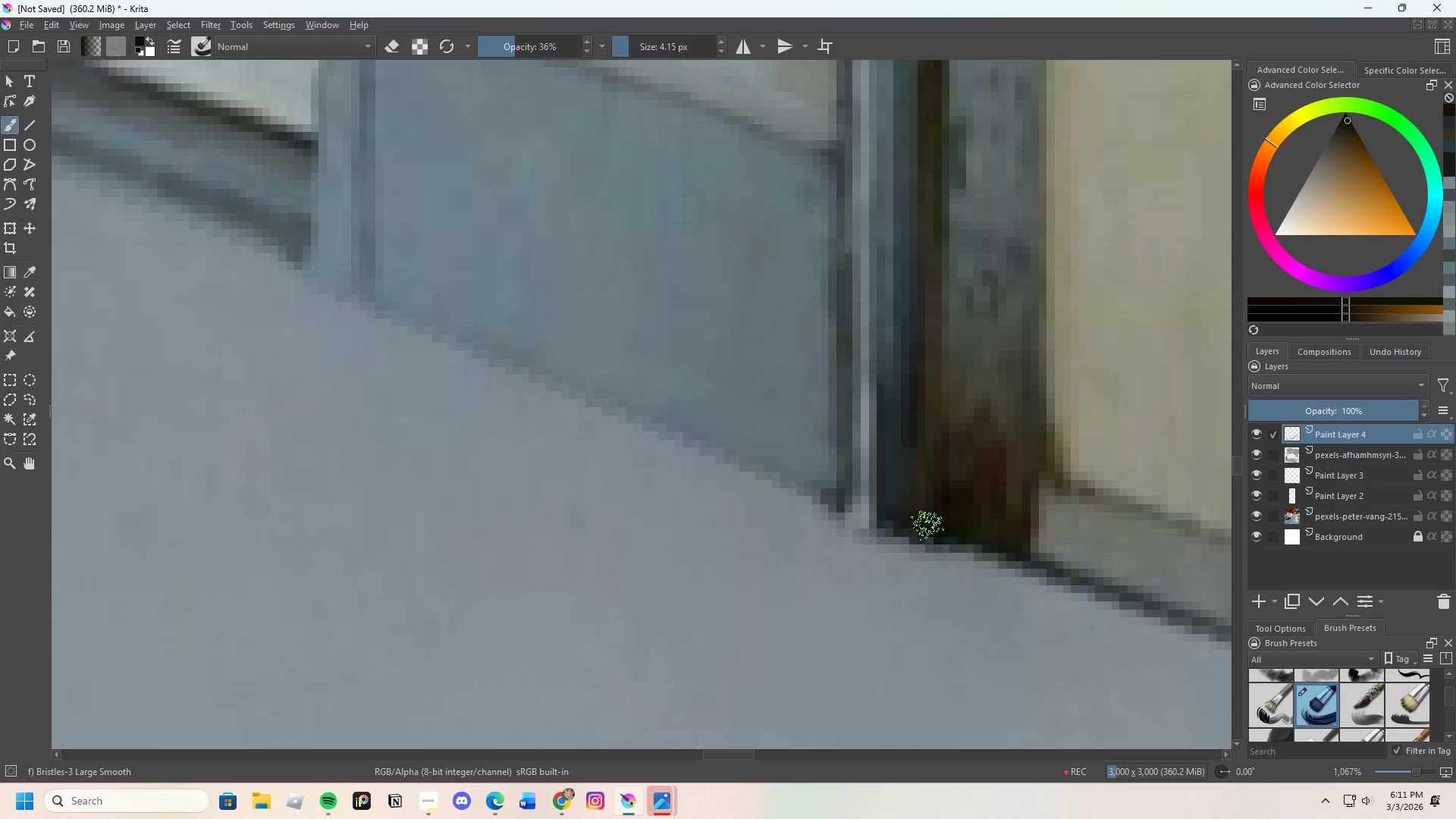 
scroll: coordinate [1002, 550], scroll_direction: up, amount: 1.0
 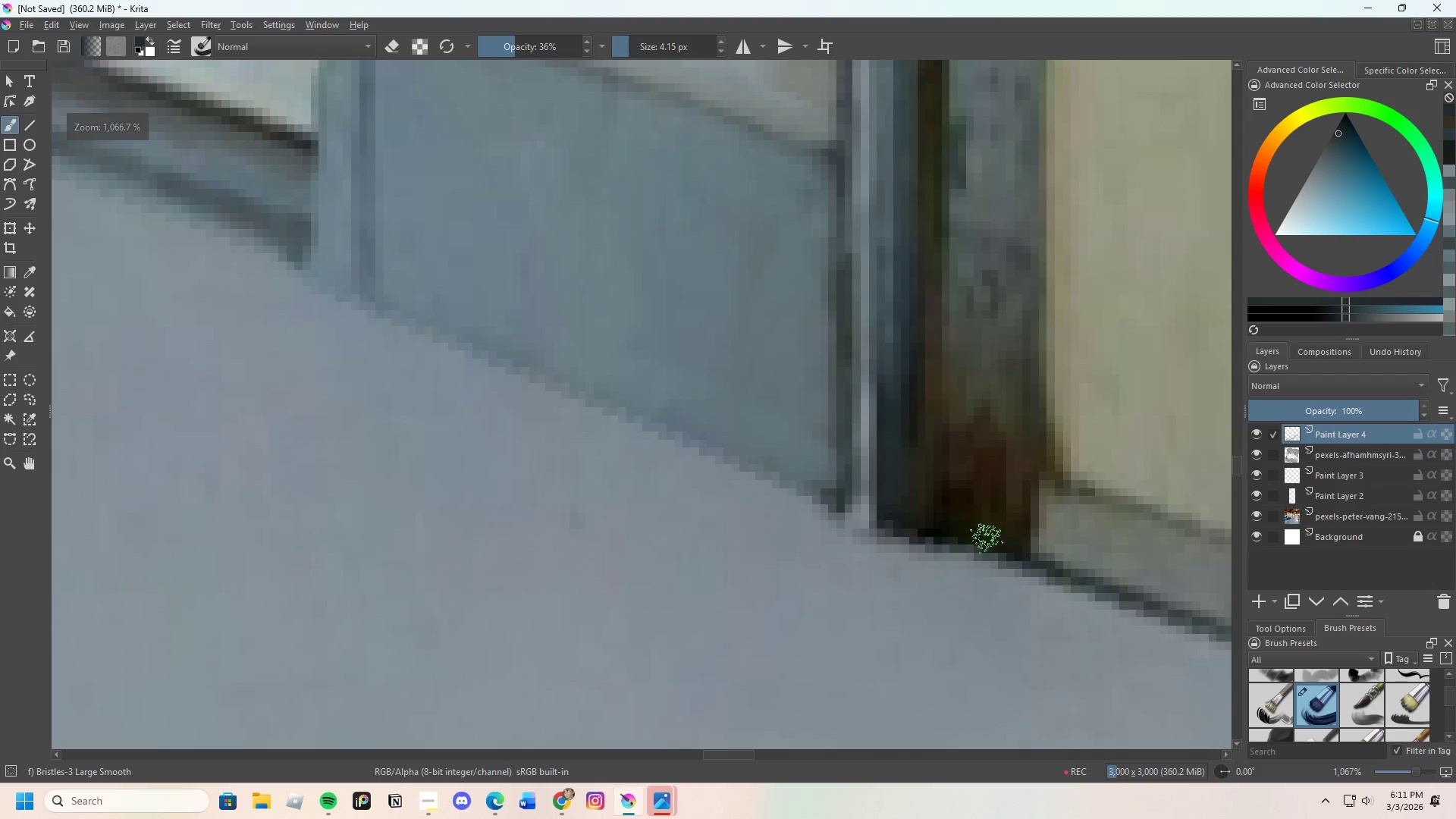 
left_click([943, 512])
 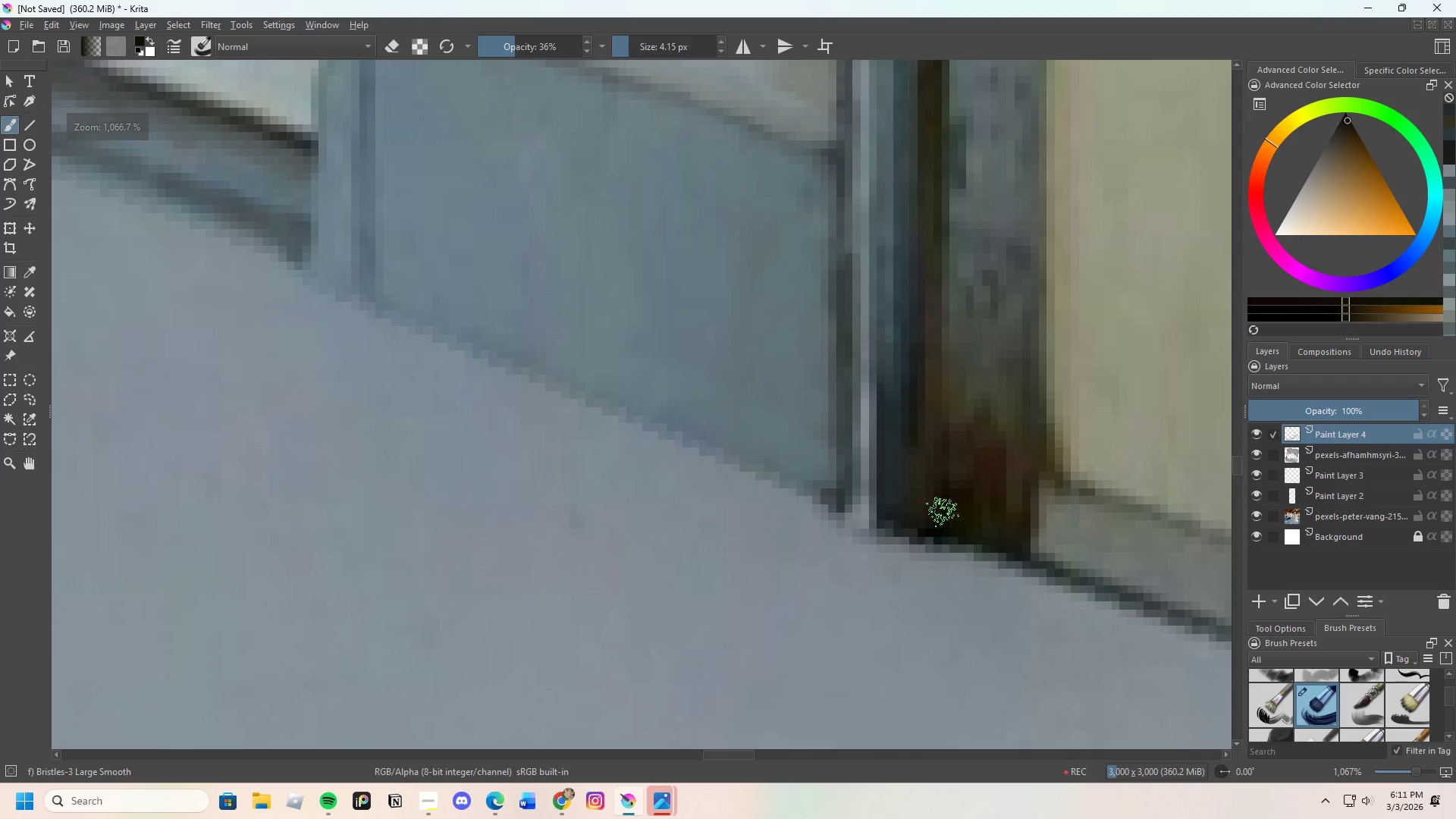 
left_click_drag(start_coordinate=[942, 513], to_coordinate=[940, 533])
 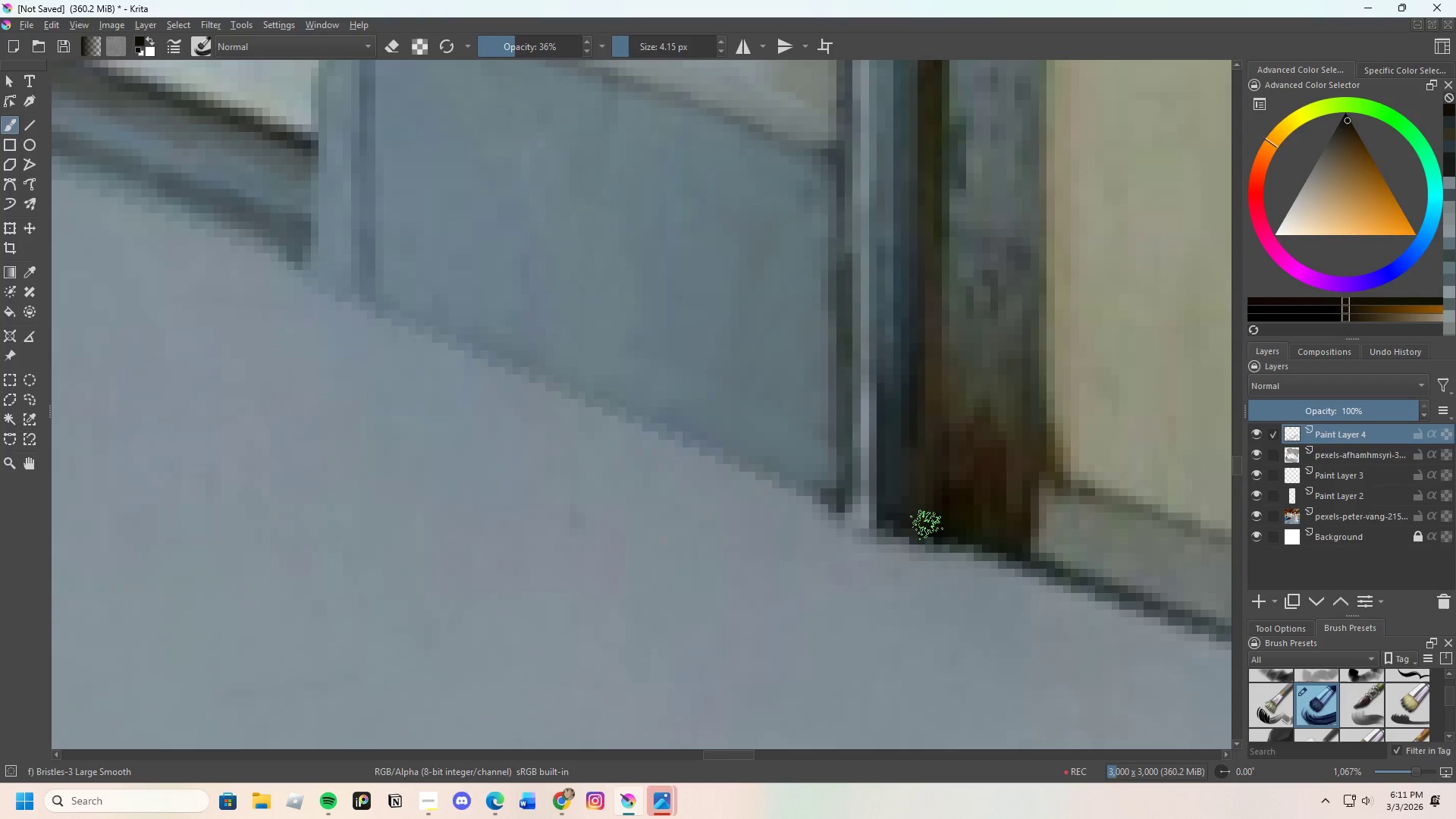 
left_click_drag(start_coordinate=[927, 525], to_coordinate=[1002, 544])
 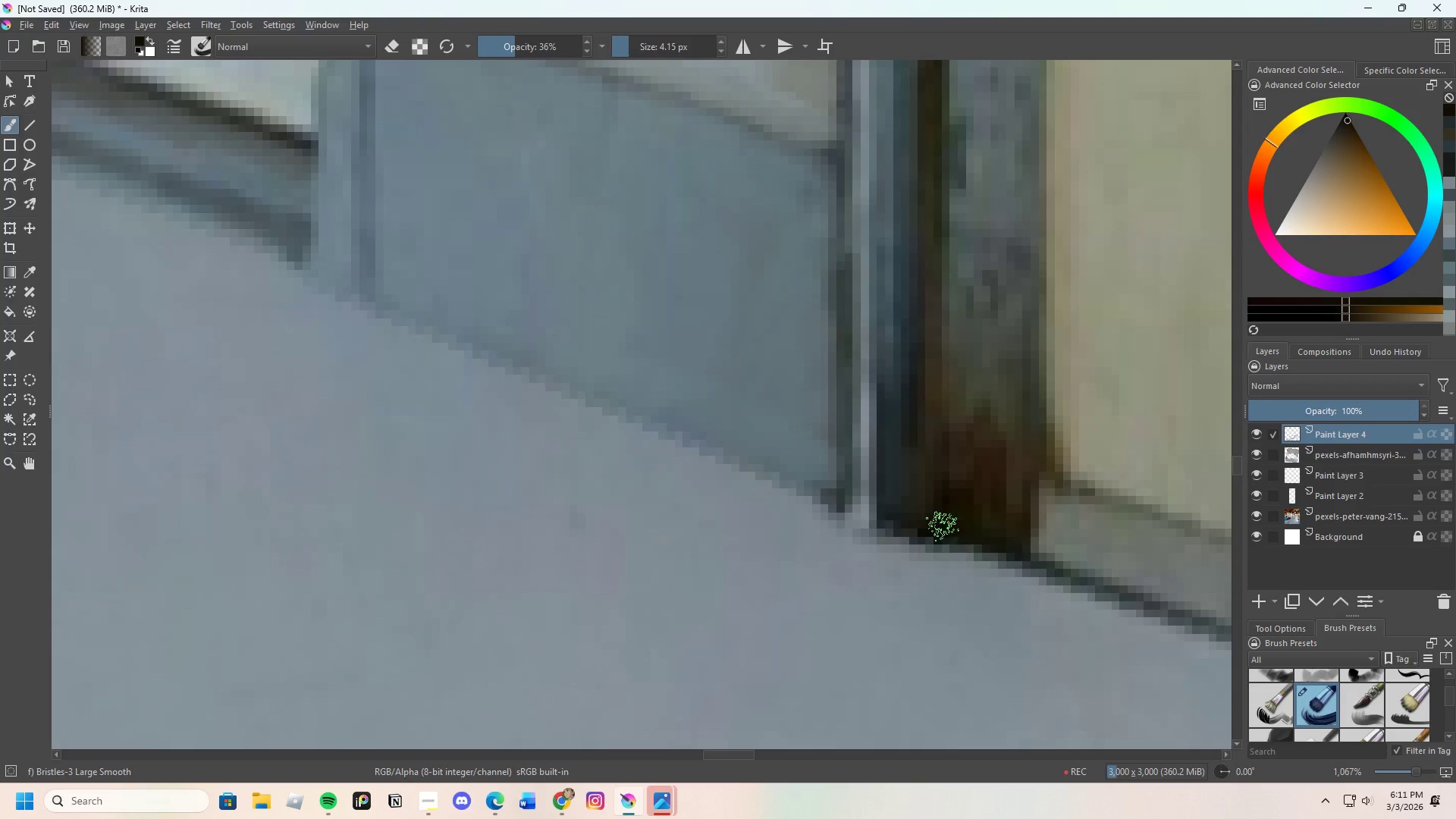 
left_click_drag(start_coordinate=[940, 526], to_coordinate=[1004, 541])
 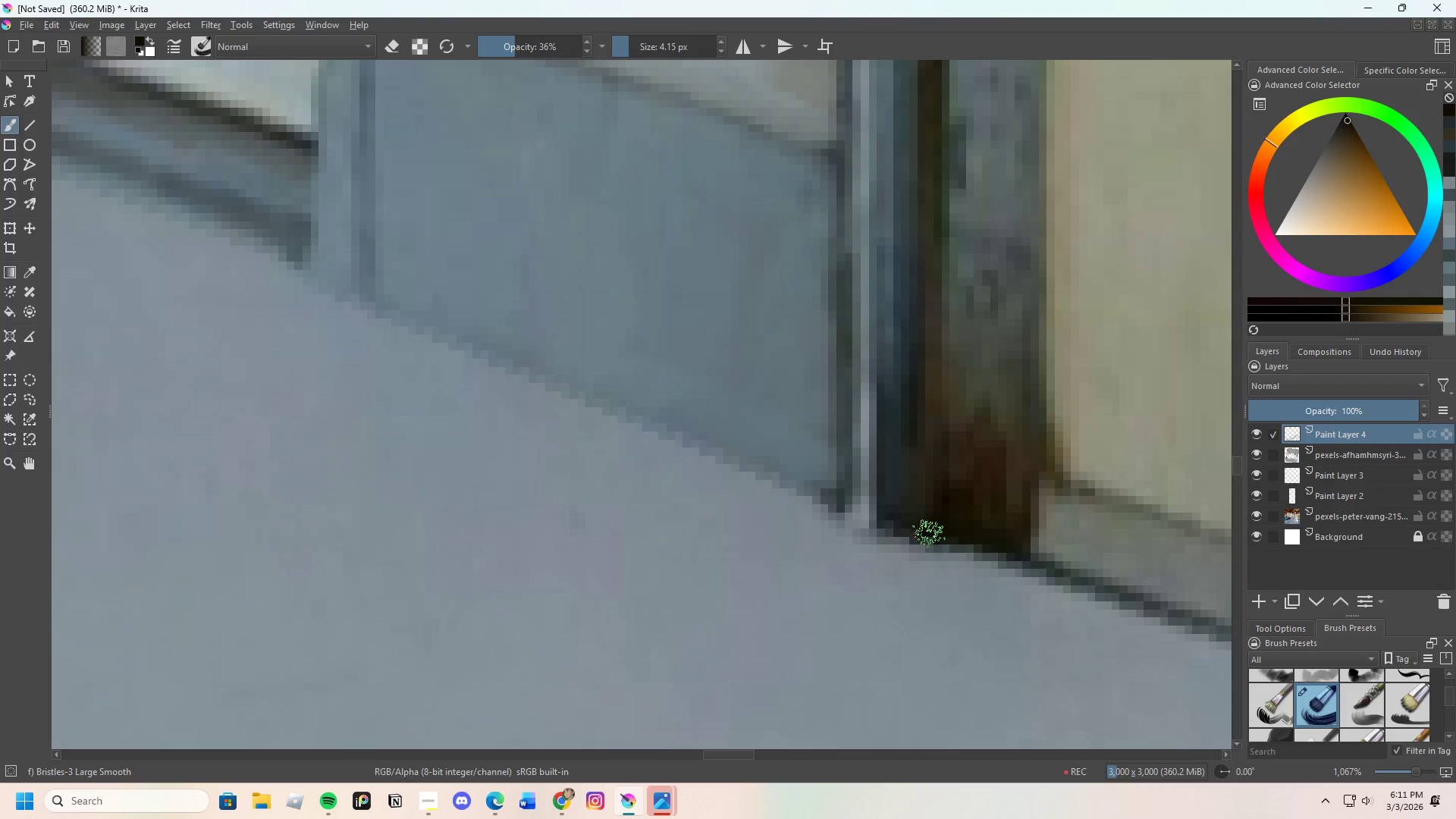 
left_click_drag(start_coordinate=[930, 538], to_coordinate=[1006, 558])
 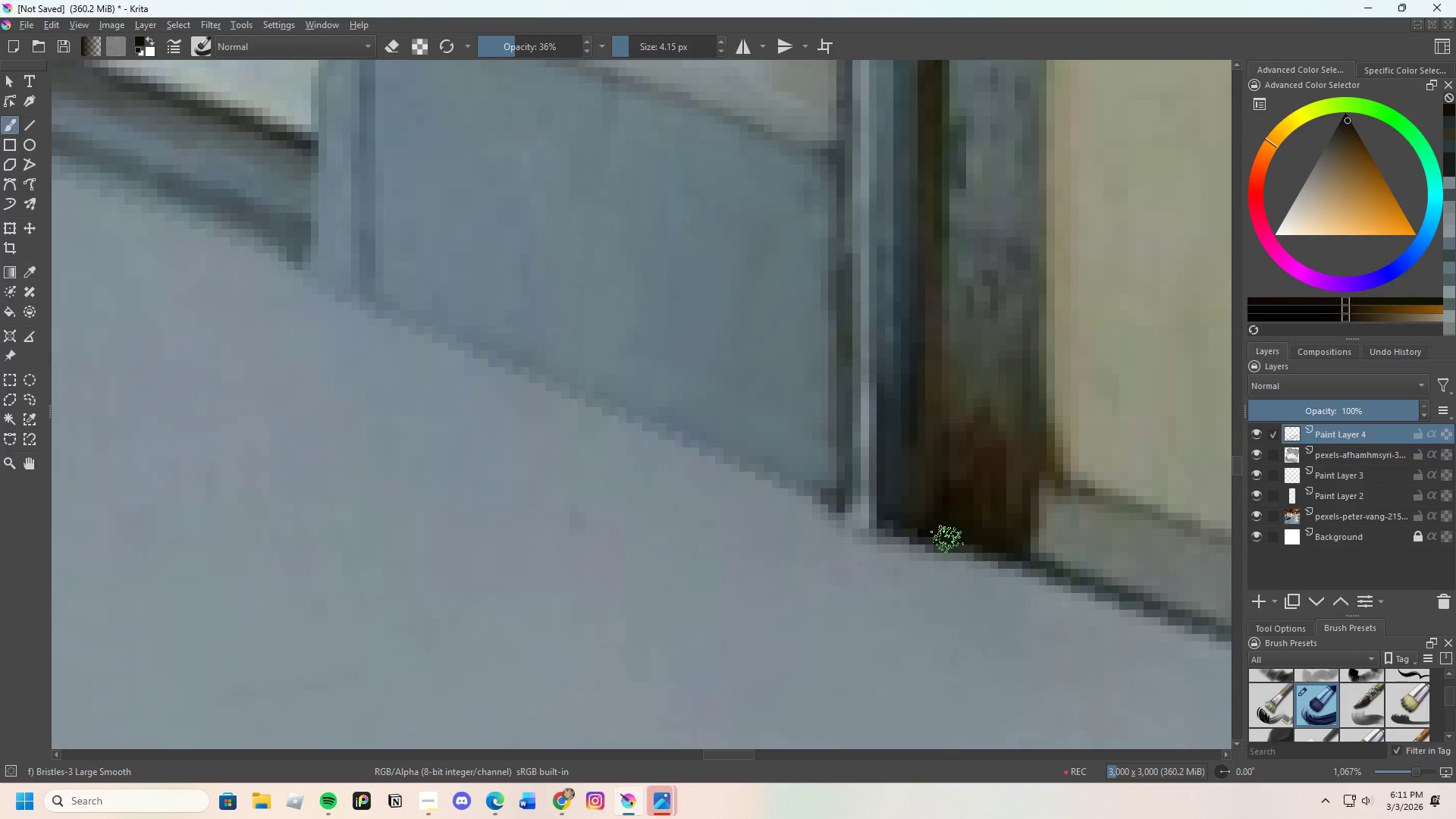 
left_click_drag(start_coordinate=[947, 540], to_coordinate=[1005, 544])
 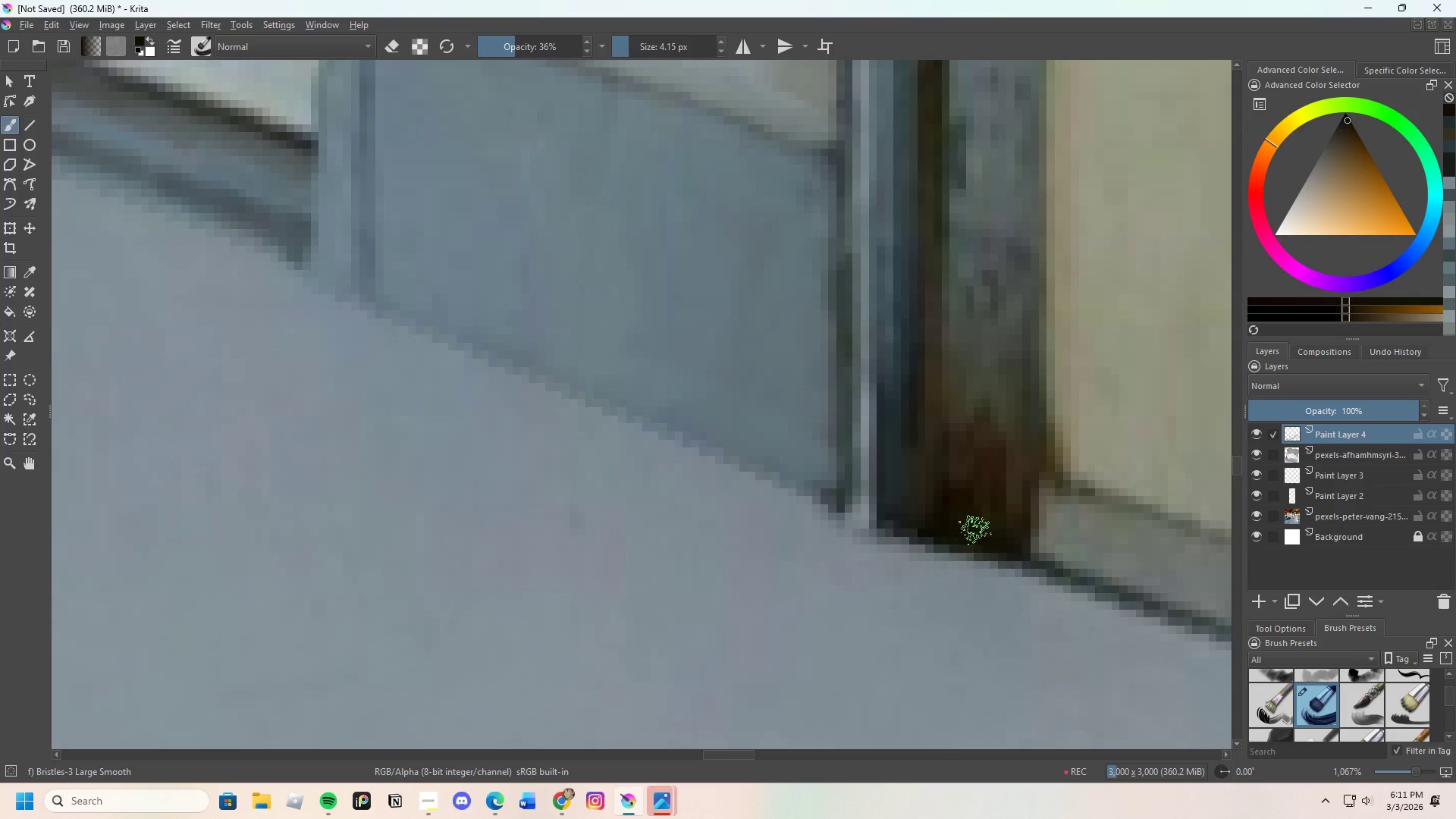 
hold_key(key=ControlLeft, duration=0.94)
left_click([934, 510])
 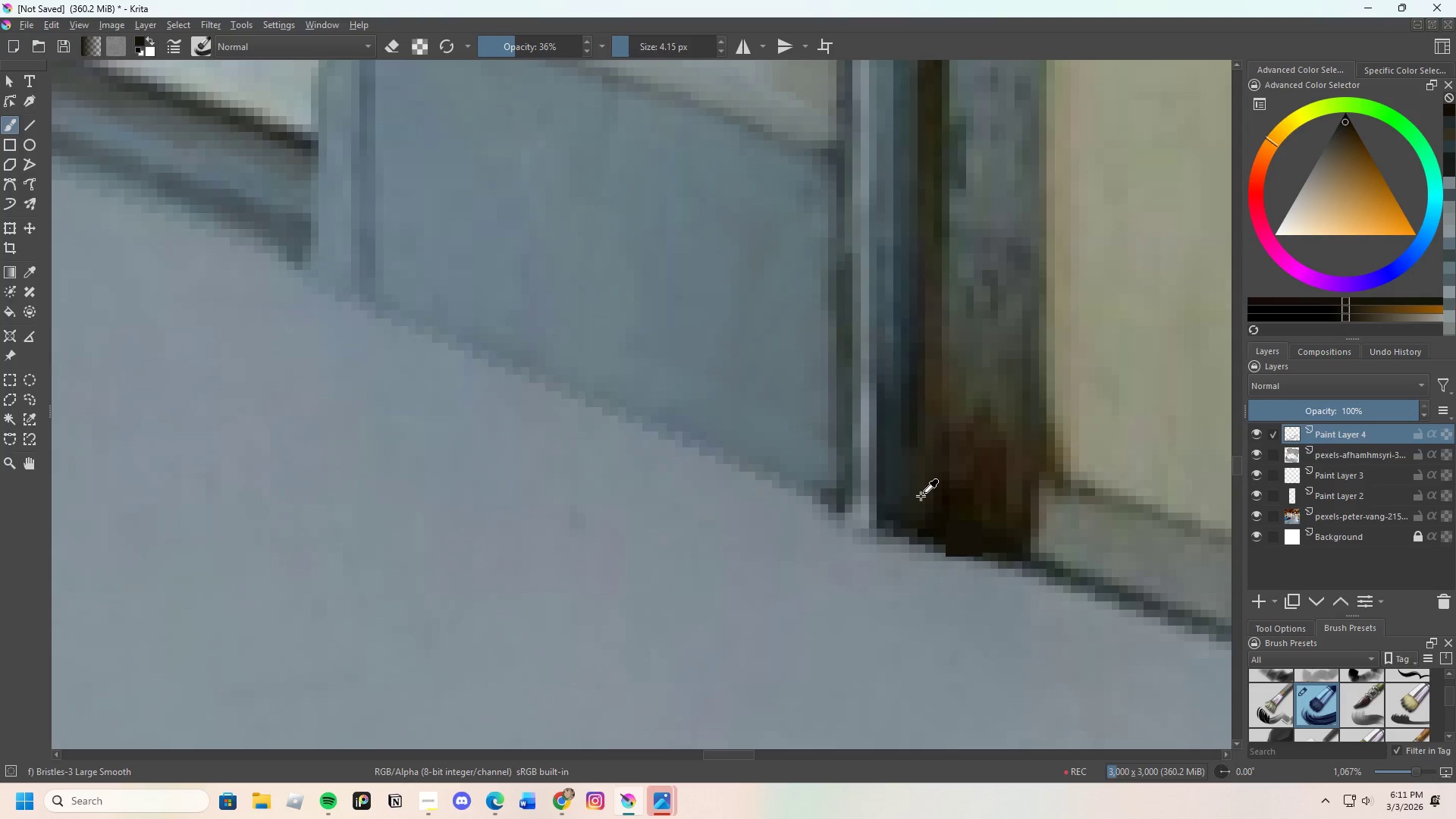 
double_click([921, 496])
 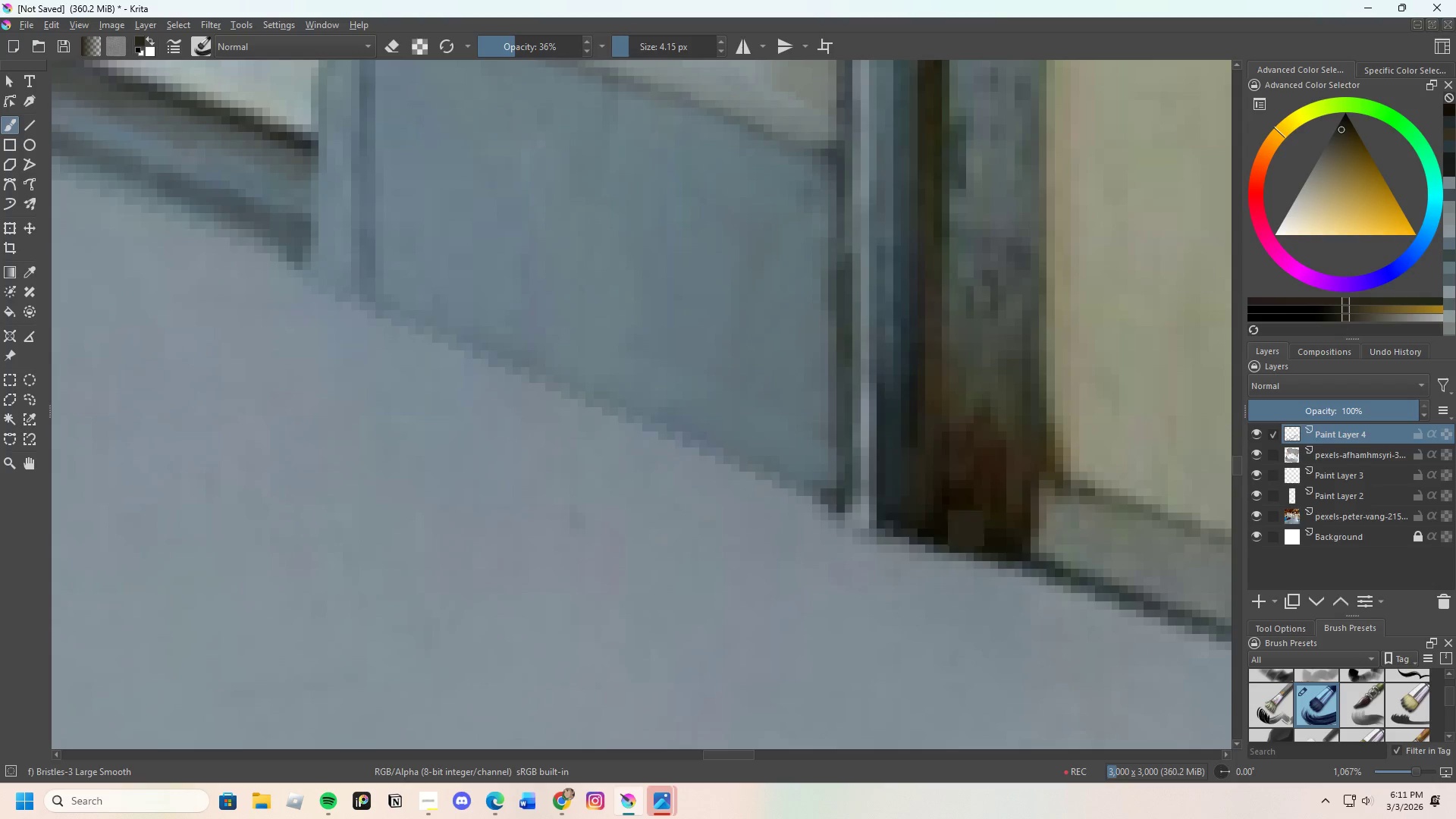 
left_click_drag(start_coordinate=[923, 501], to_coordinate=[925, 532])
 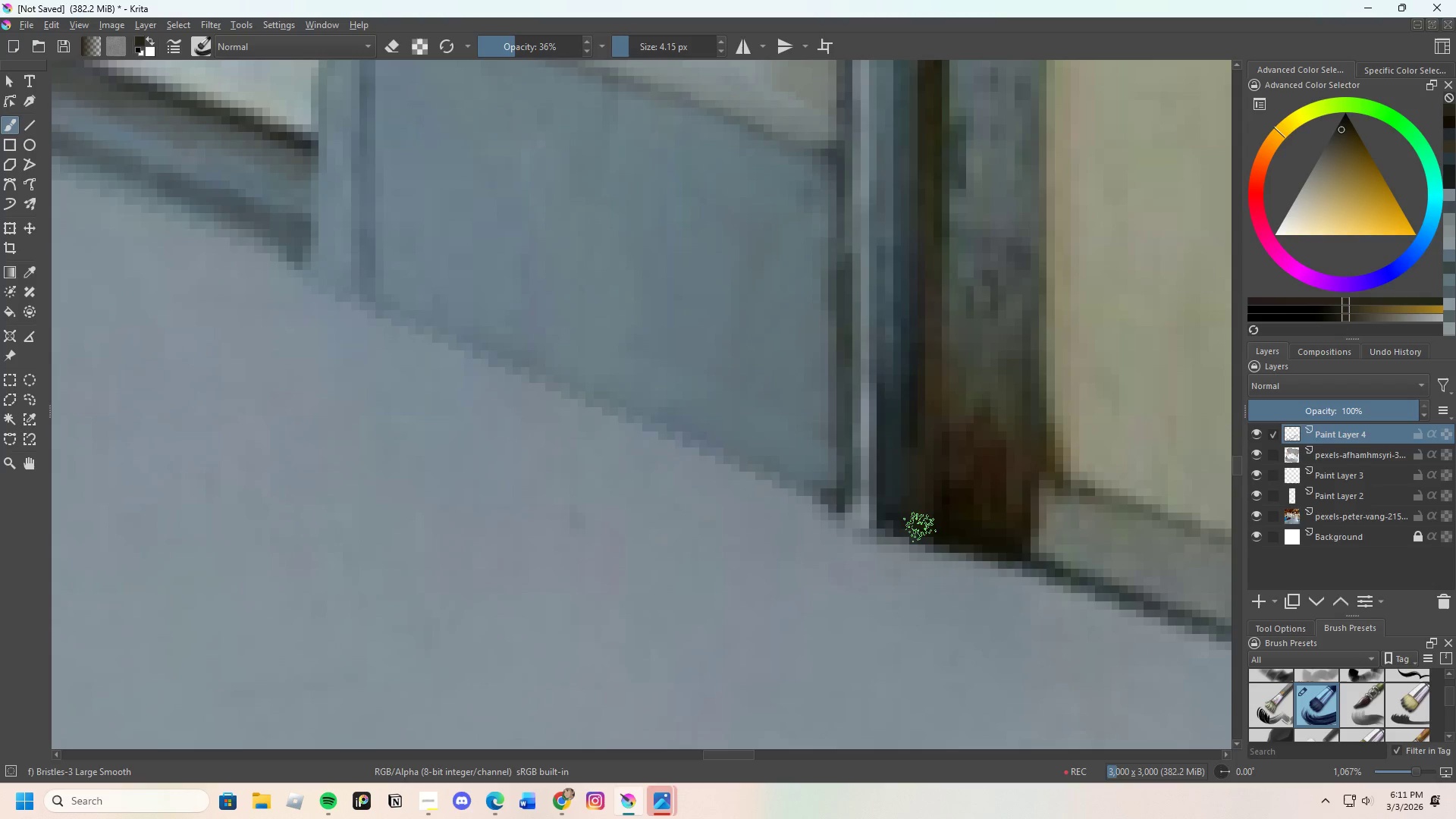 
left_click_drag(start_coordinate=[919, 526], to_coordinate=[985, 541])
 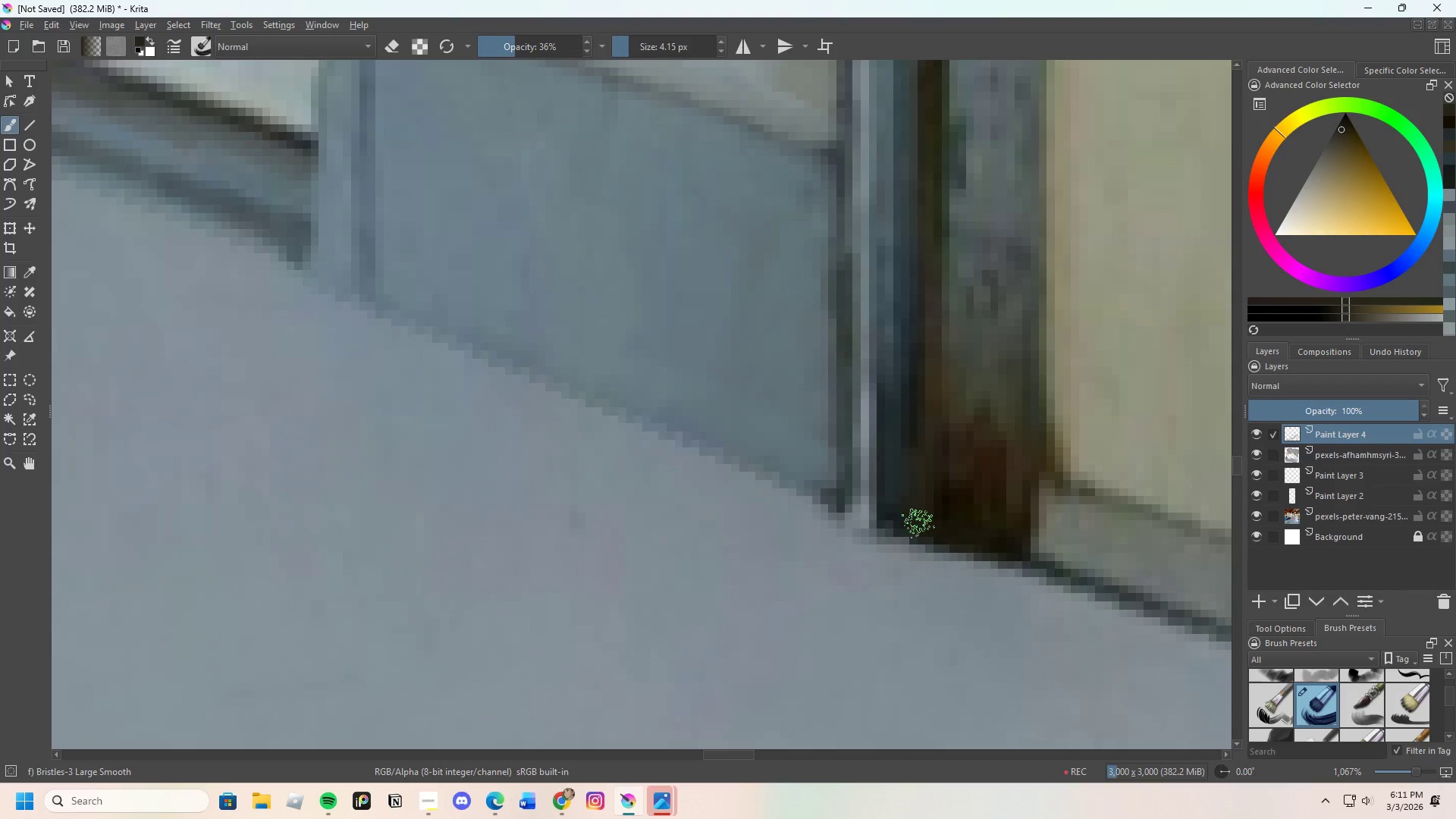 
left_click_drag(start_coordinate=[918, 523], to_coordinate=[1026, 546])
 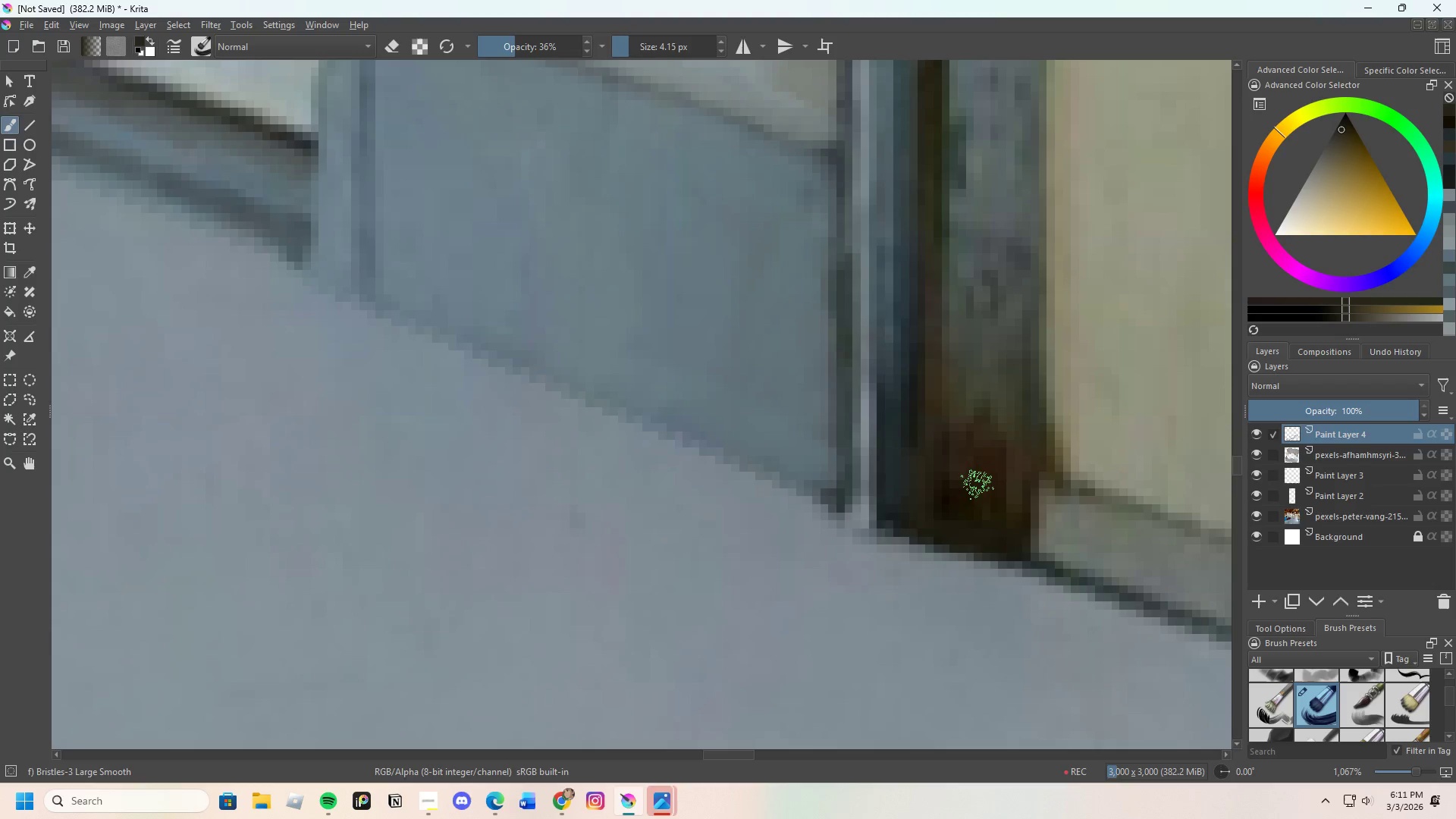 
key(Control+ControlLeft)
 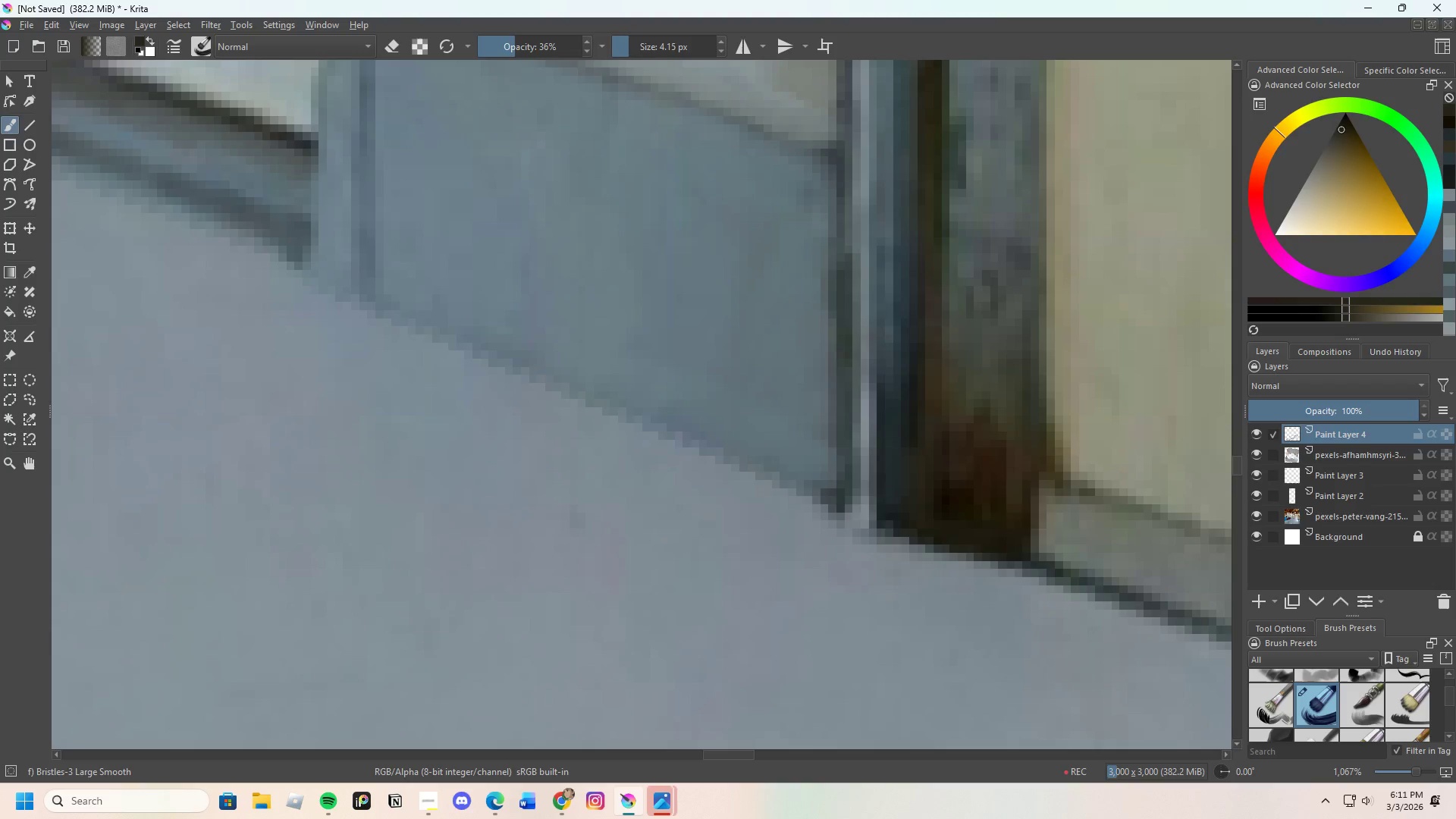 
left_click([965, 472])
 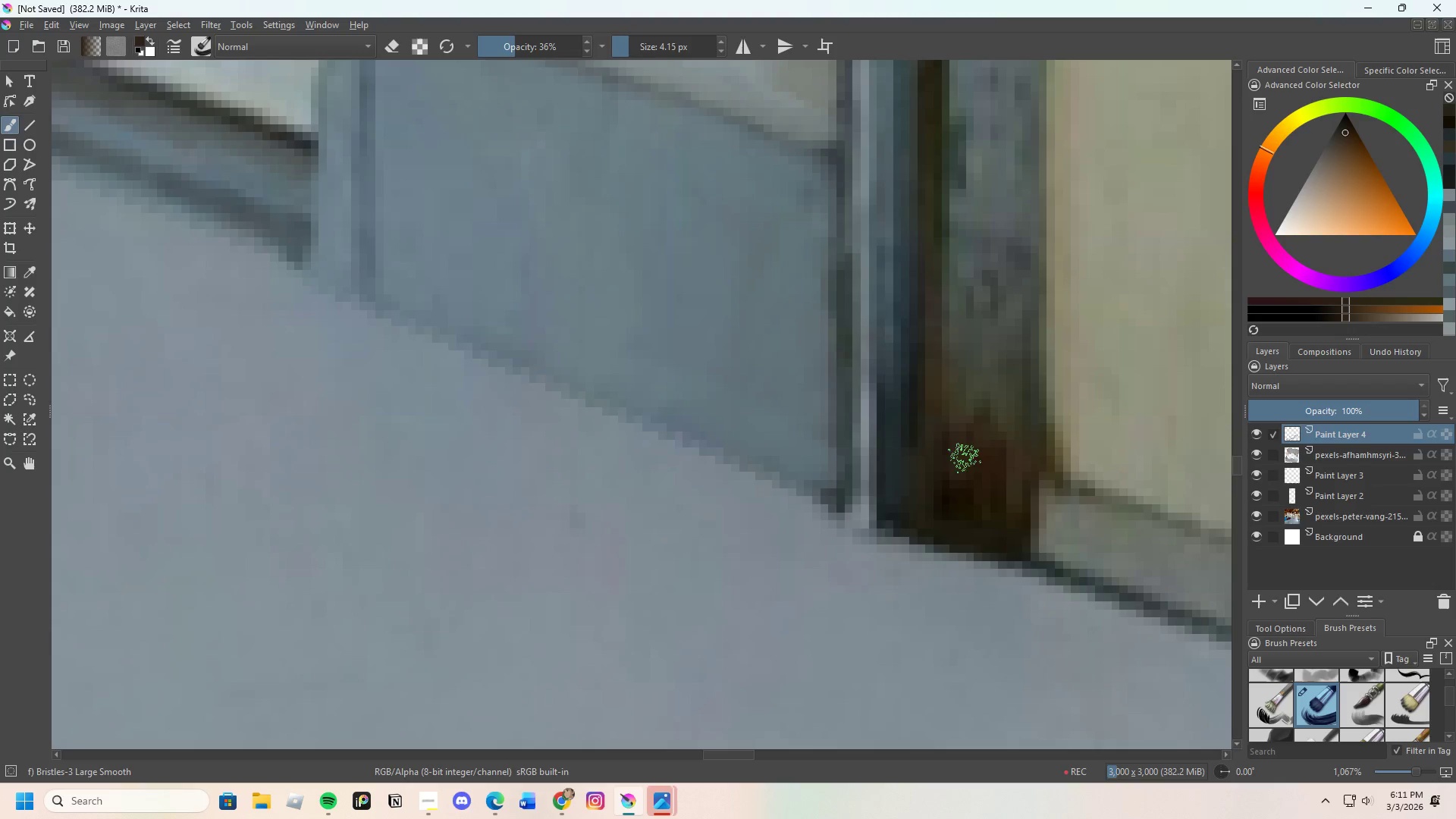 
left_click_drag(start_coordinate=[956, 472], to_coordinate=[958, 502])
 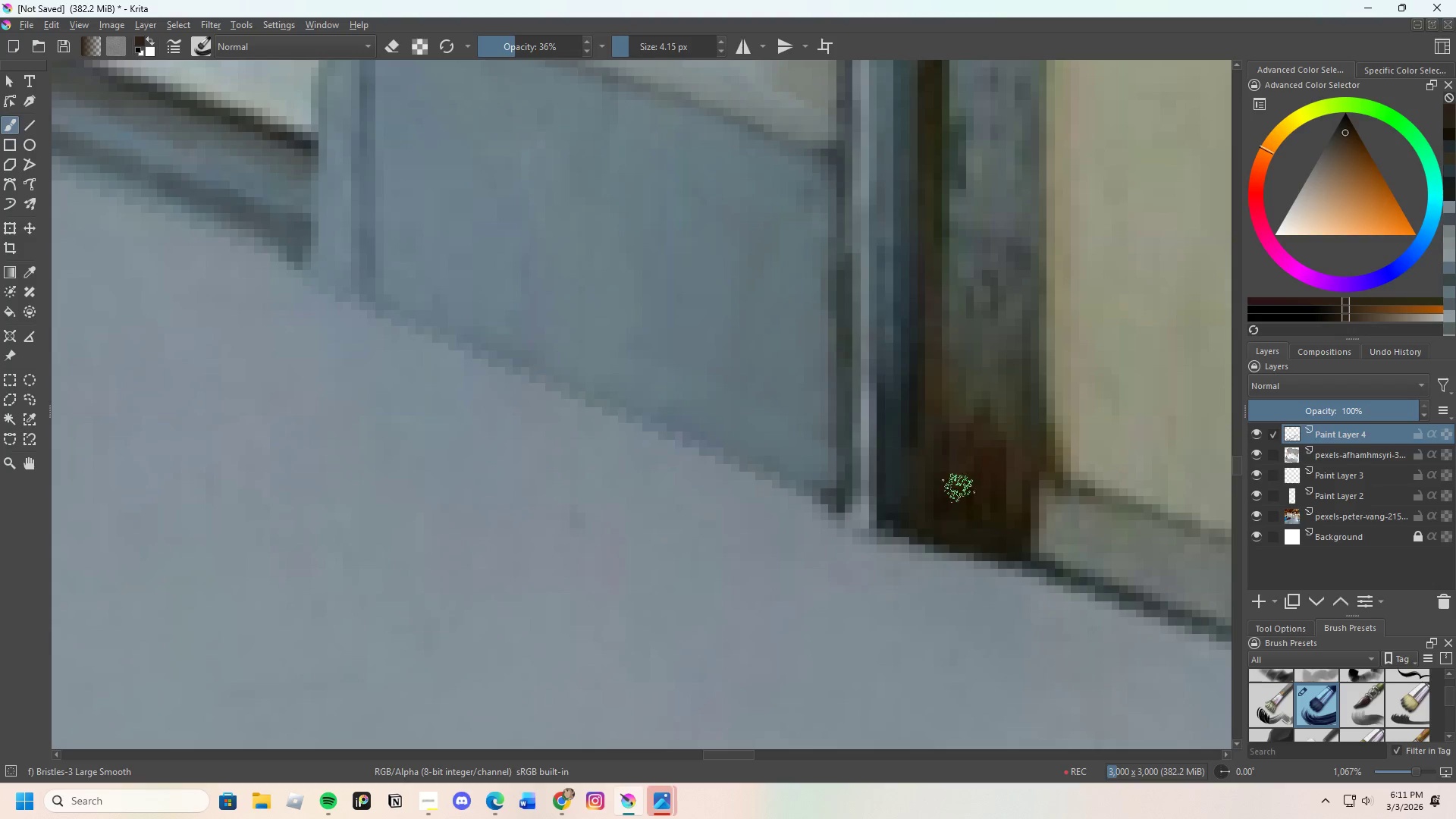 
left_click_drag(start_coordinate=[959, 496], to_coordinate=[972, 487])
 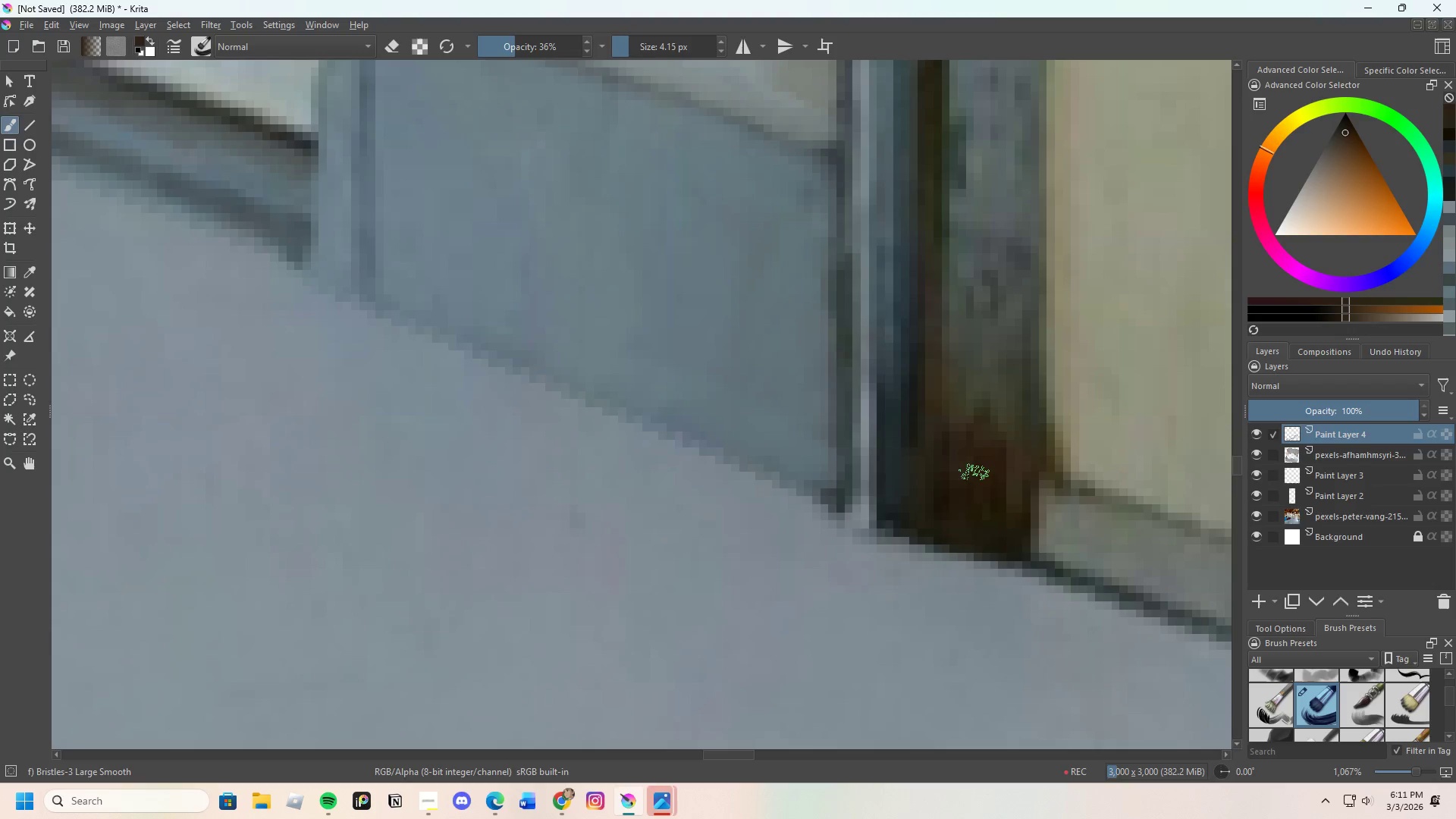 
left_click_drag(start_coordinate=[975, 488], to_coordinate=[982, 488])
 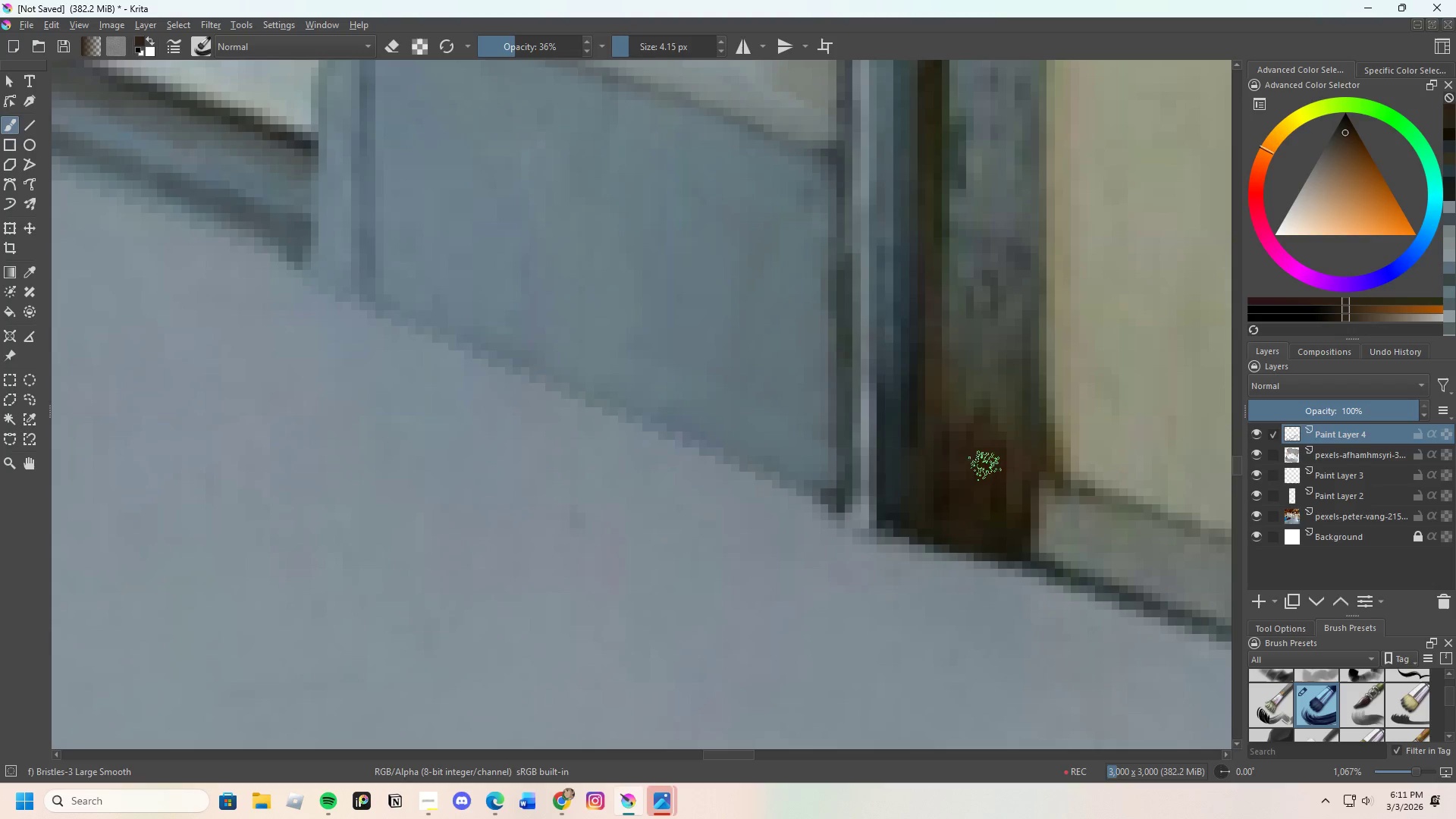 
left_click_drag(start_coordinate=[981, 495], to_coordinate=[1003, 469])
 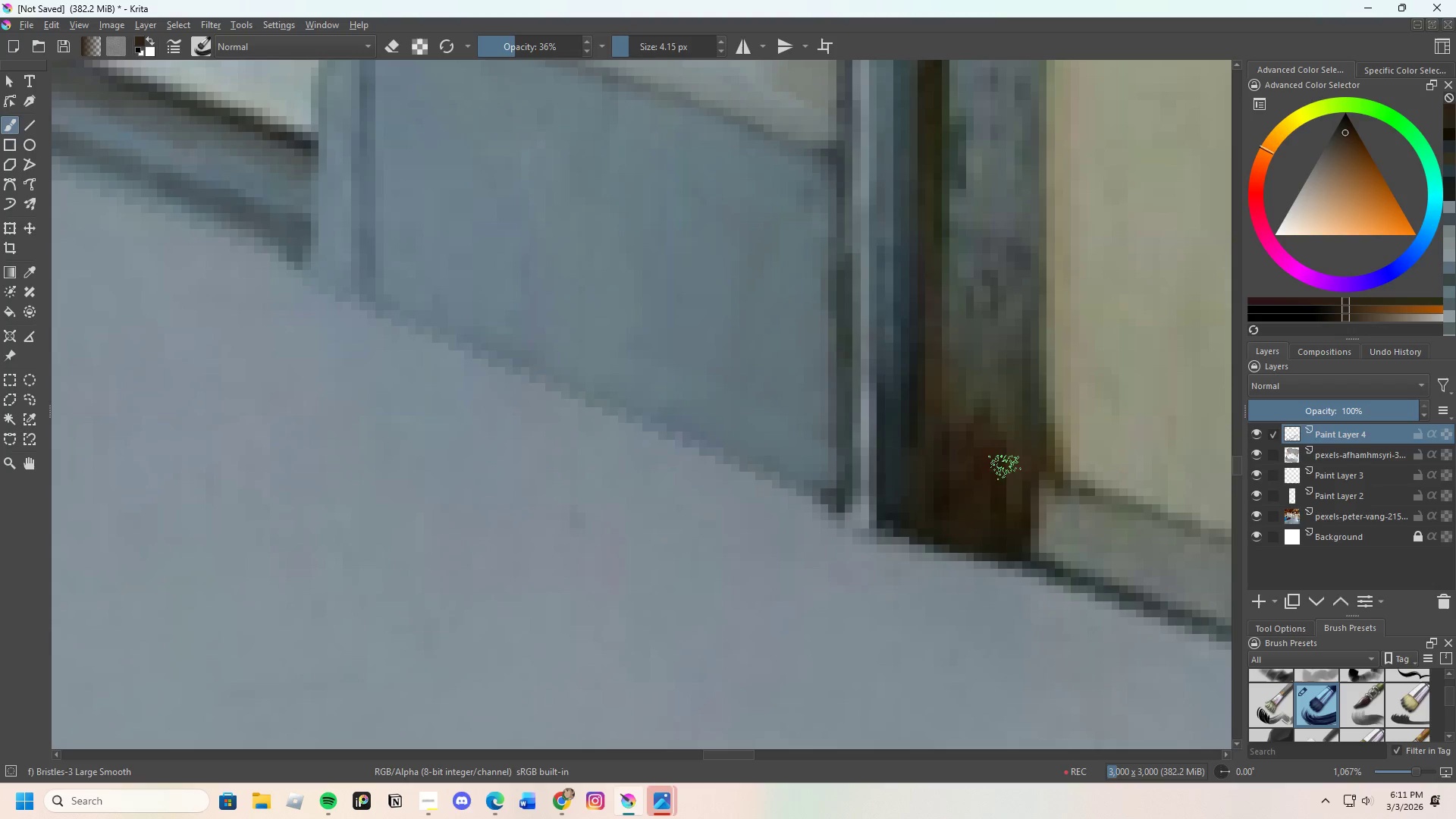 
left_click_drag(start_coordinate=[1006, 482], to_coordinate=[1012, 504])
 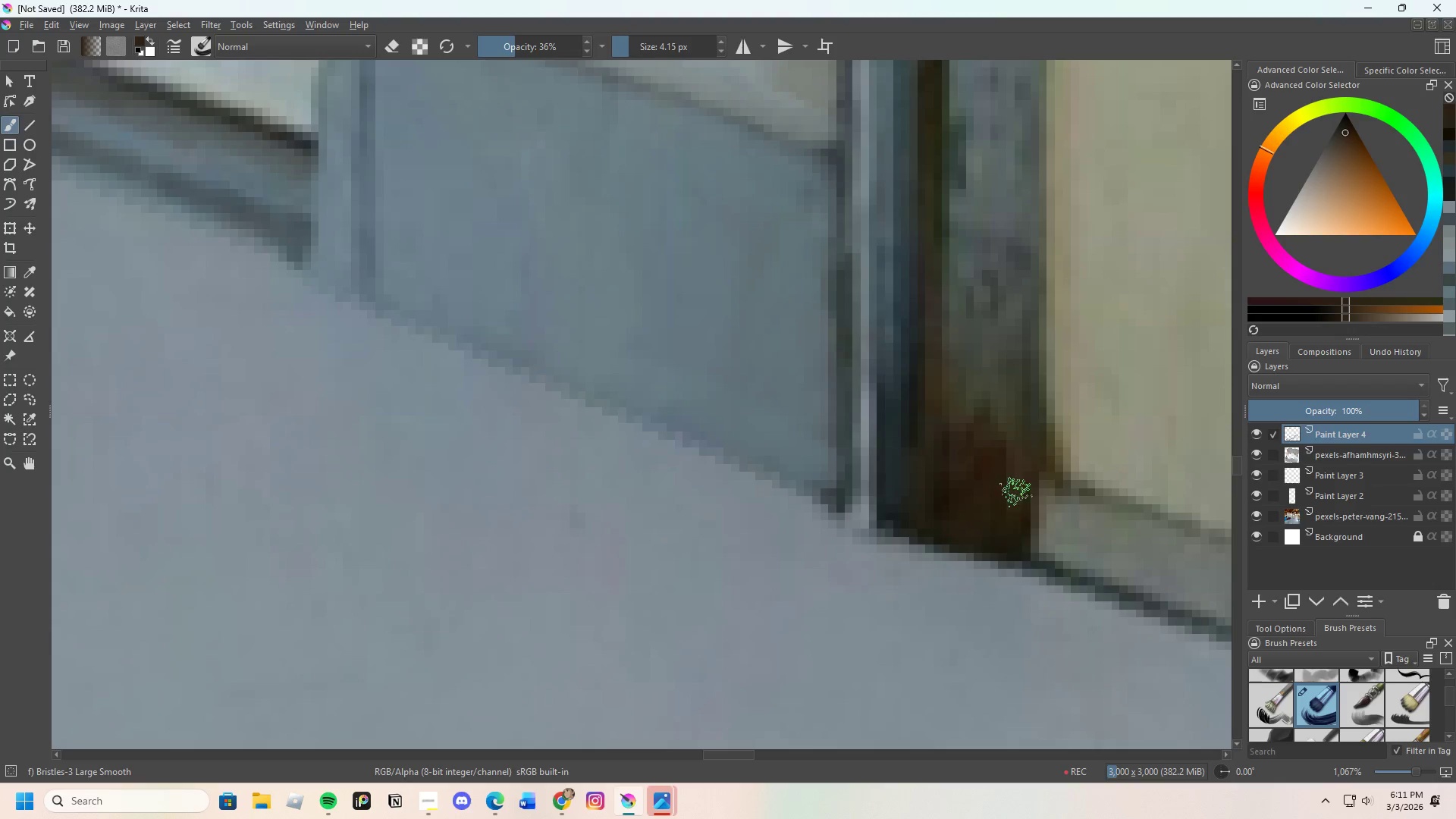 
left_click_drag(start_coordinate=[1015, 507], to_coordinate=[1012, 493])
 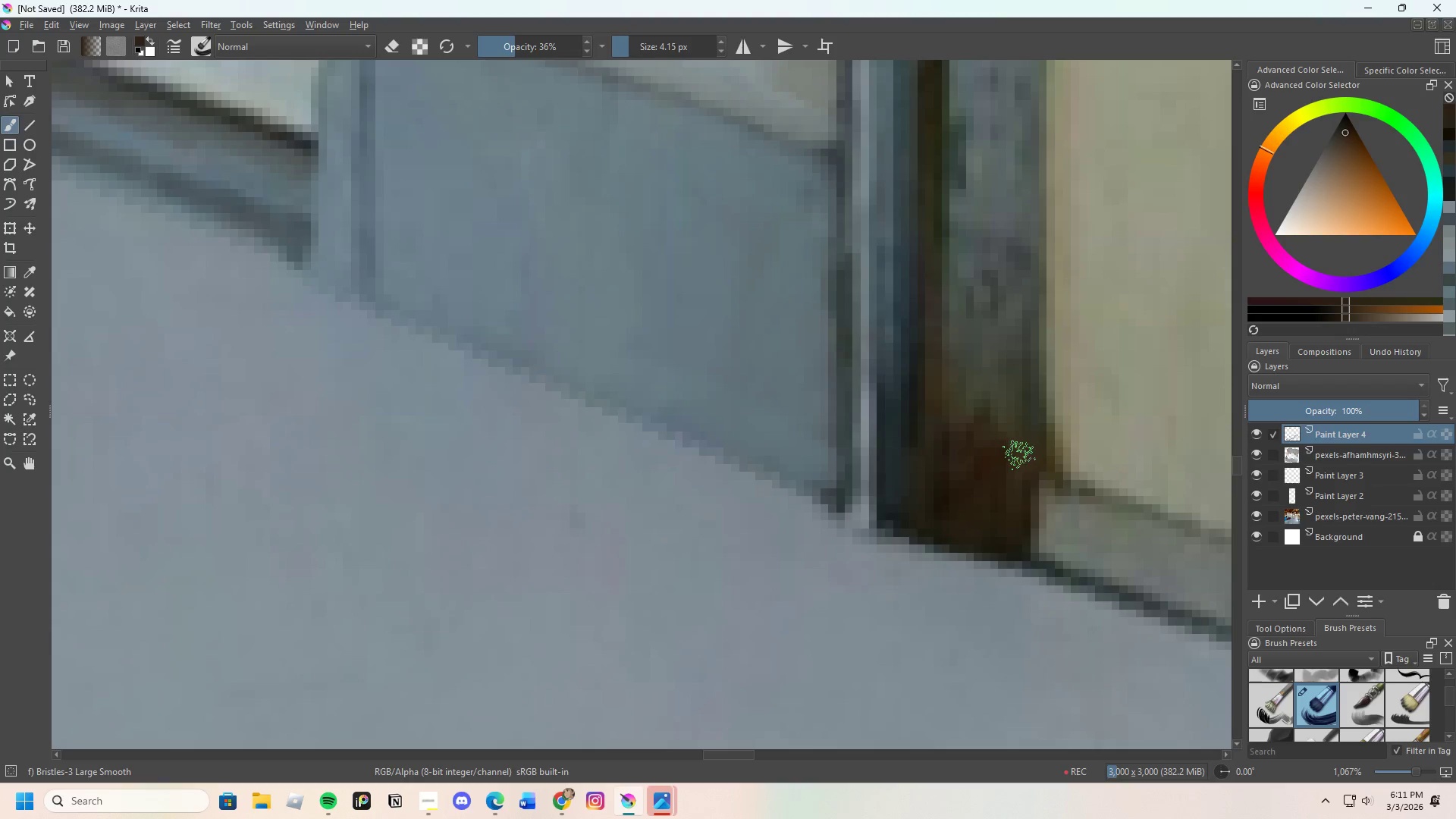 
left_click_drag(start_coordinate=[1019, 463], to_coordinate=[1026, 516])
 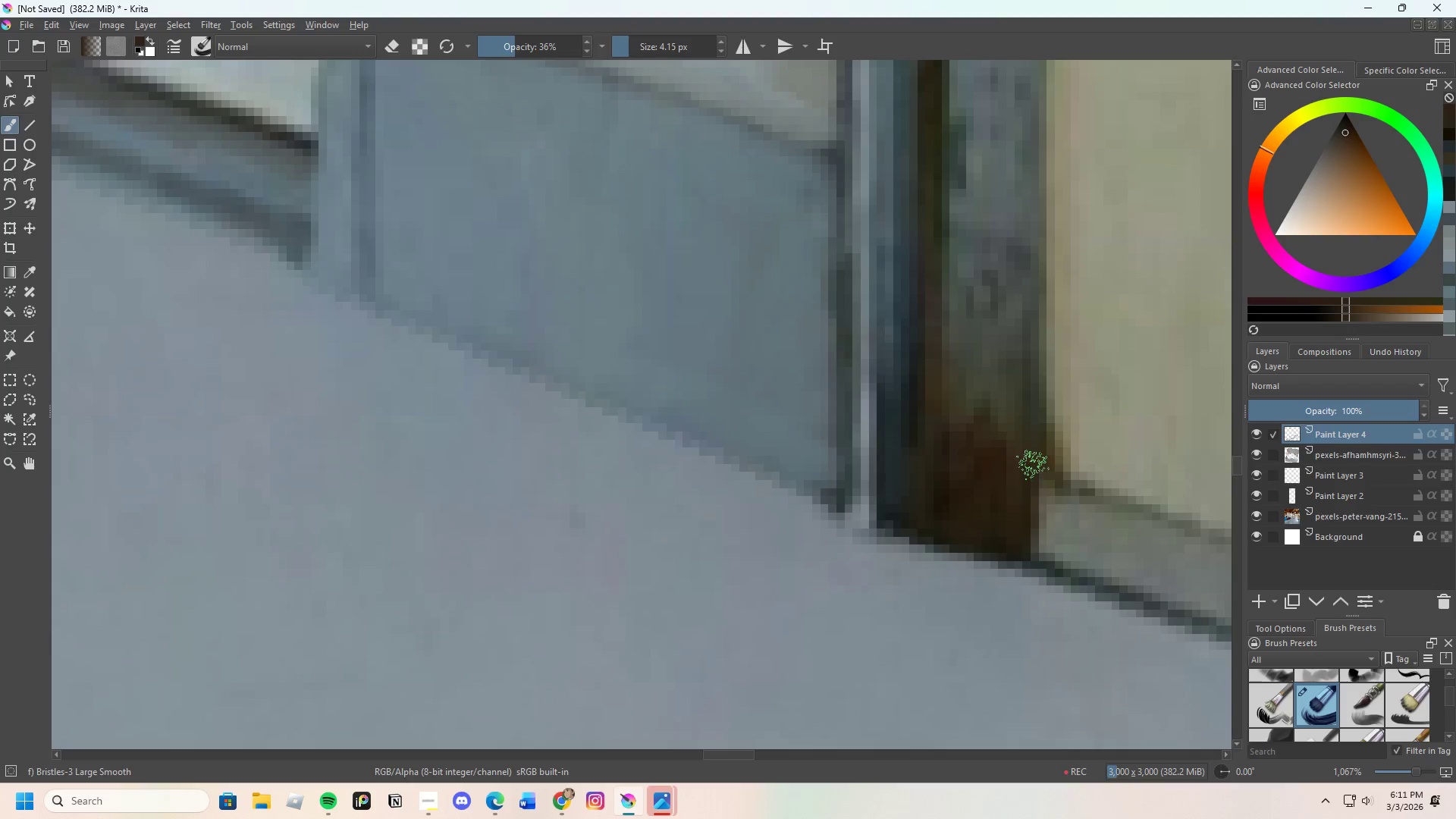 
left_click_drag(start_coordinate=[1033, 477], to_coordinate=[1038, 515])
 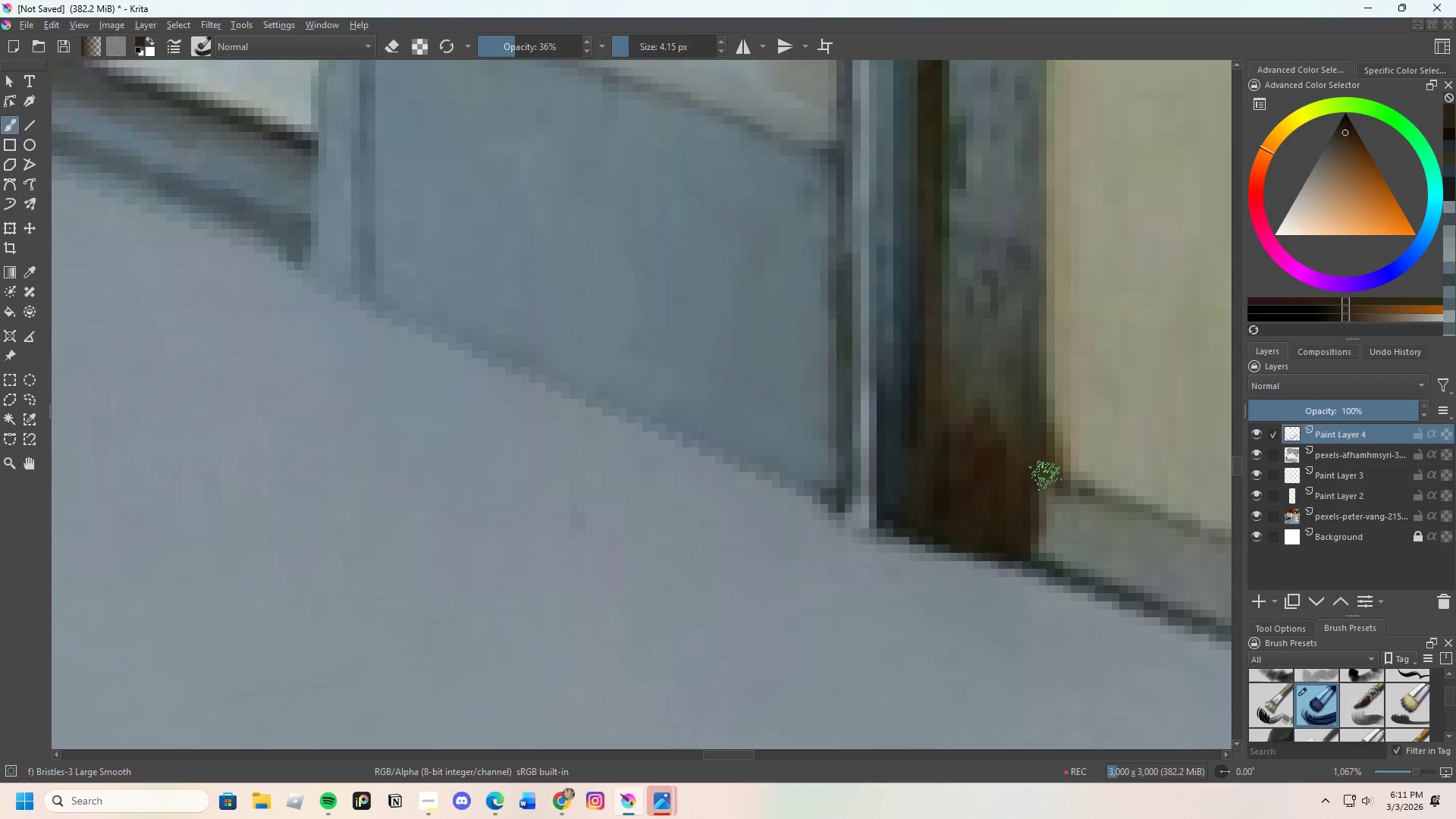 
left_click_drag(start_coordinate=[1043, 491], to_coordinate=[1034, 514])
 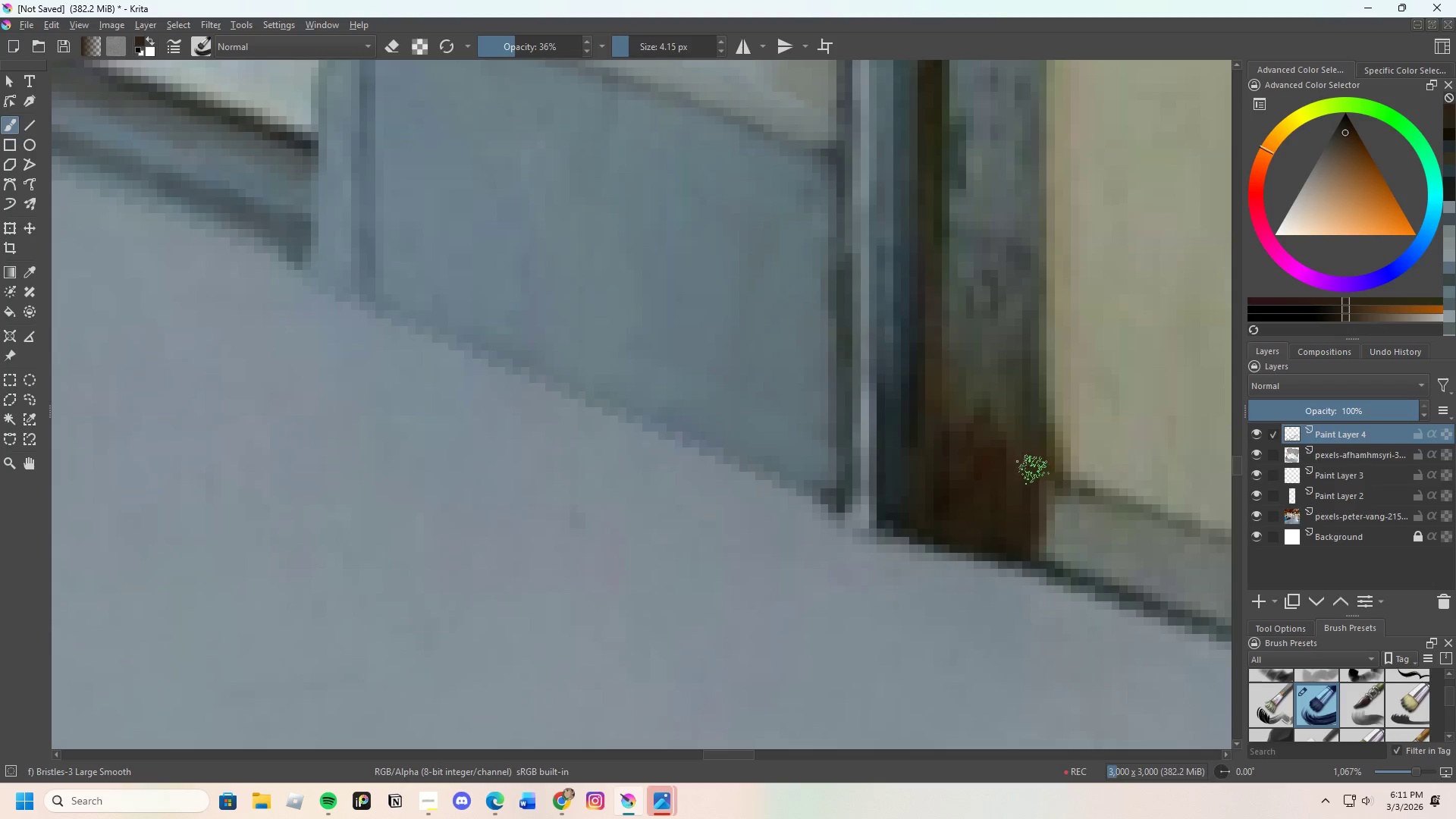 
left_click_drag(start_coordinate=[1031, 499], to_coordinate=[1031, 531])
 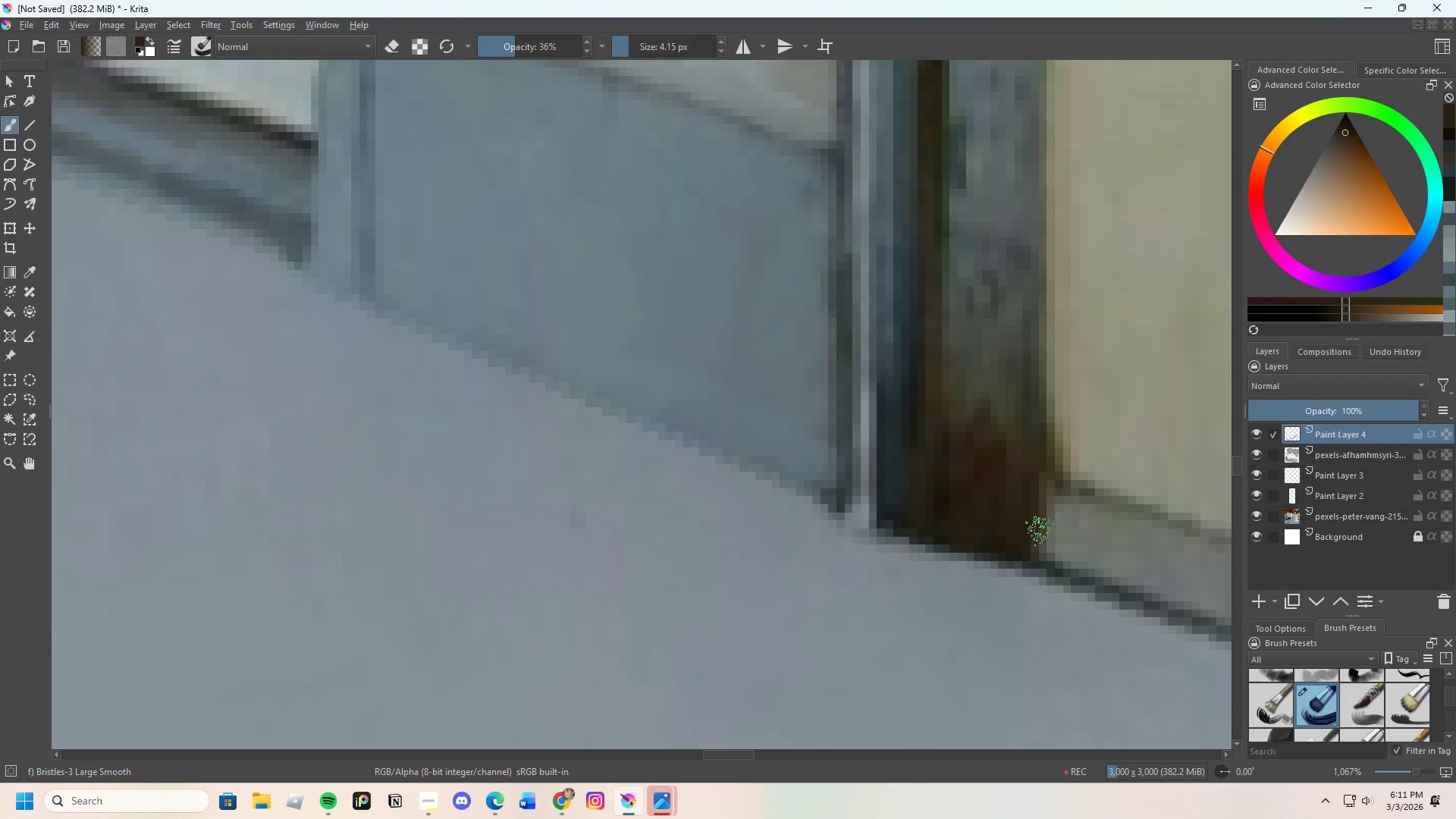 
hold_key(key=ControlLeft, duration=0.33)
left_click_drag(start_coordinate=[1059, 519], to_coordinate=[1060, 514])
 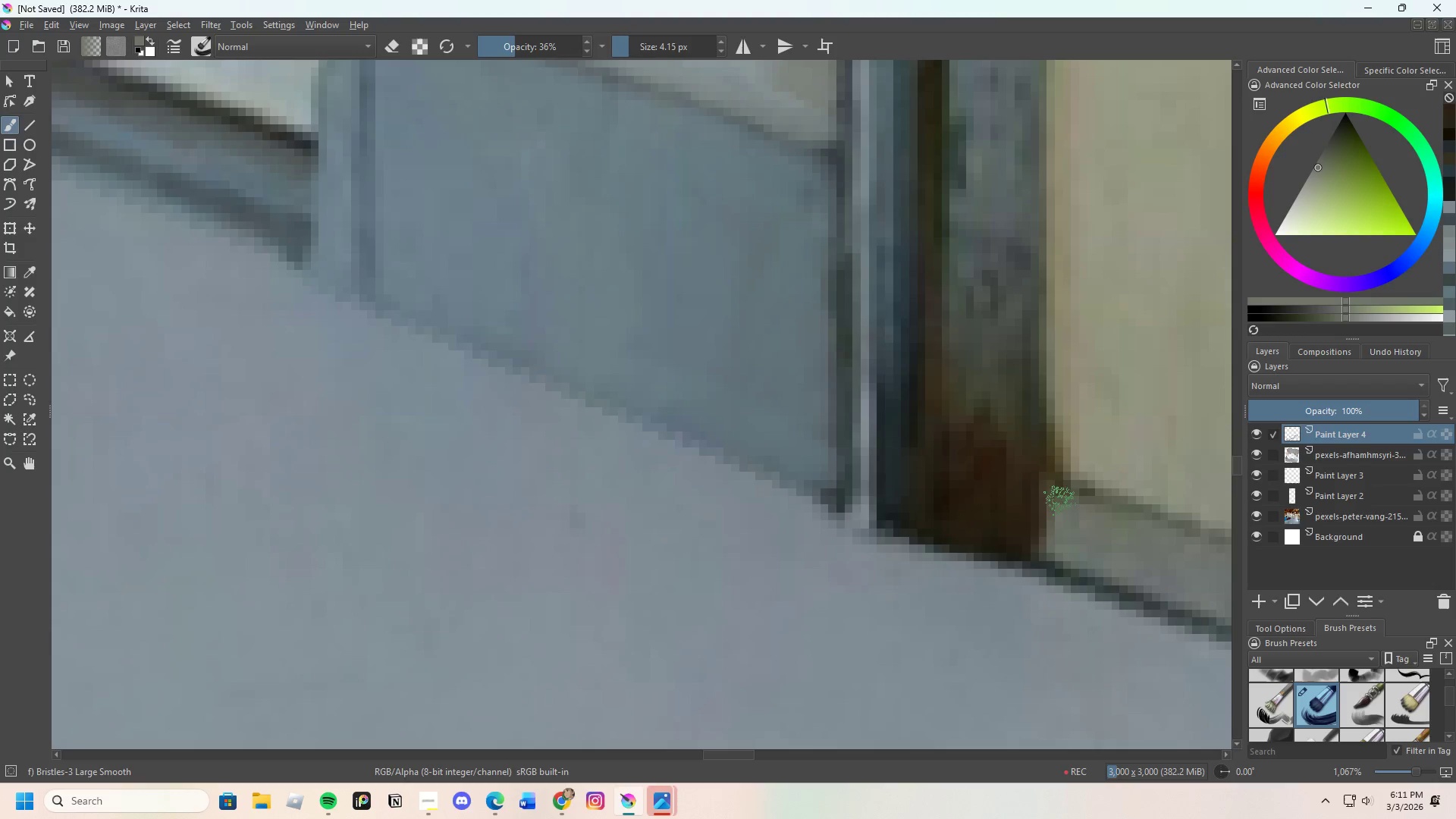 
left_click_drag(start_coordinate=[1060, 501], to_coordinate=[1056, 527])
 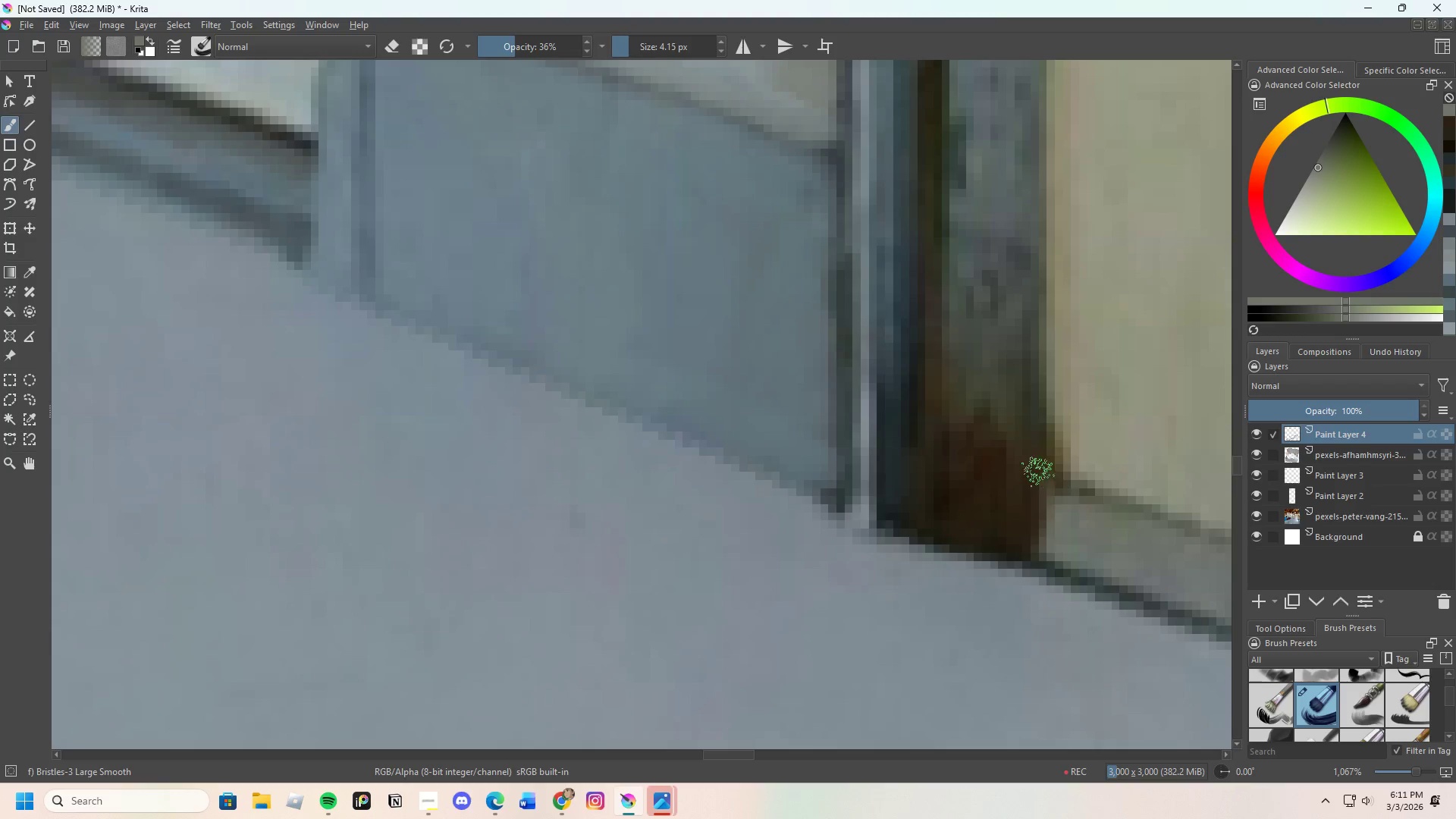 
hold_key(key=ControlLeft, duration=0.31)
 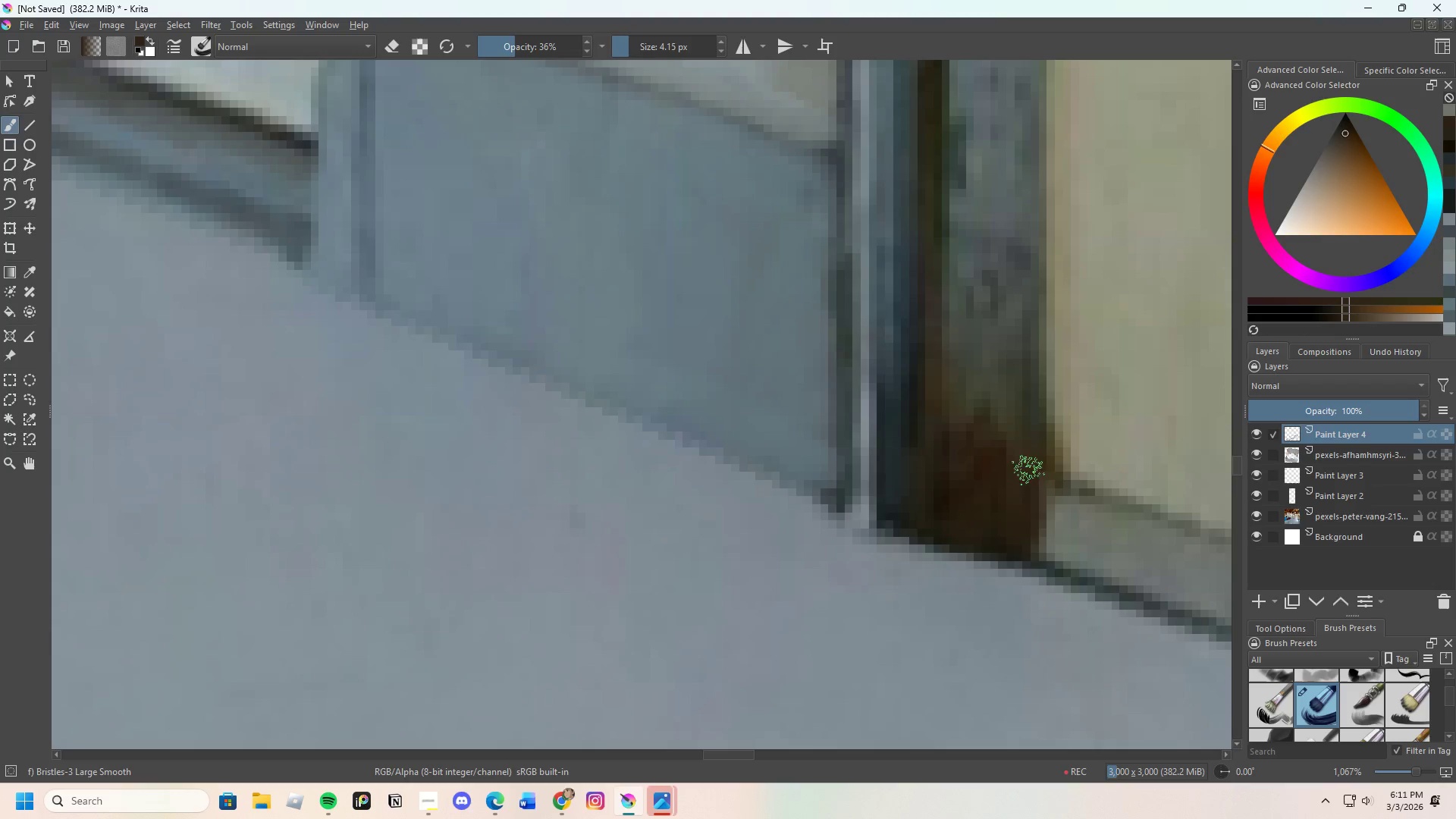 
left_click_drag(start_coordinate=[1028, 482], to_coordinate=[1019, 543])
 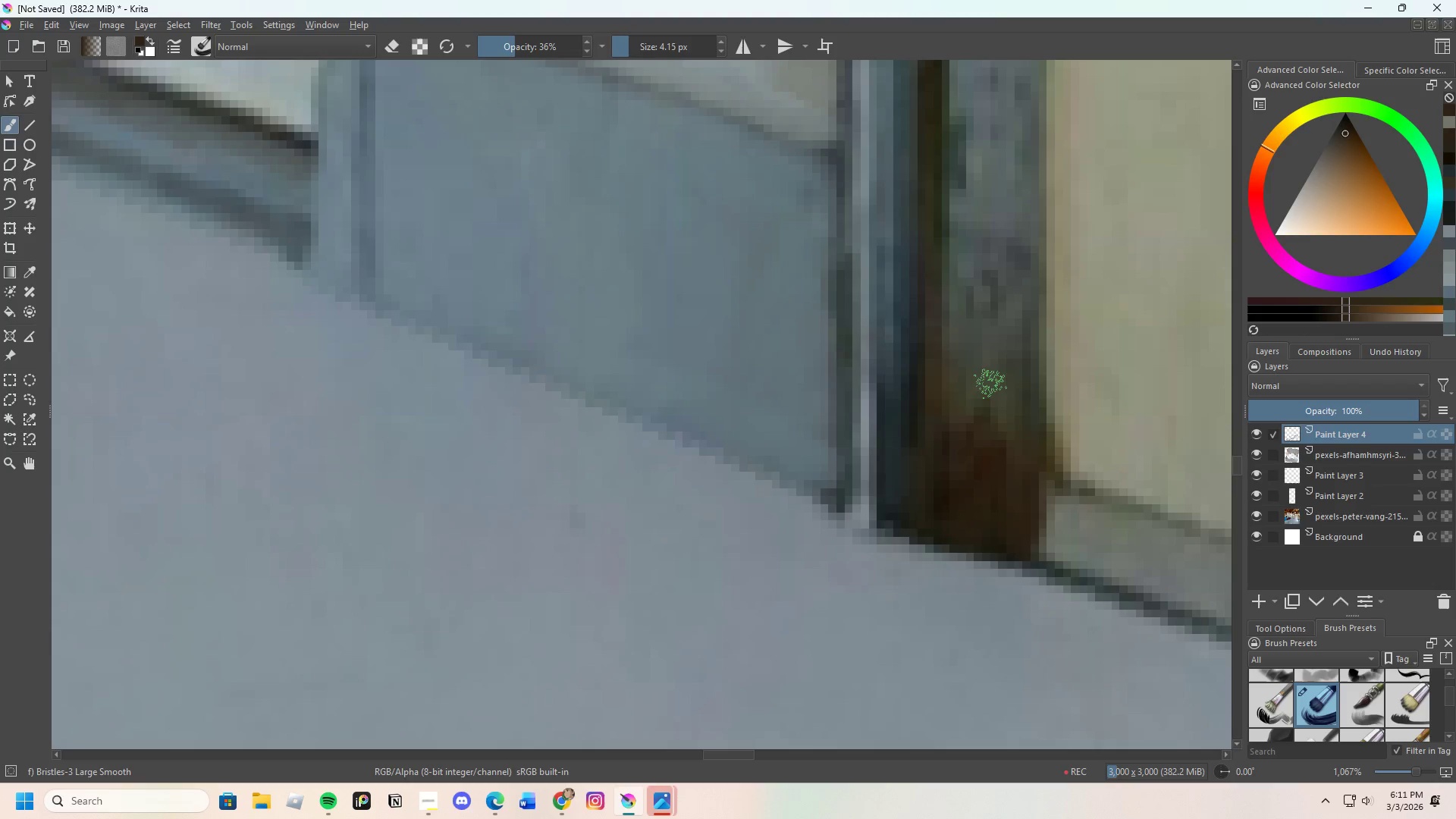 
key(Control+ControlLeft)
 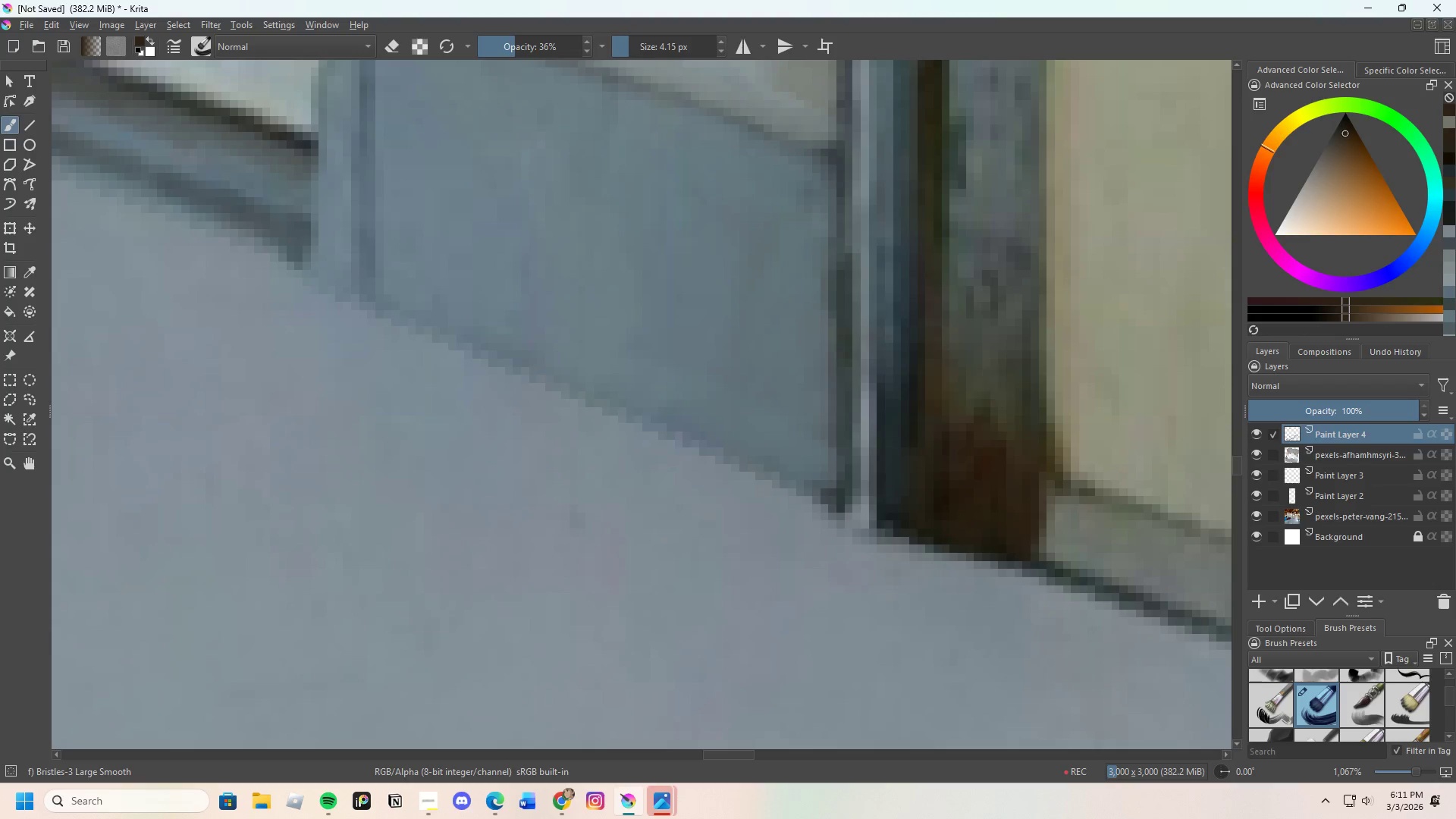 
left_click_drag(start_coordinate=[990, 384], to_coordinate=[990, 388])
 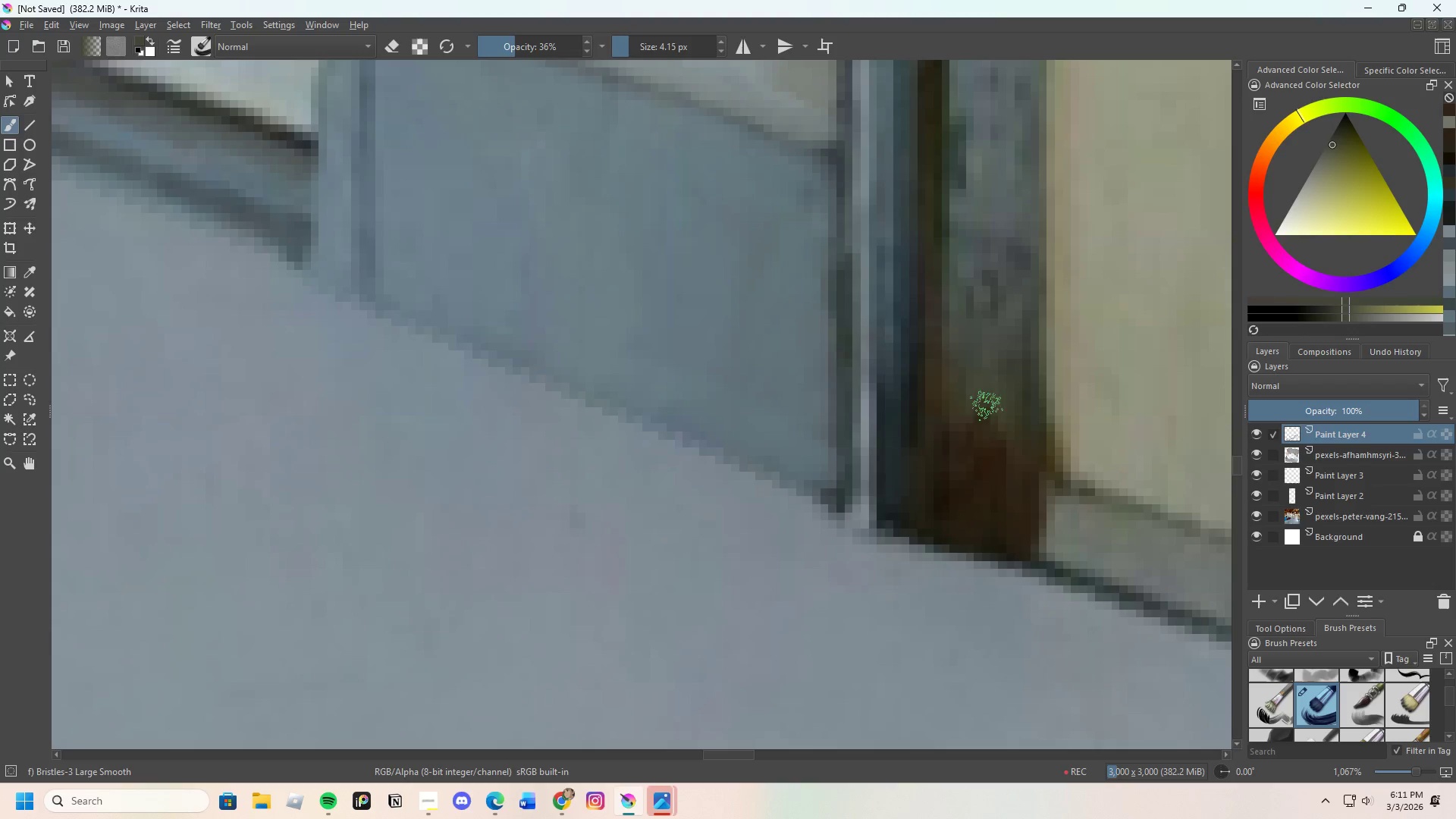 
left_click_drag(start_coordinate=[985, 414], to_coordinate=[978, 454])
 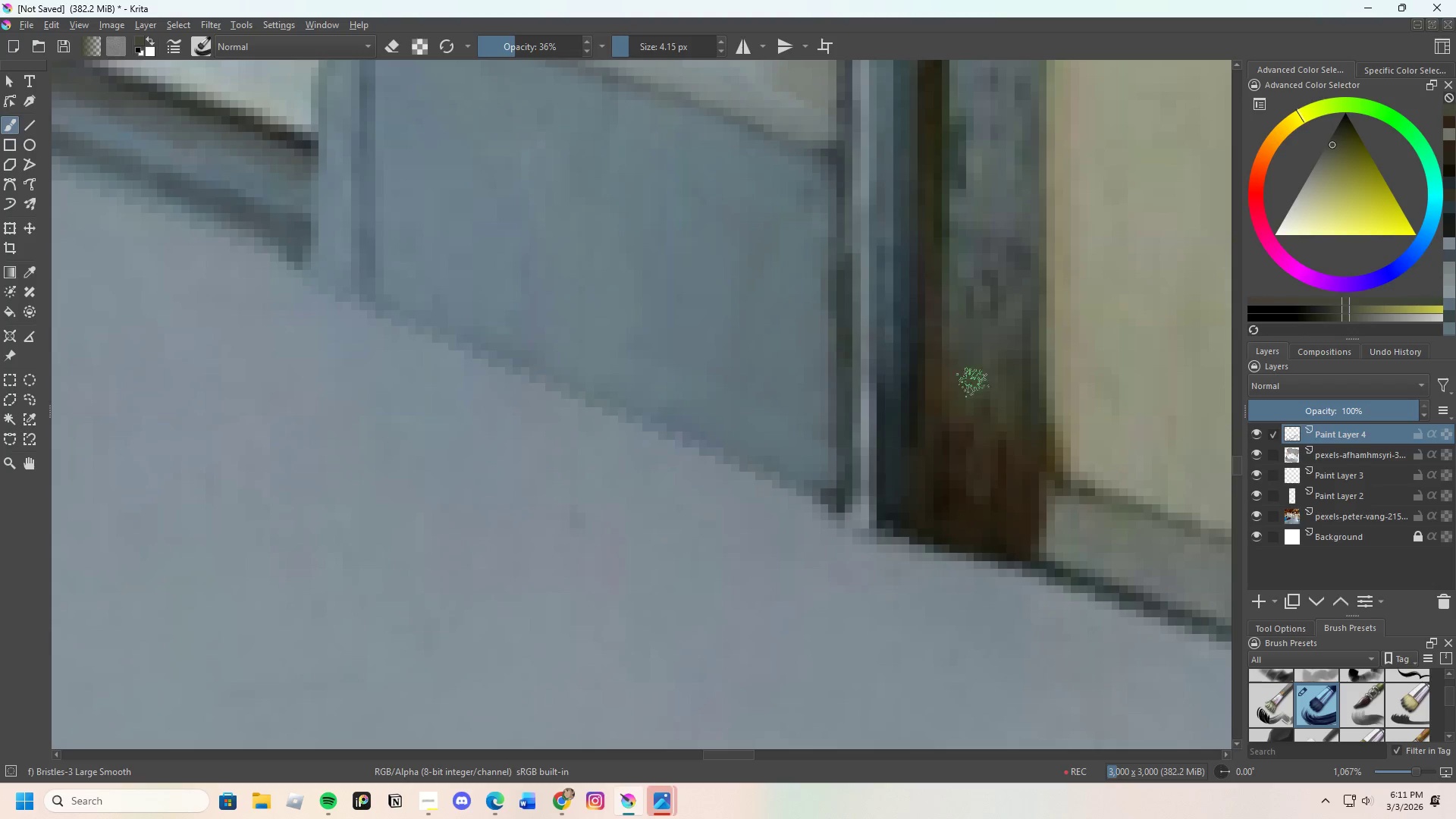 
left_click_drag(start_coordinate=[964, 405], to_coordinate=[961, 458])
 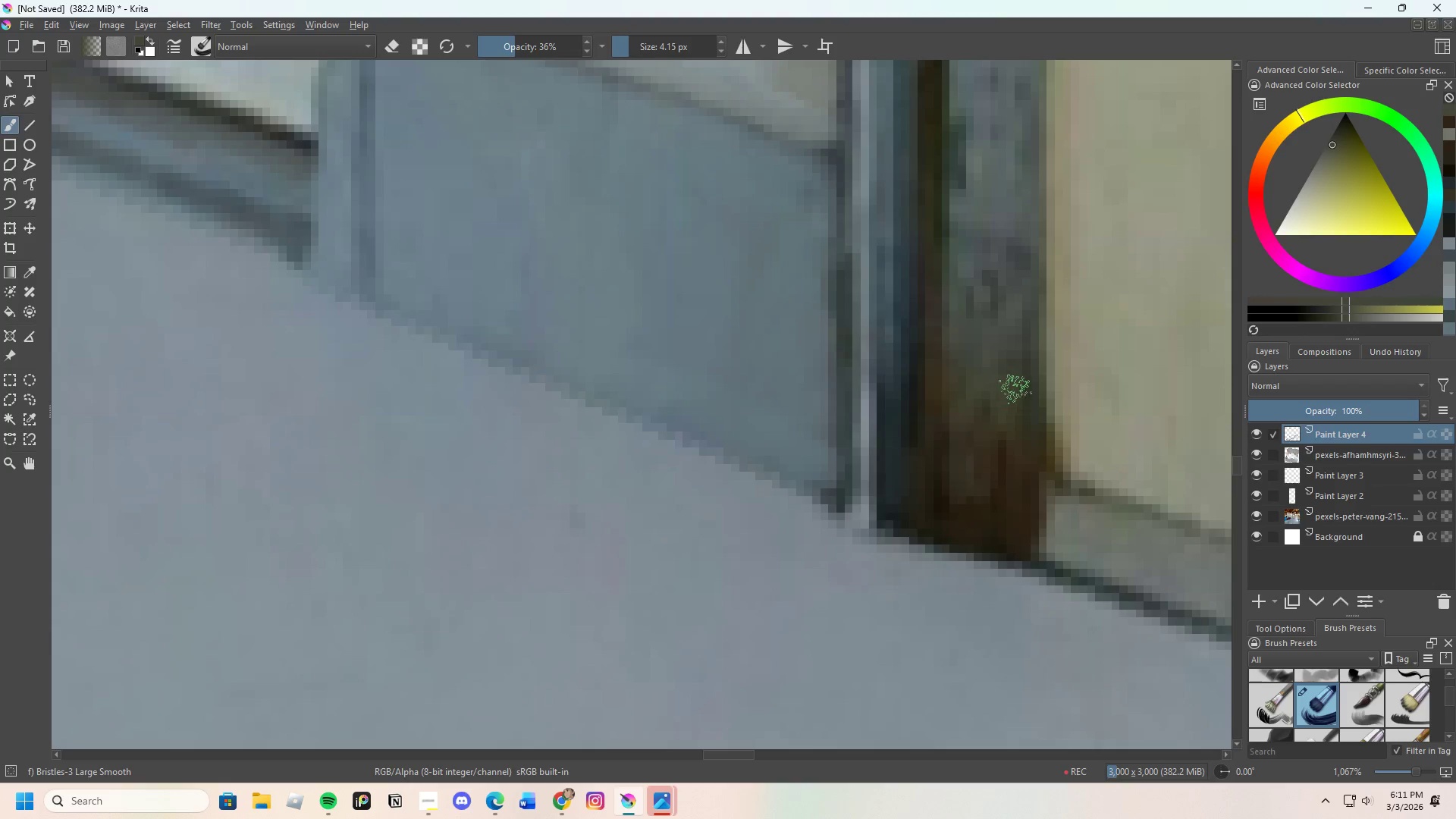 
left_click_drag(start_coordinate=[1011, 416], to_coordinate=[1010, 448])
 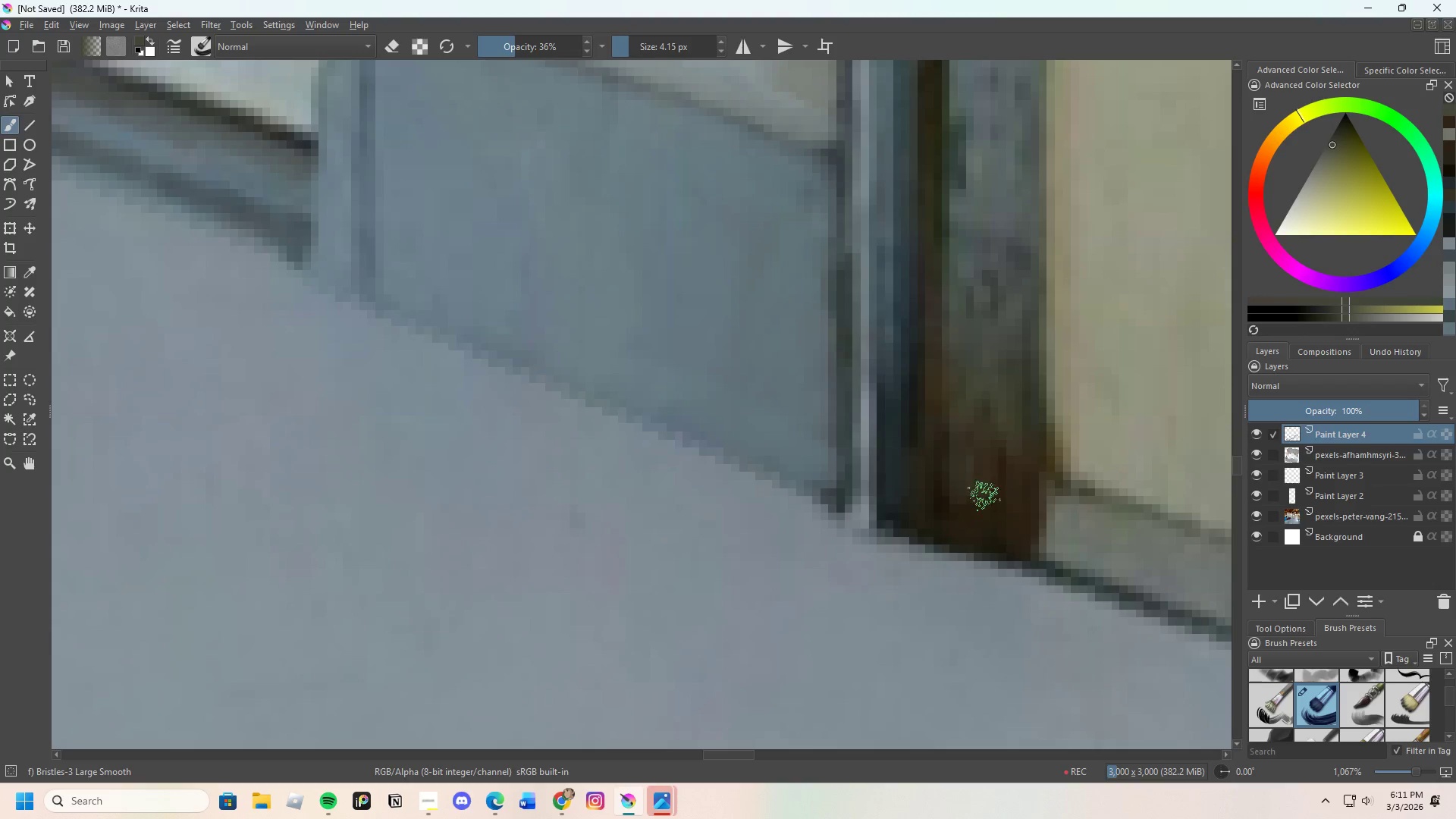 
hold_key(key=ControlLeft, duration=0.56)
left_click_drag(start_coordinate=[990, 500], to_coordinate=[990, 496])
 